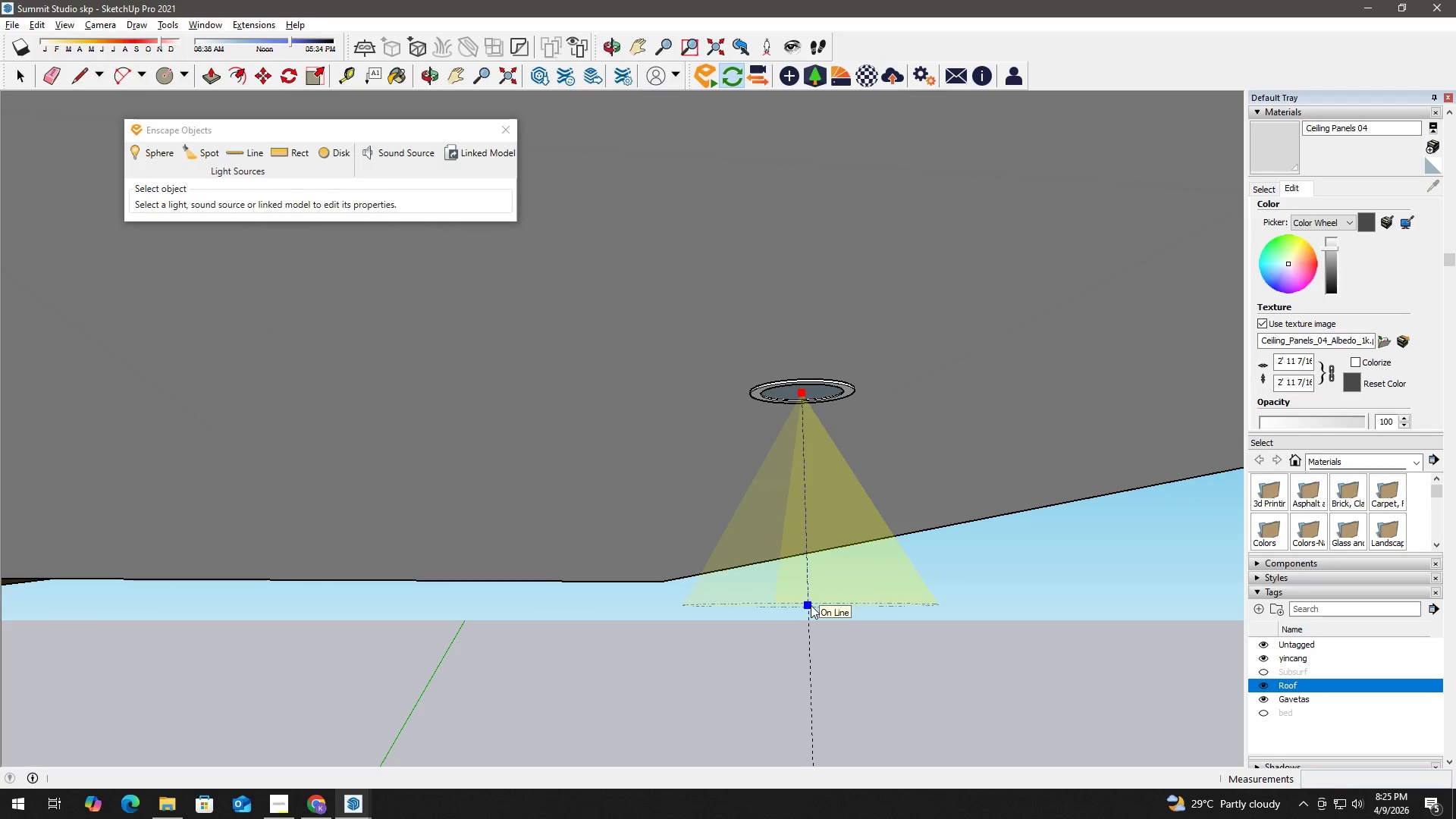 
left_click([805, 605])
 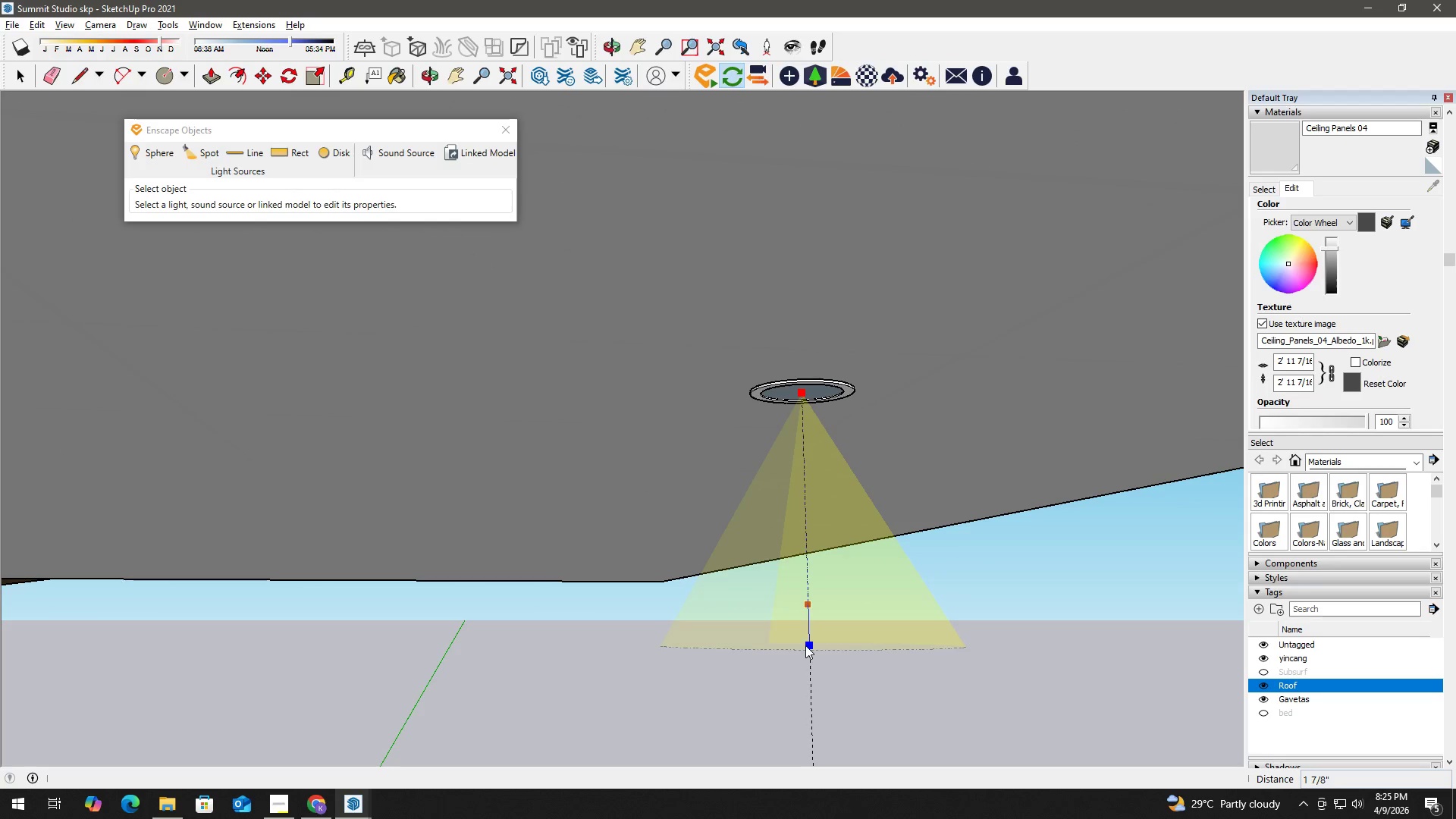 
scroll: coordinate [810, 646], scroll_direction: down, amount: 2.0
 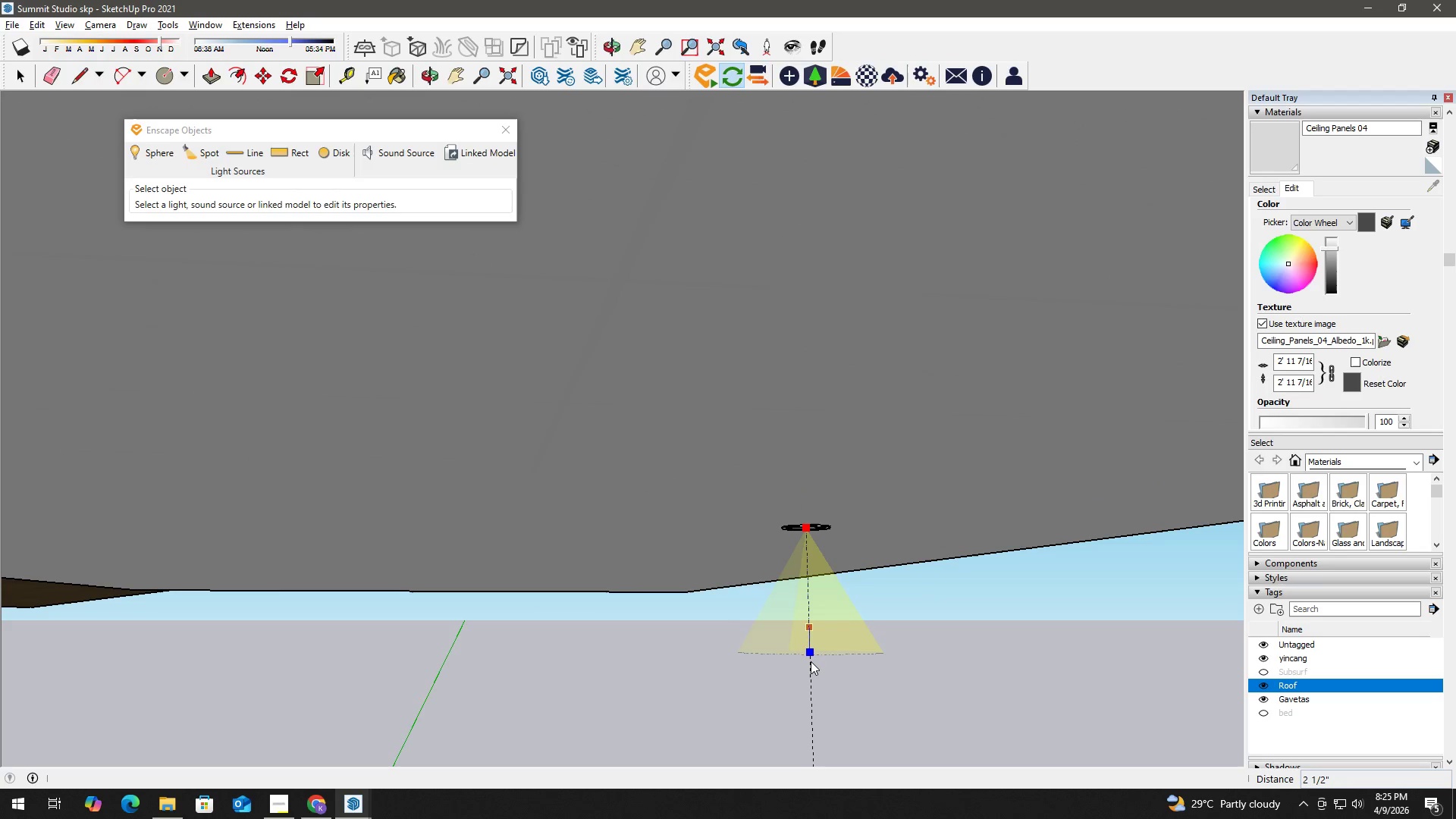 
left_click([811, 661])
 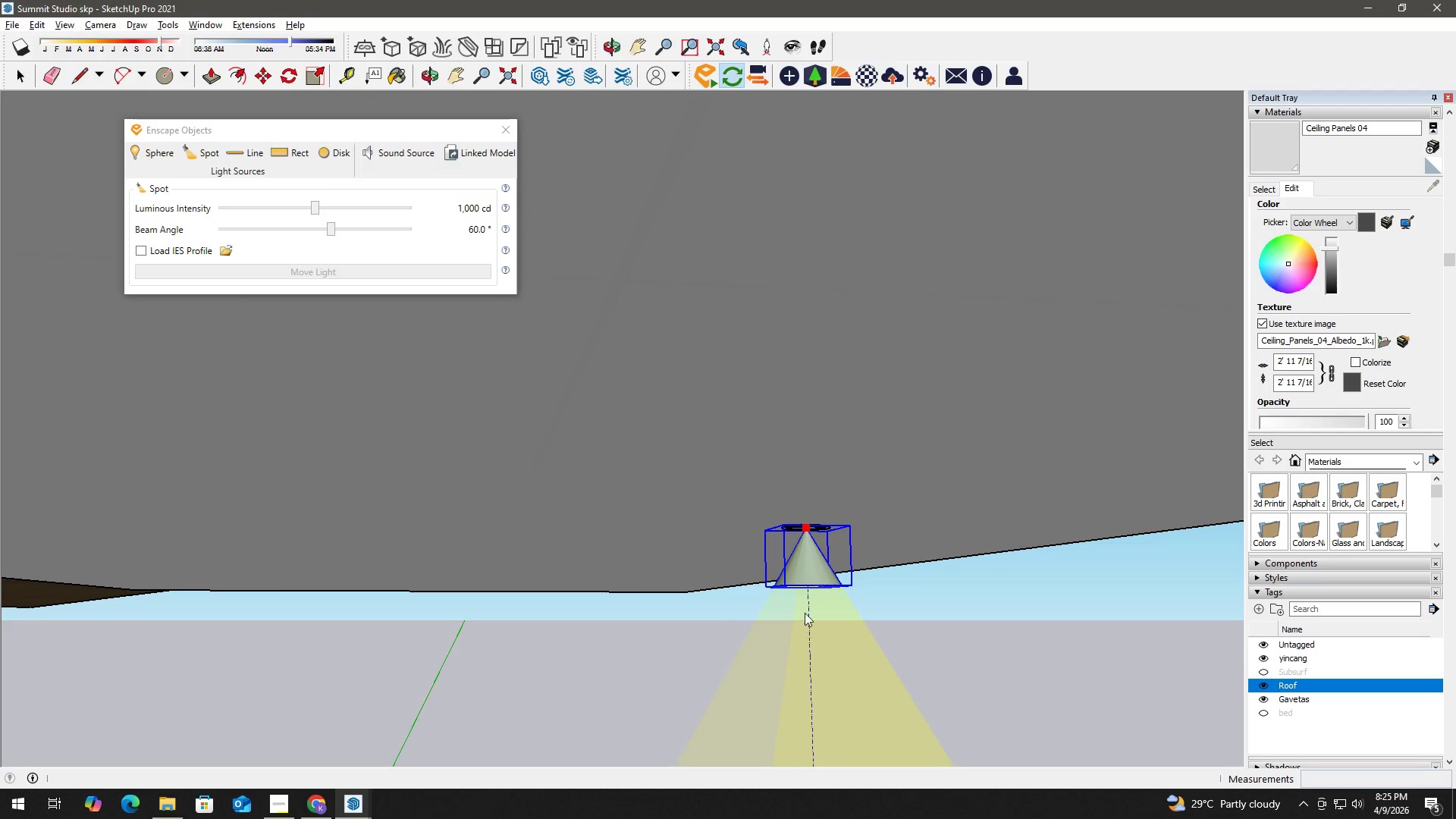 
key(Space)
 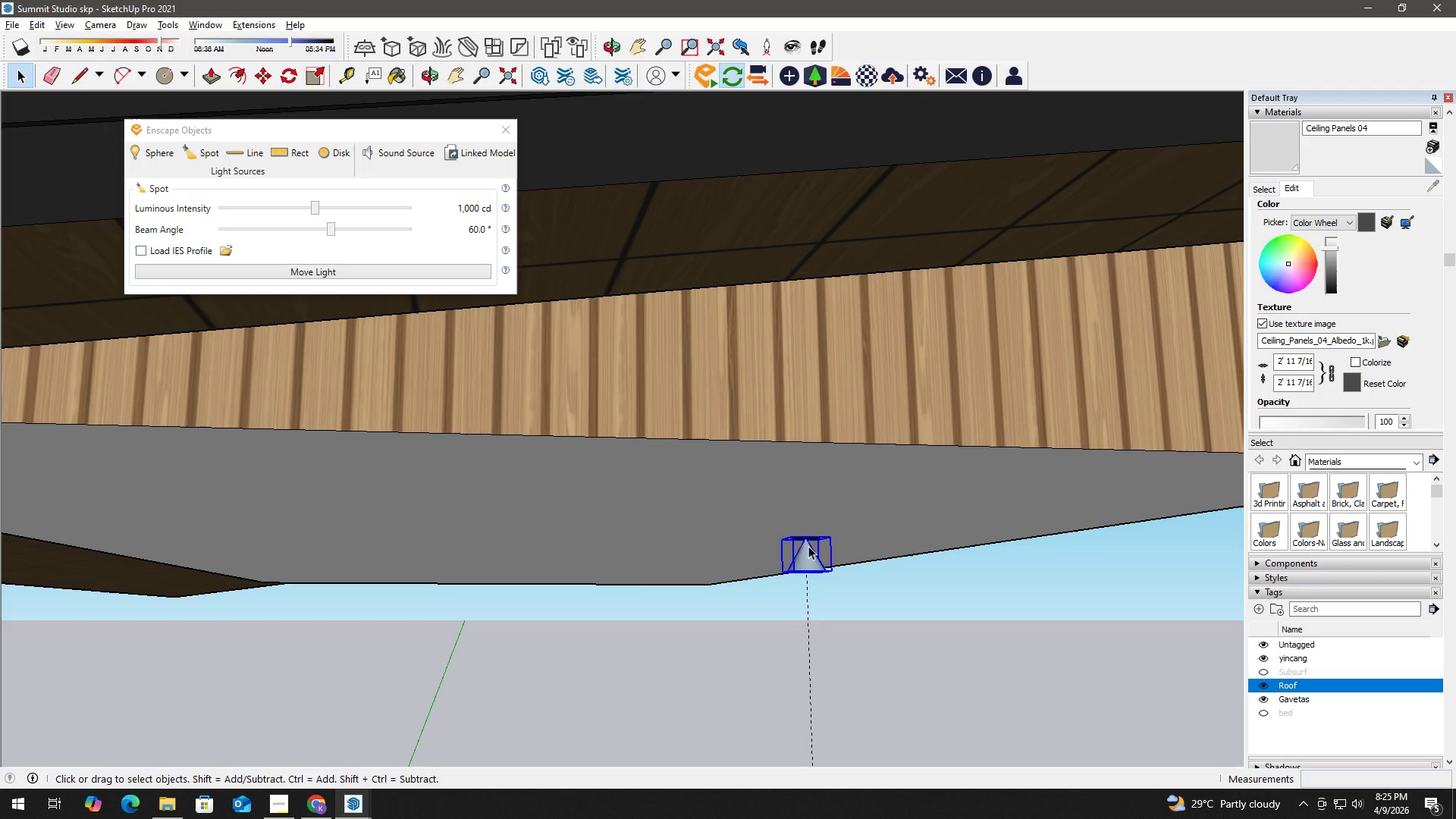 
scroll: coordinate [809, 544], scroll_direction: down, amount: 6.0
 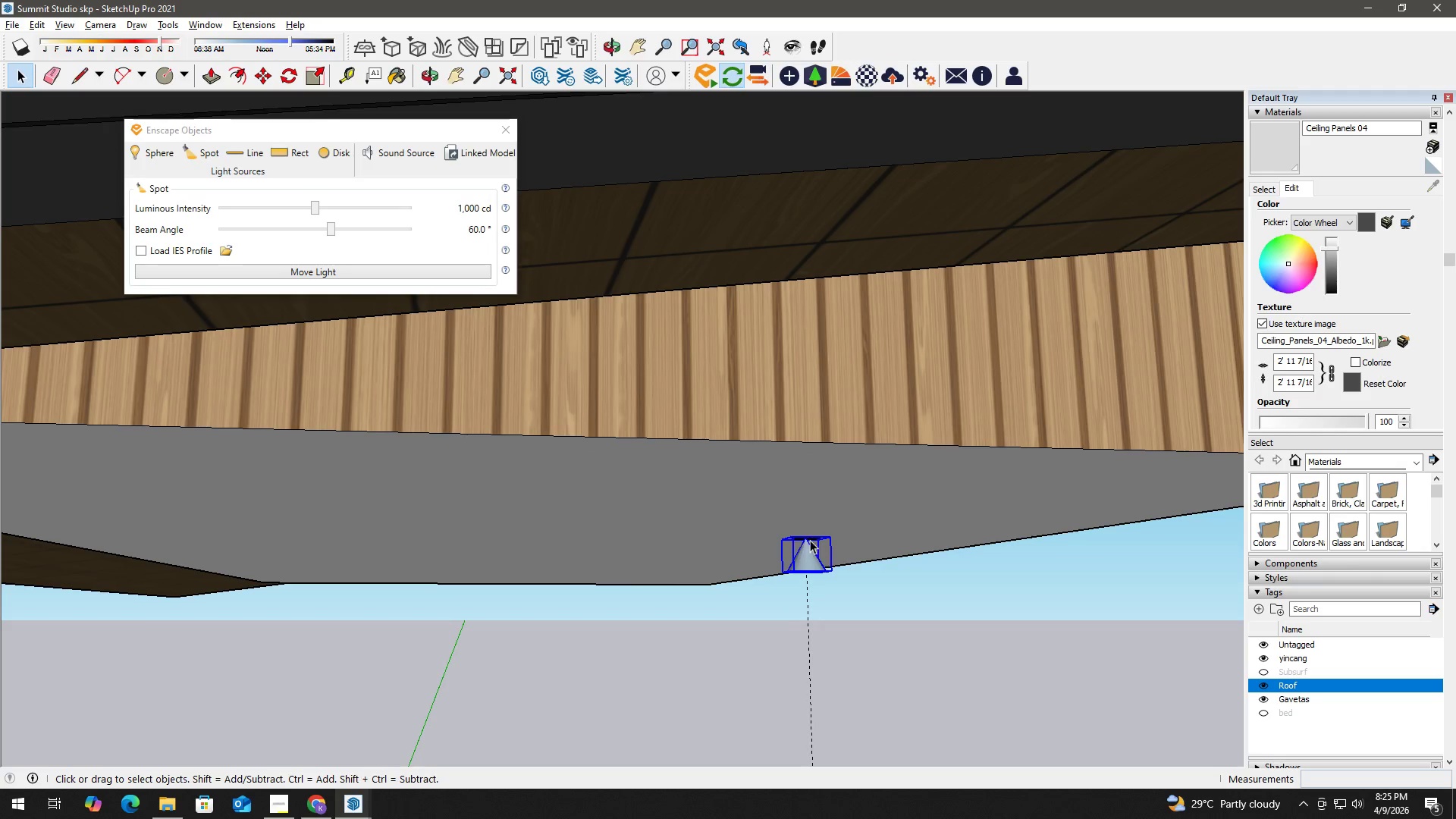 
left_click([810, 538])
 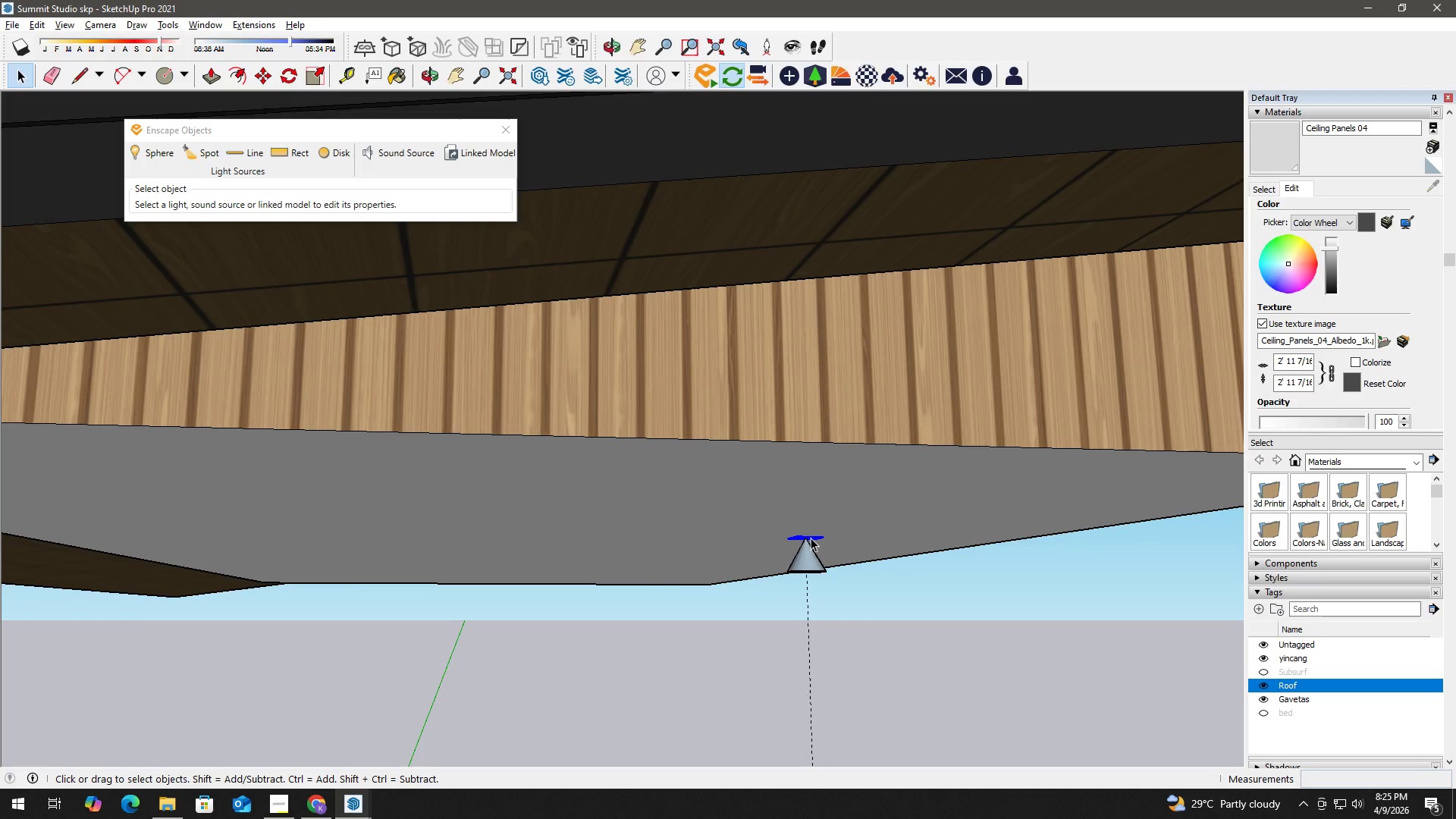 
left_click([810, 564])
 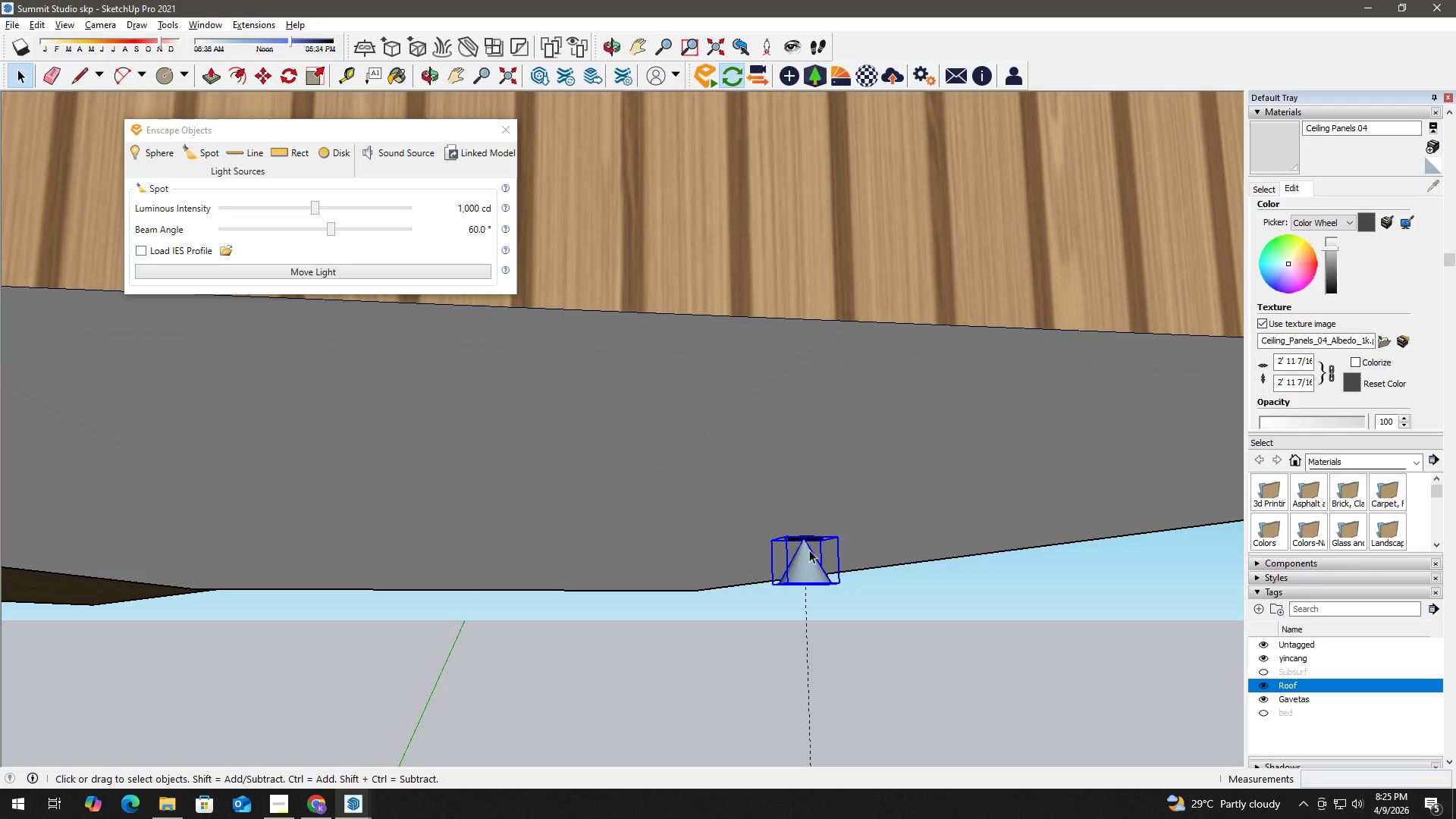 
scroll: coordinate [808, 542], scroll_direction: up, amount: 5.0
 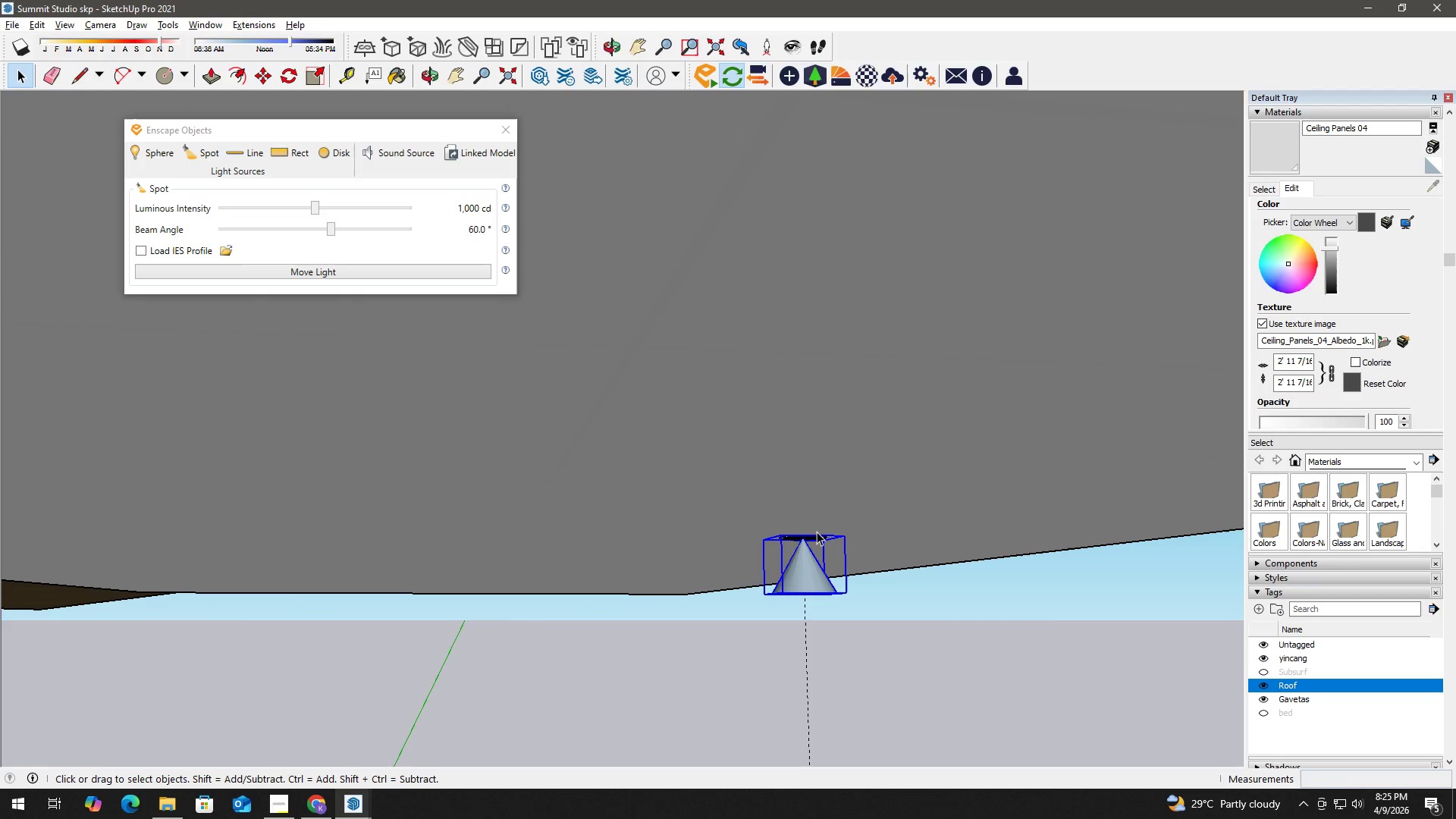 
key(Escape)
 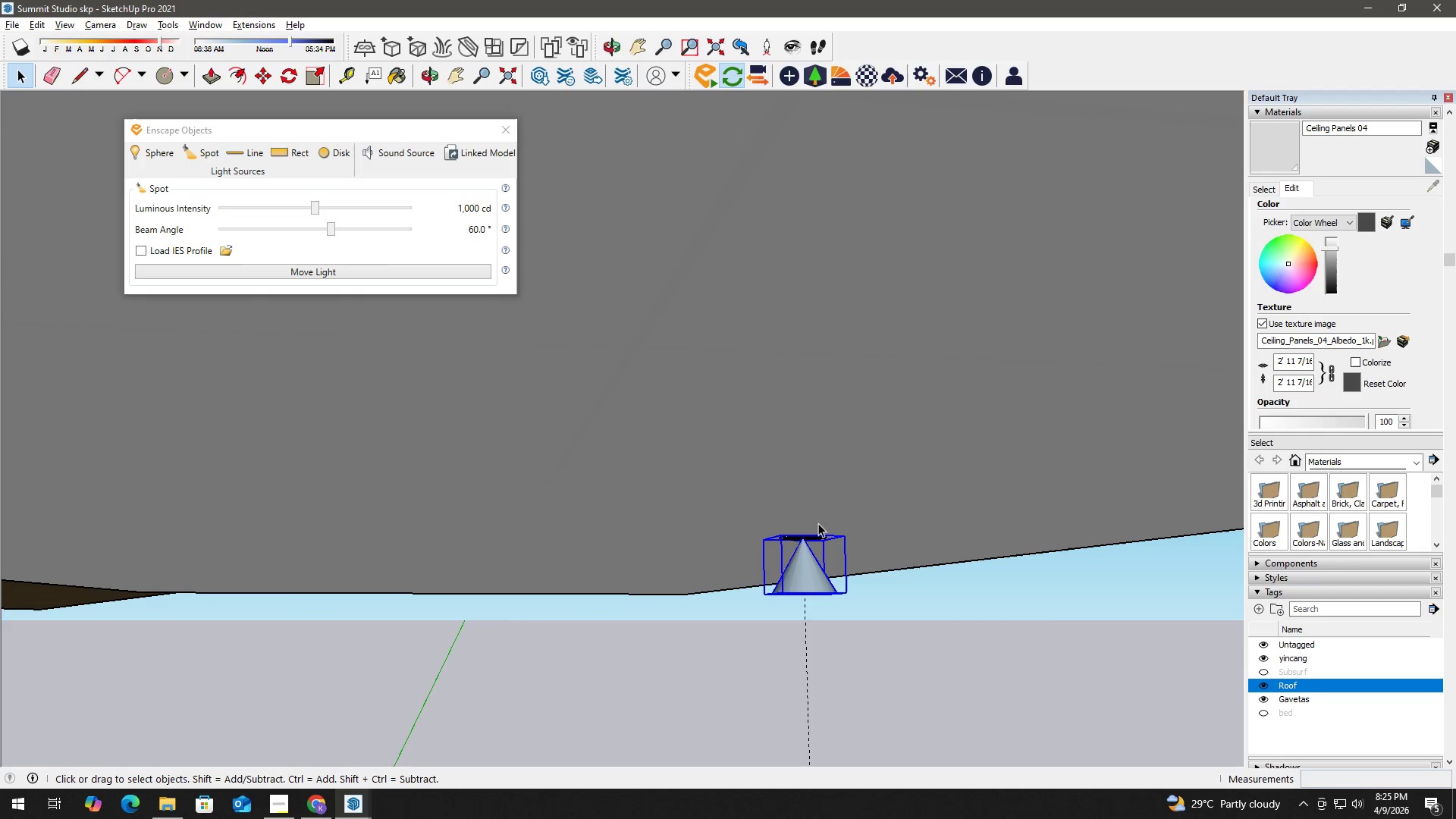 
key(Escape)
 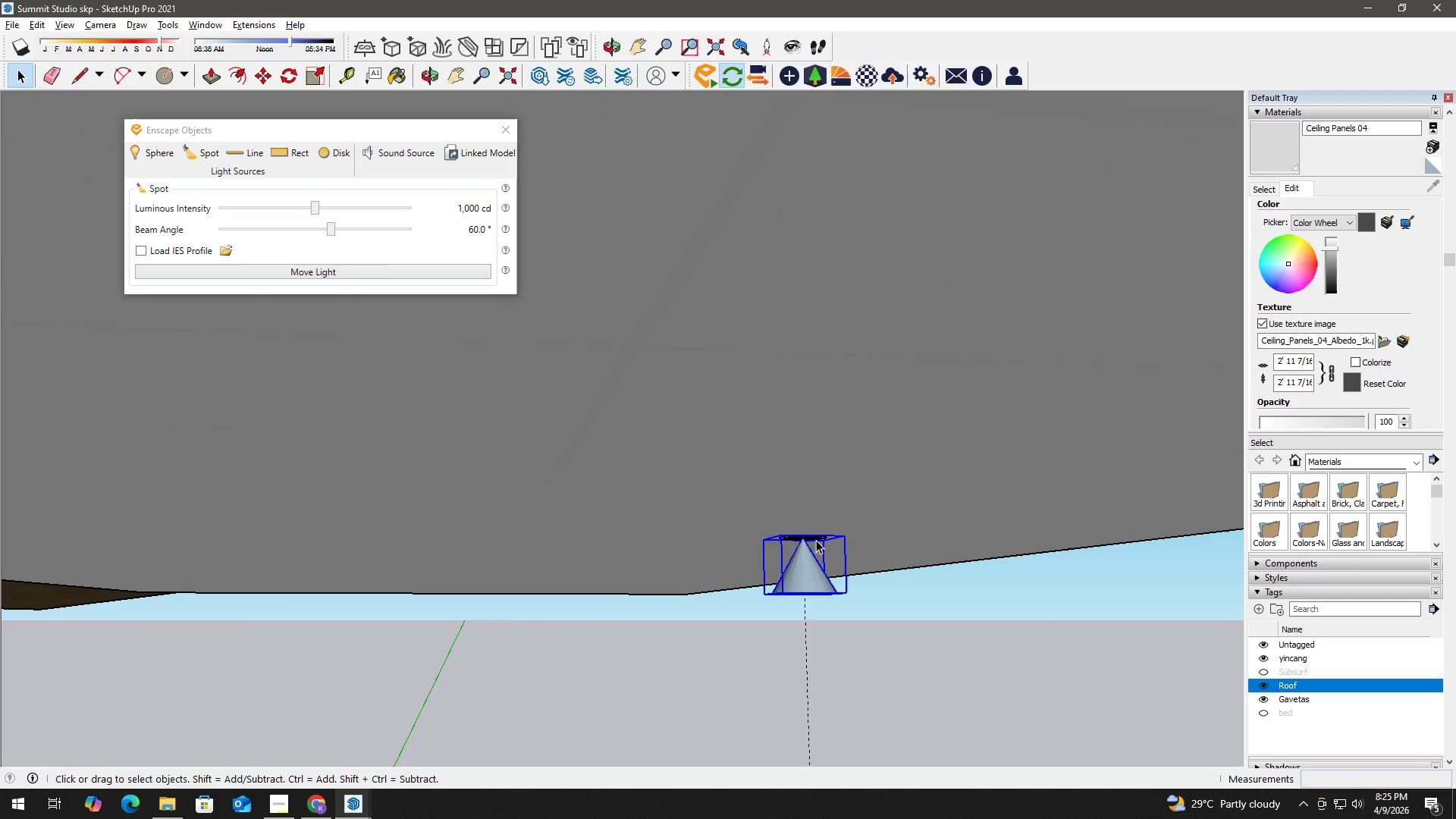 
key(Escape)
 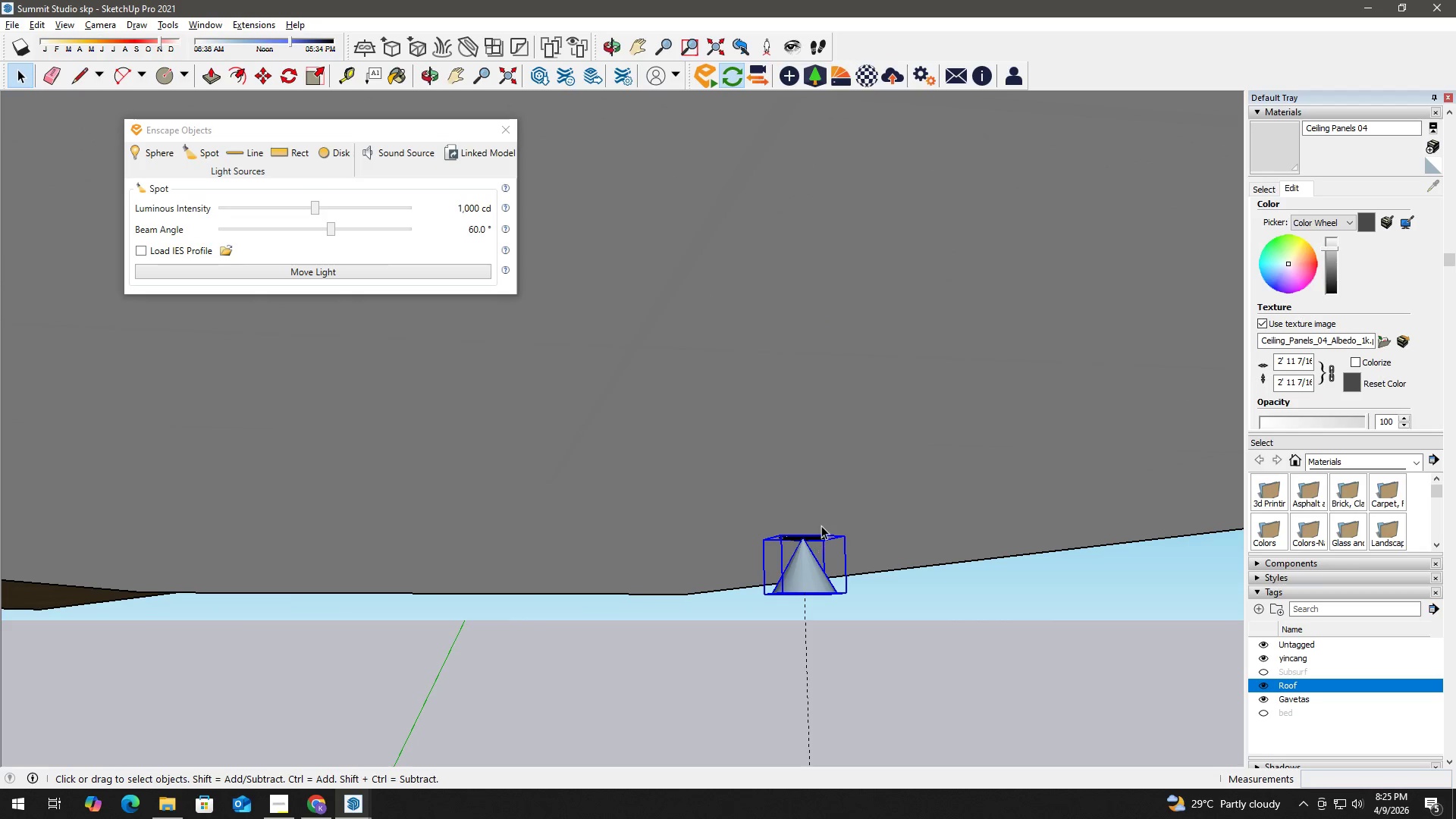 
left_click([821, 525])
 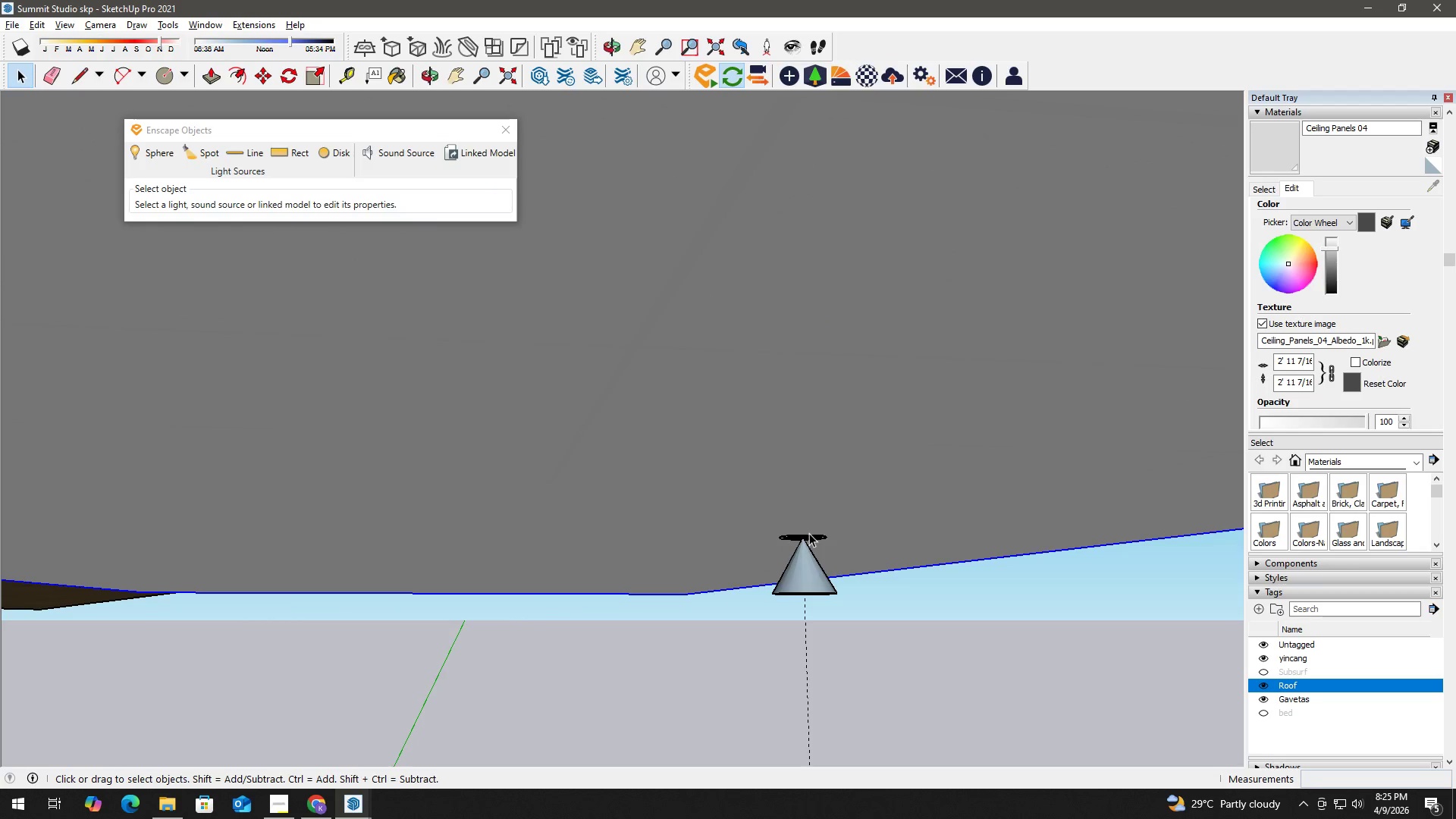 
double_click([810, 541])
 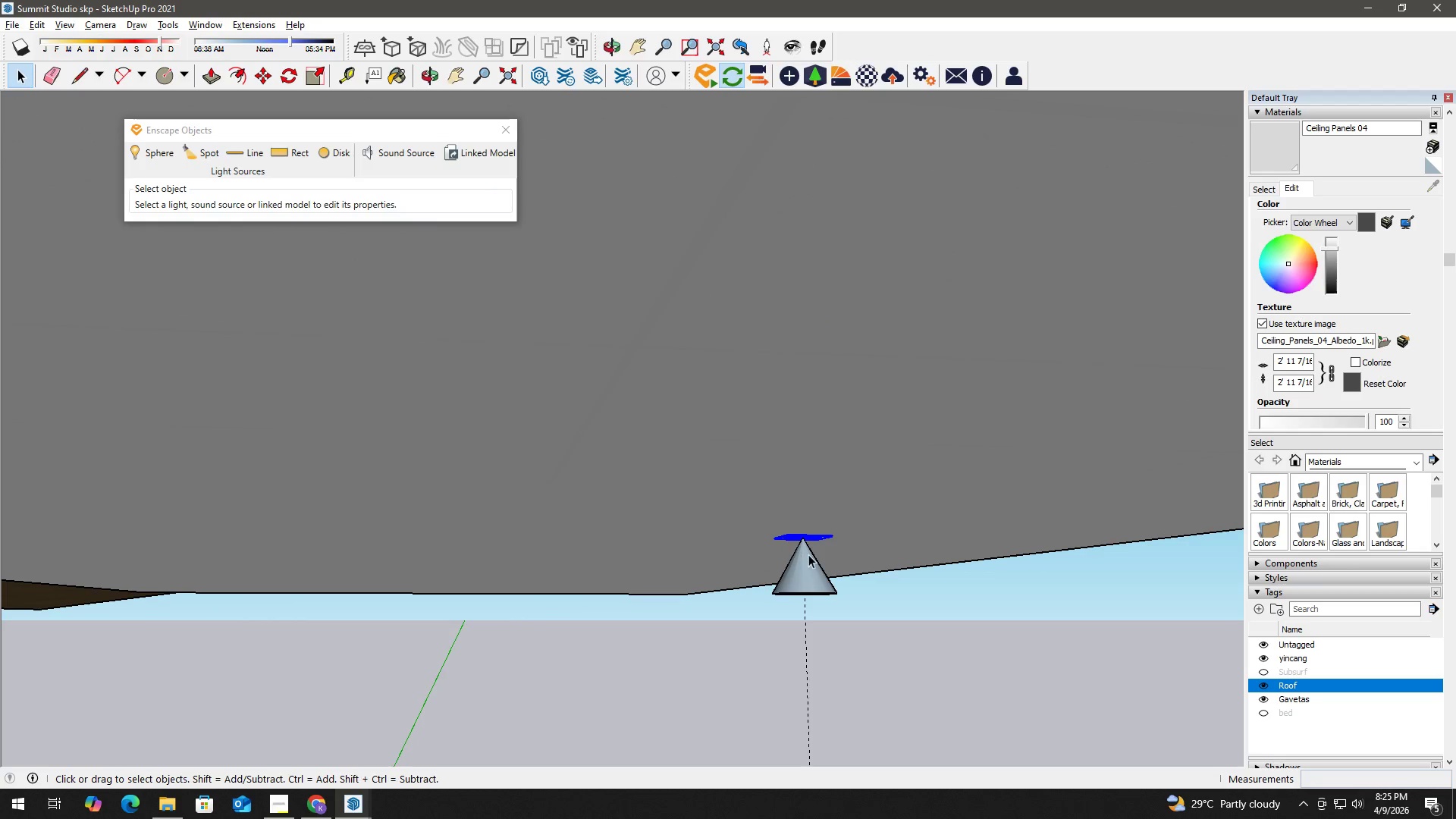 
left_click([807, 558])
 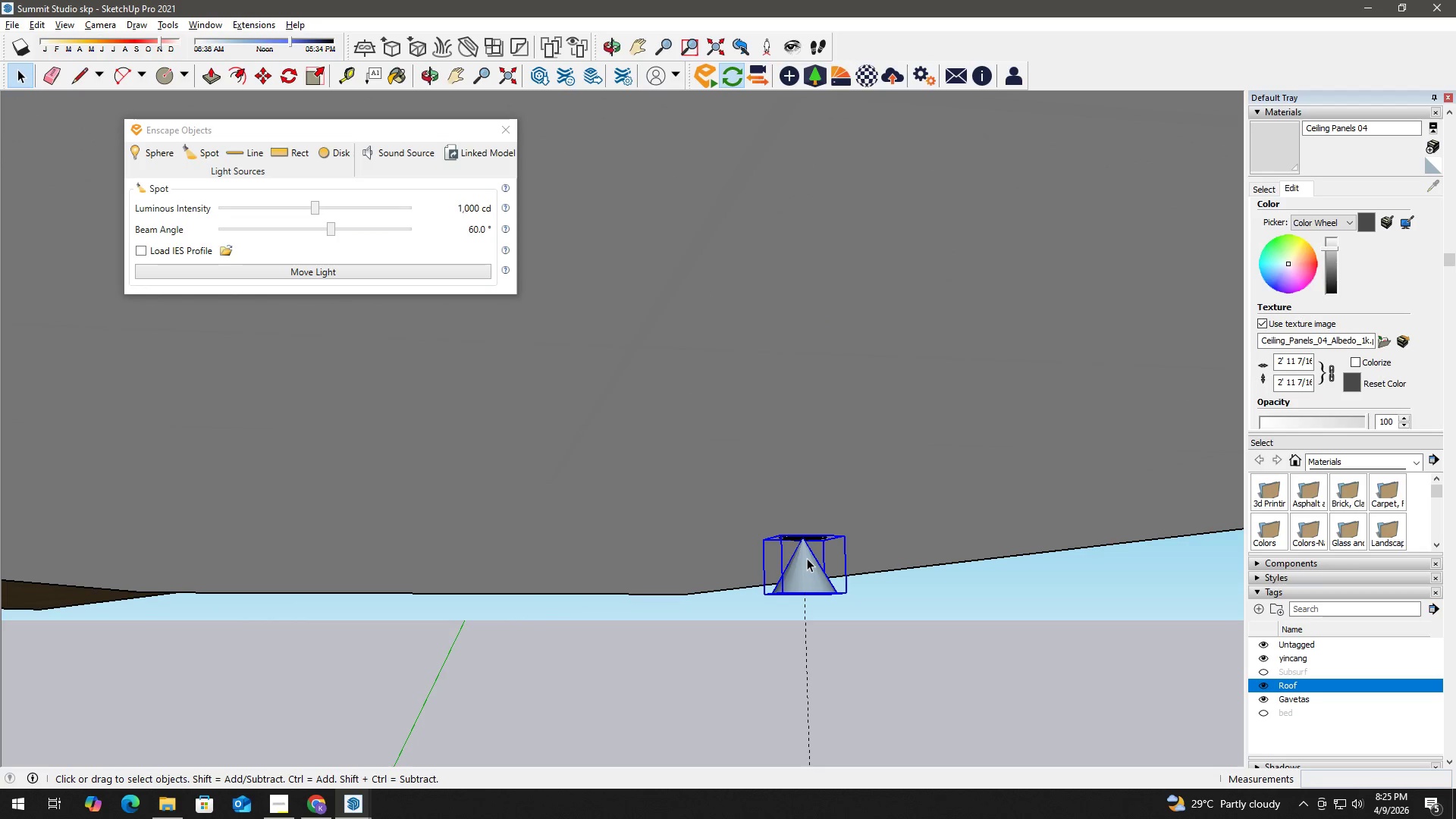 
hold_key(key=ControlLeft, duration=0.41)
 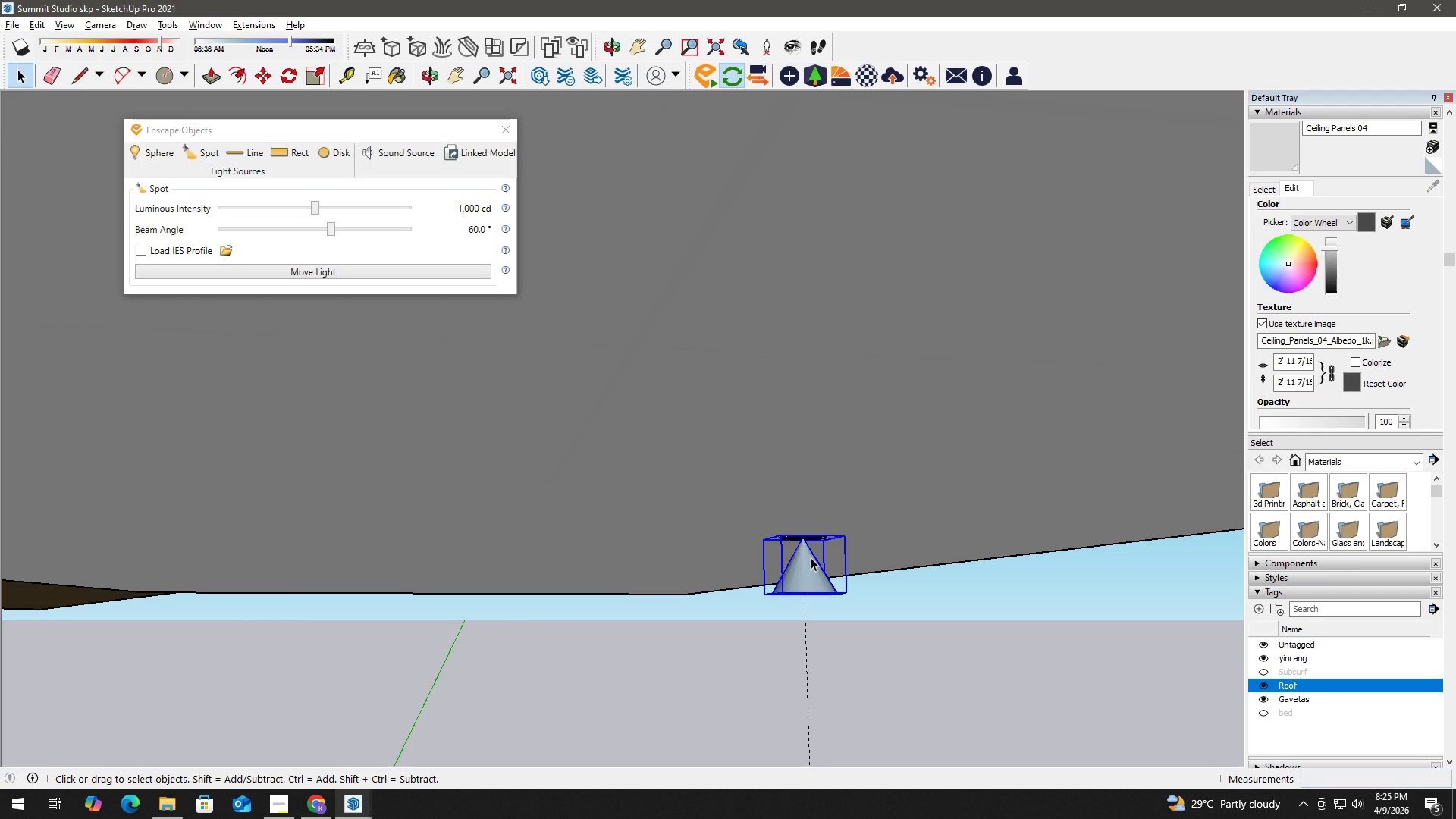 
key(Delete)
 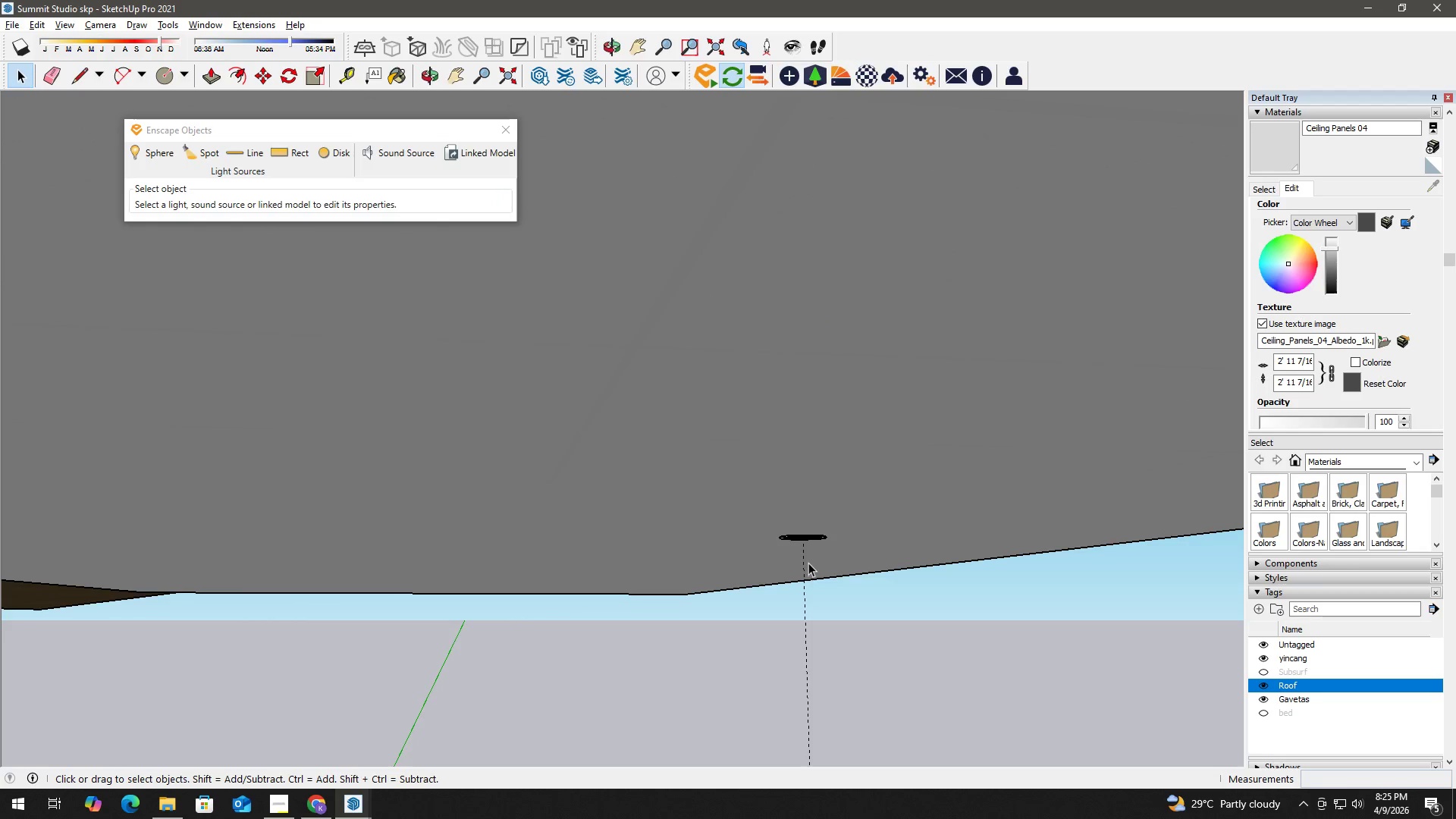 
scroll: coordinate [808, 526], scroll_direction: up, amount: 8.0
 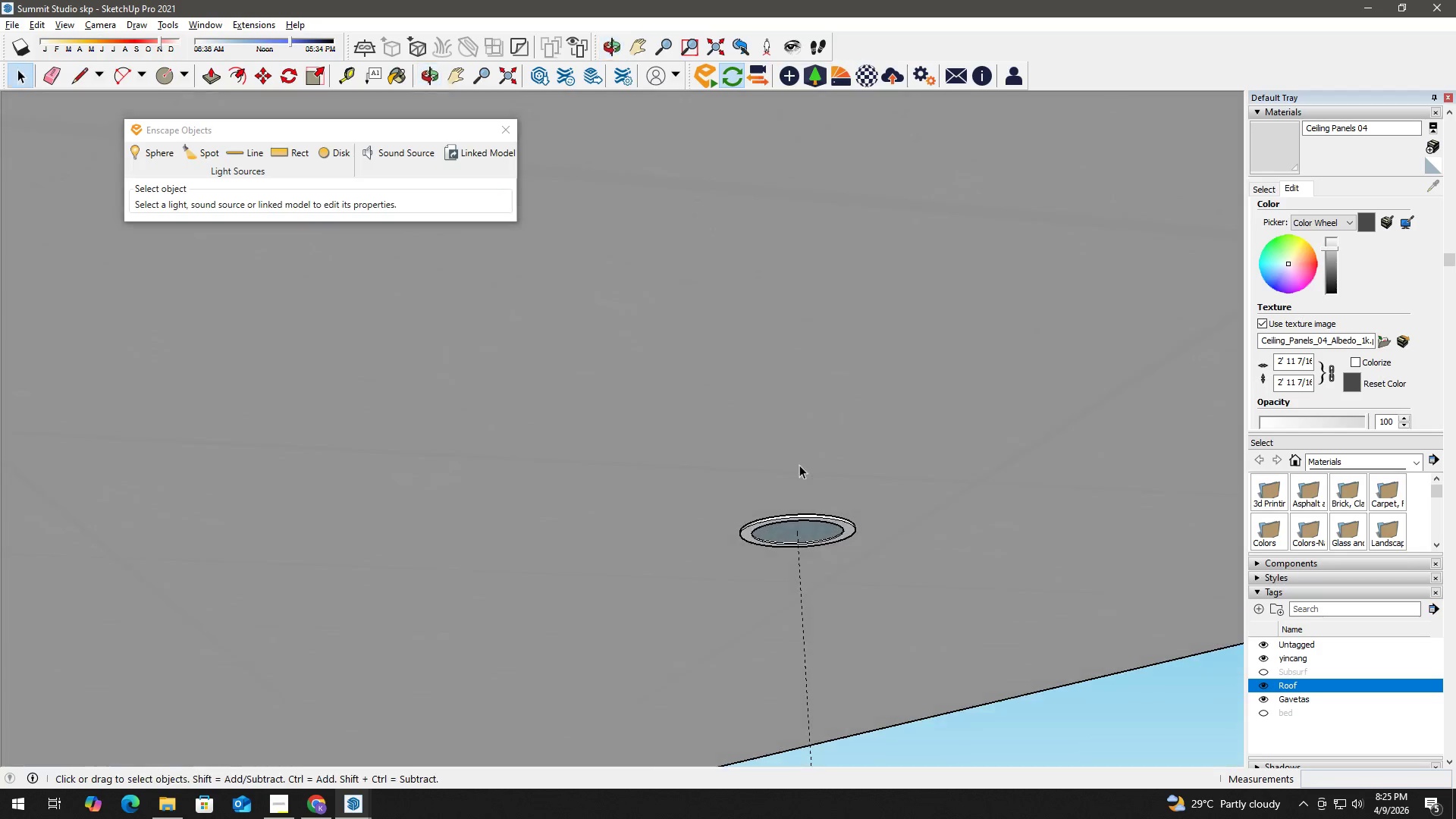 
left_click([802, 534])
 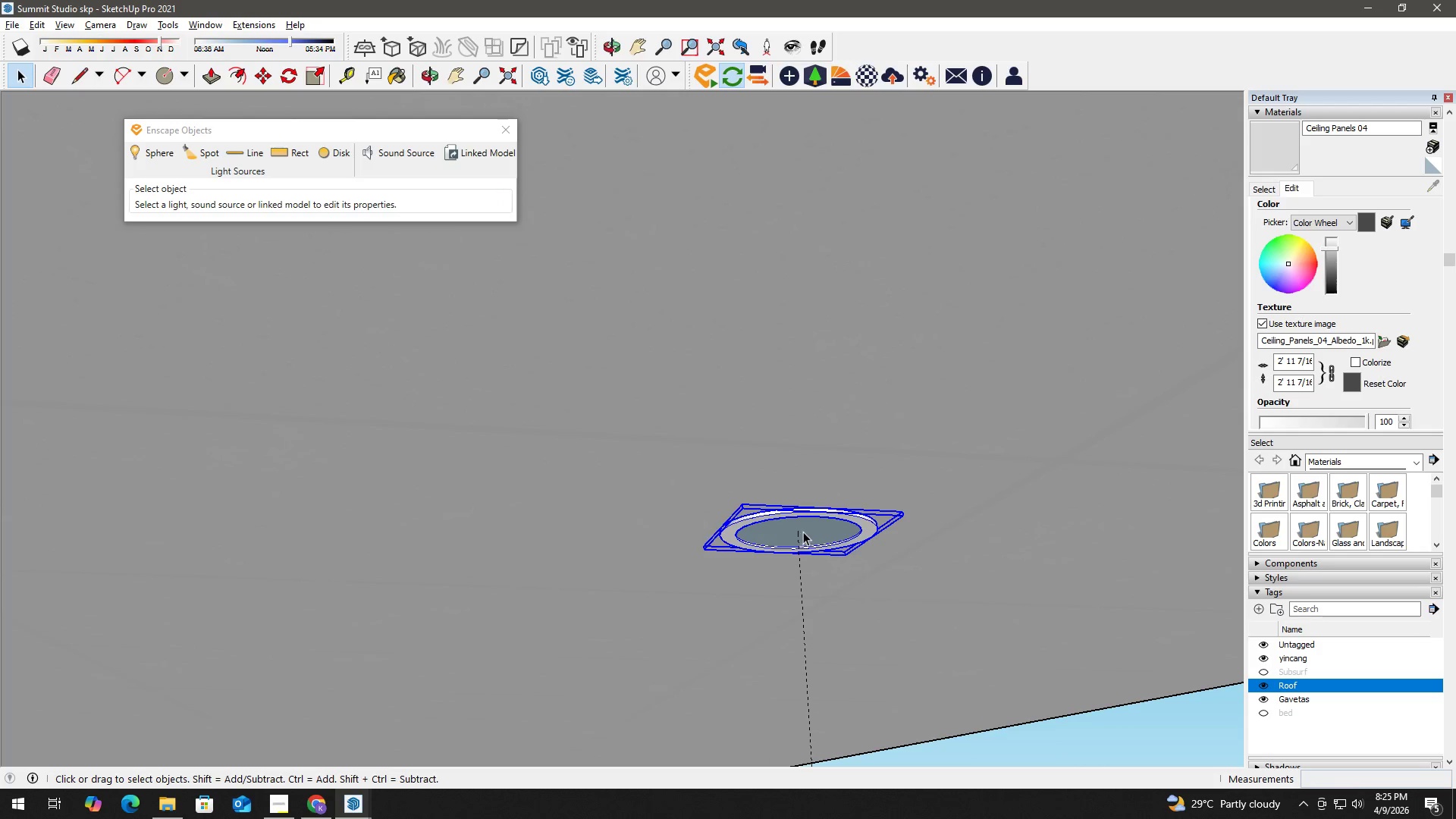 
scroll: coordinate [796, 530], scroll_direction: up, amount: 3.0
 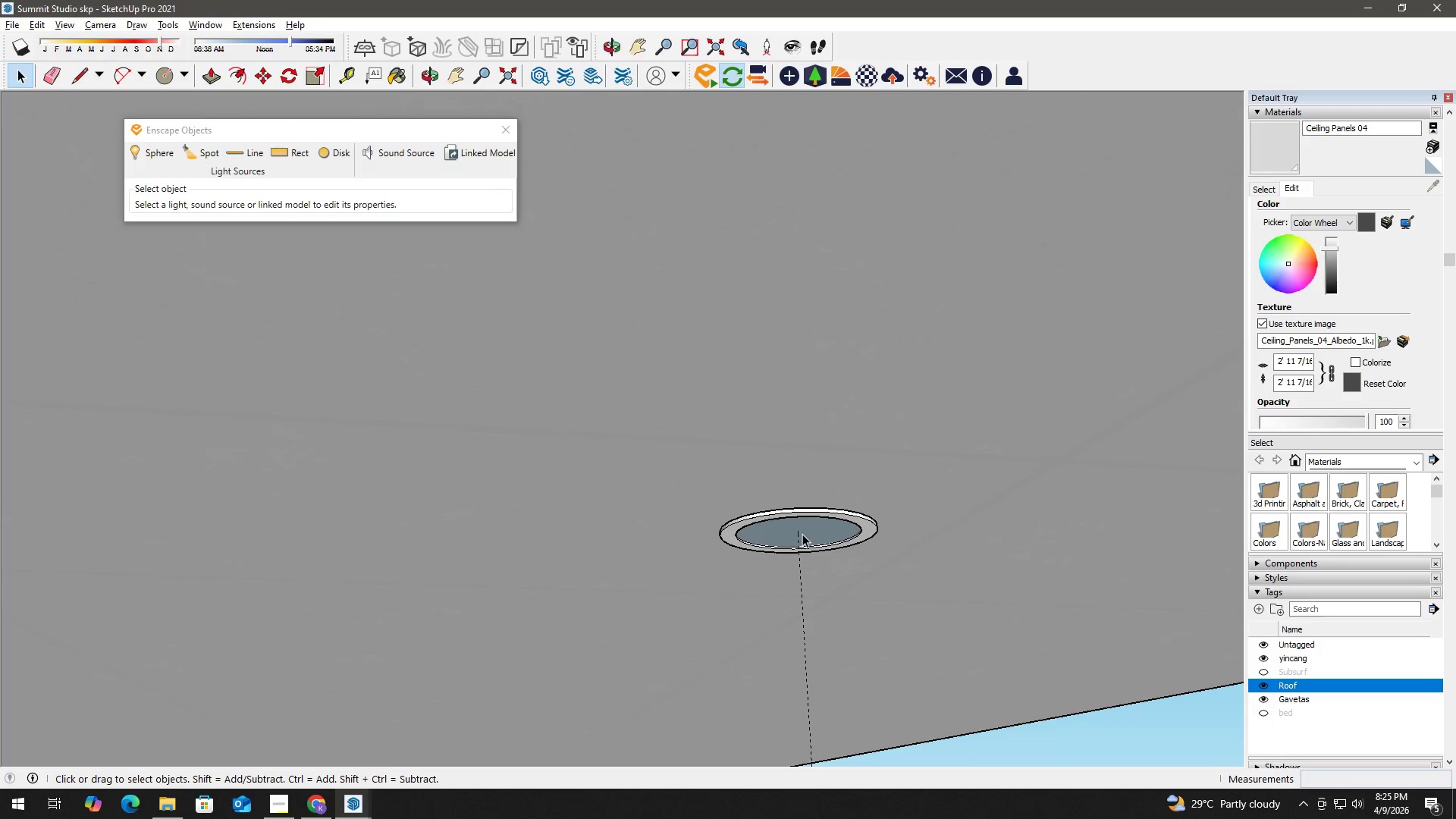 
double_click([808, 528])
 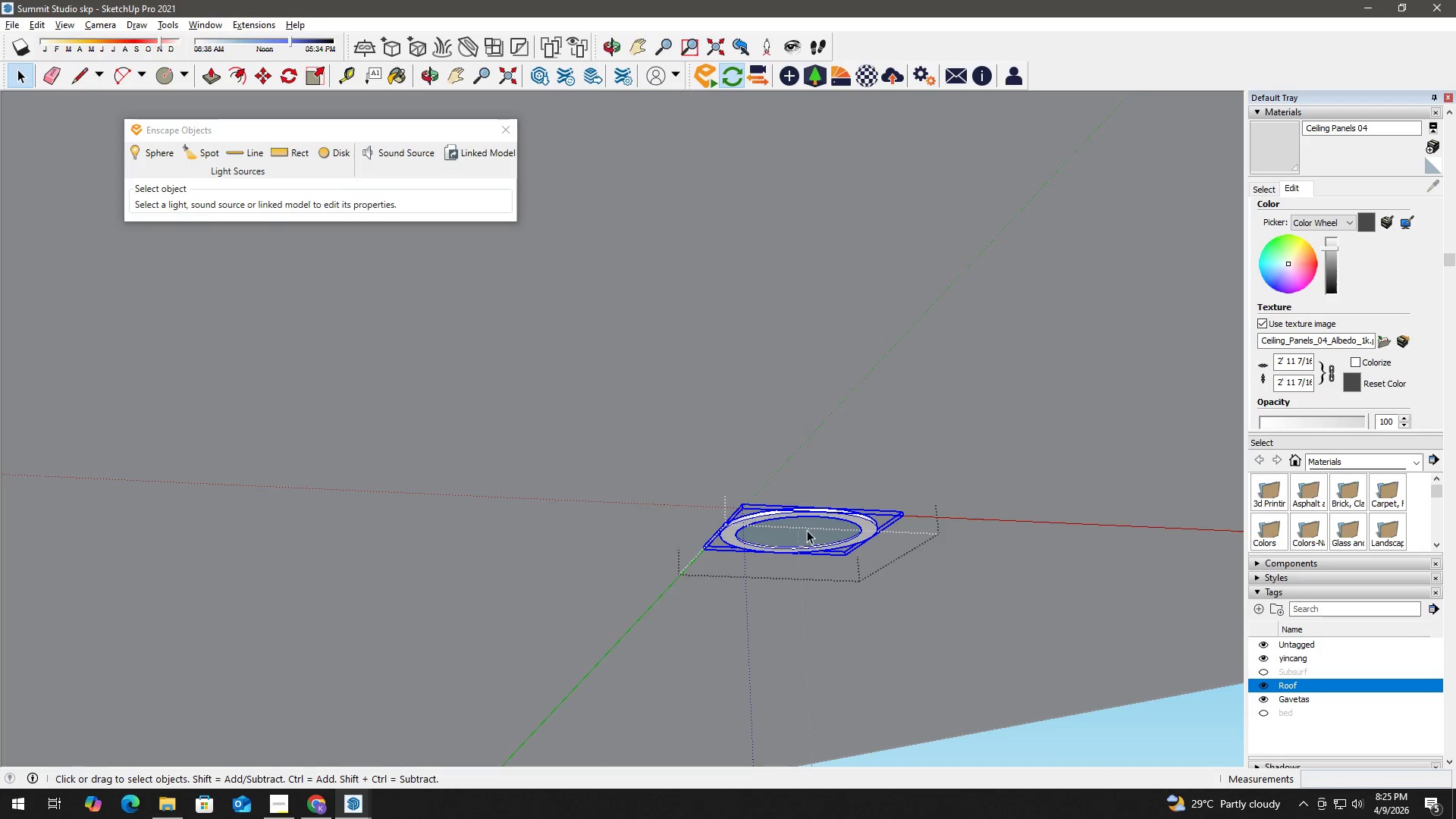 
triple_click([804, 531])
 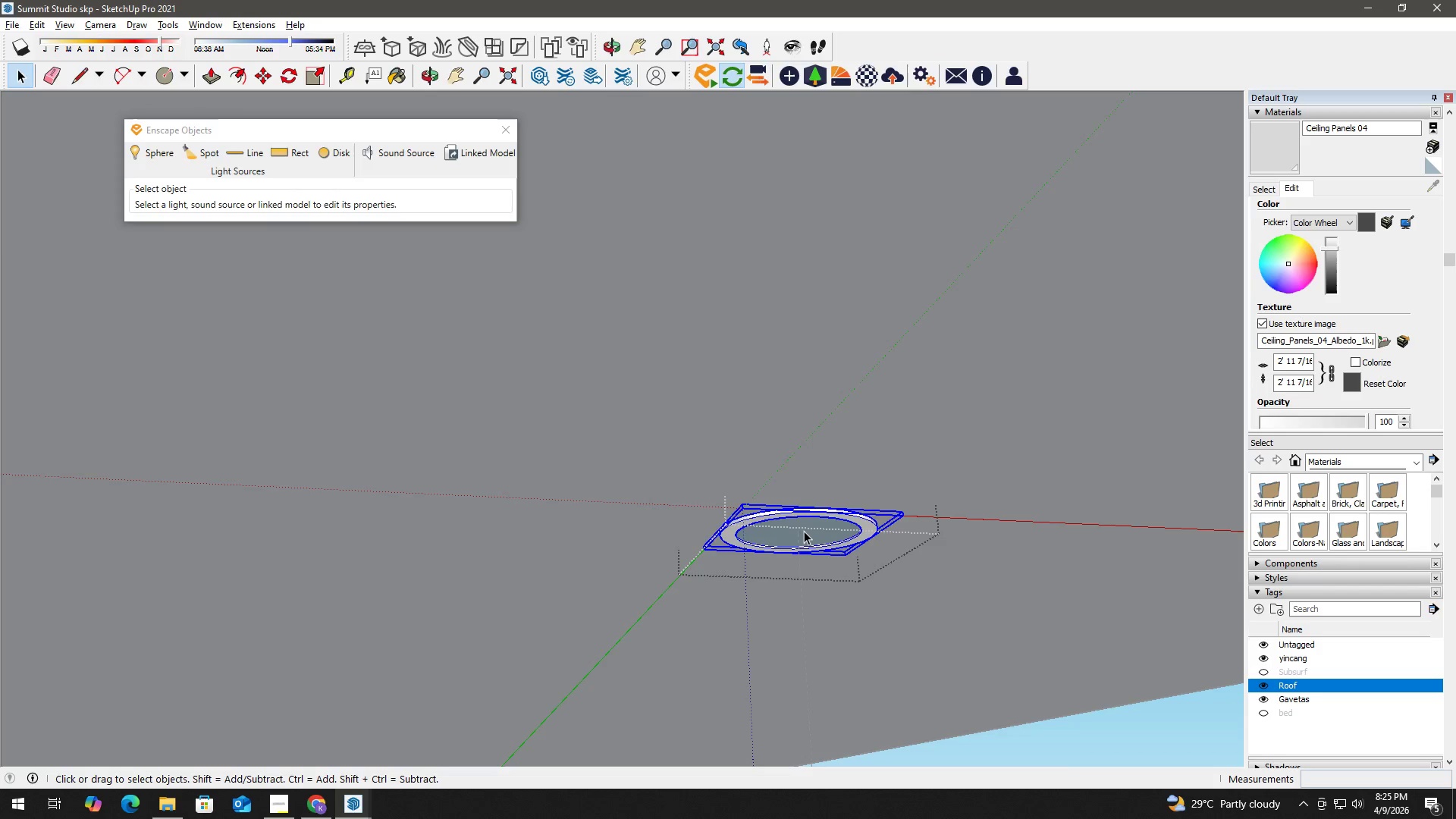 
triple_click([804, 531])
 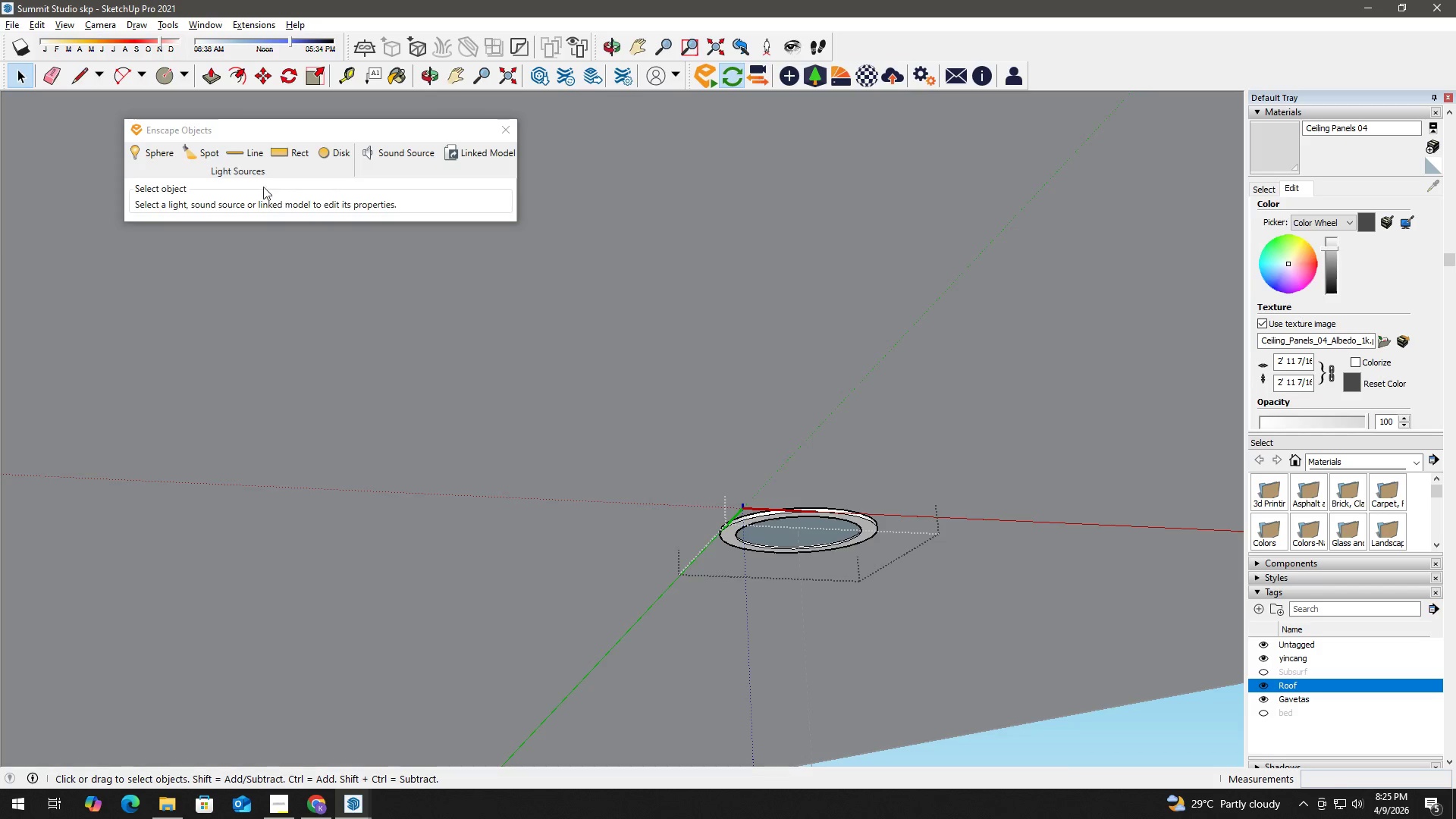 
left_click([200, 150])
 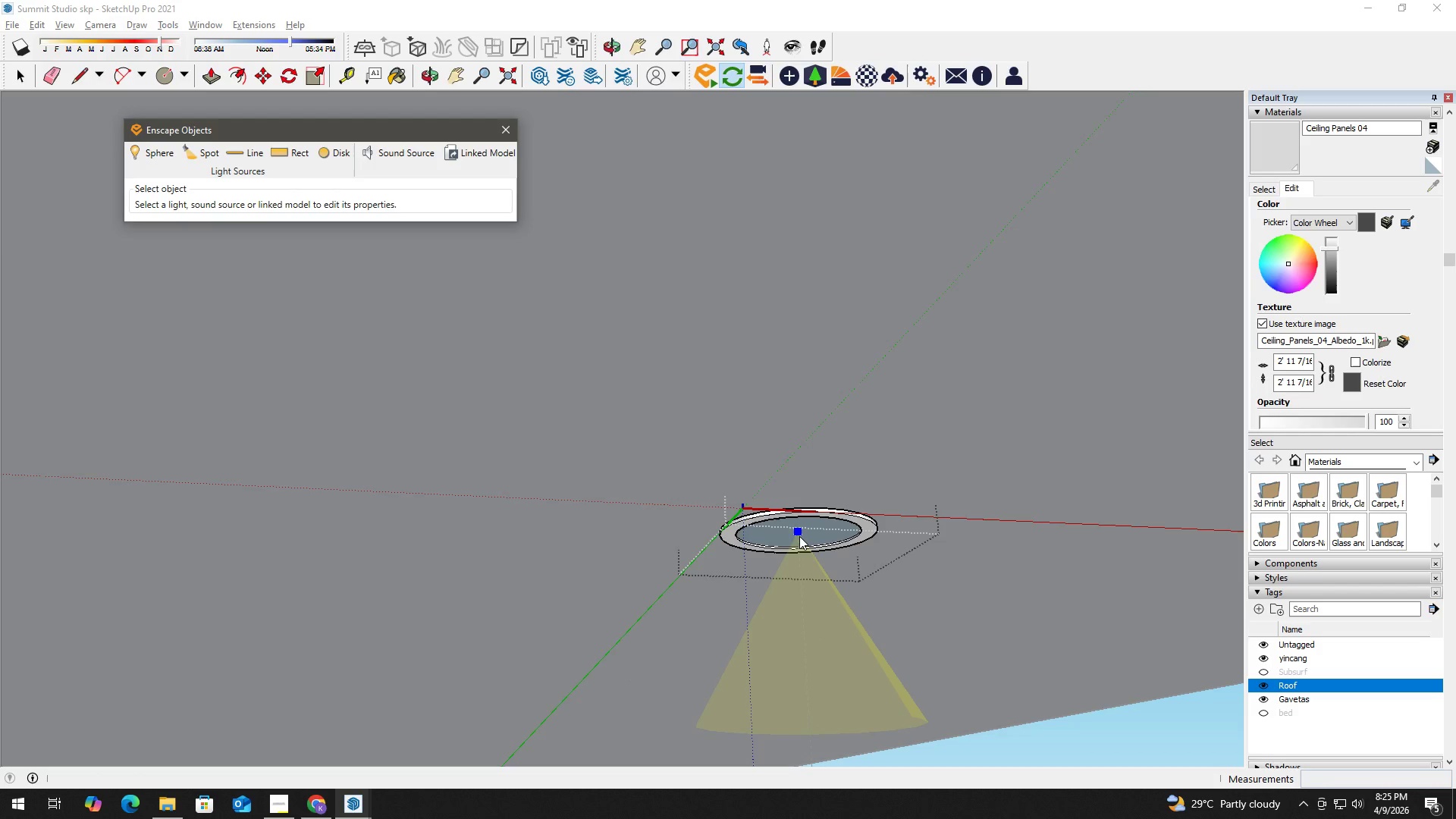 
left_click([799, 535])
 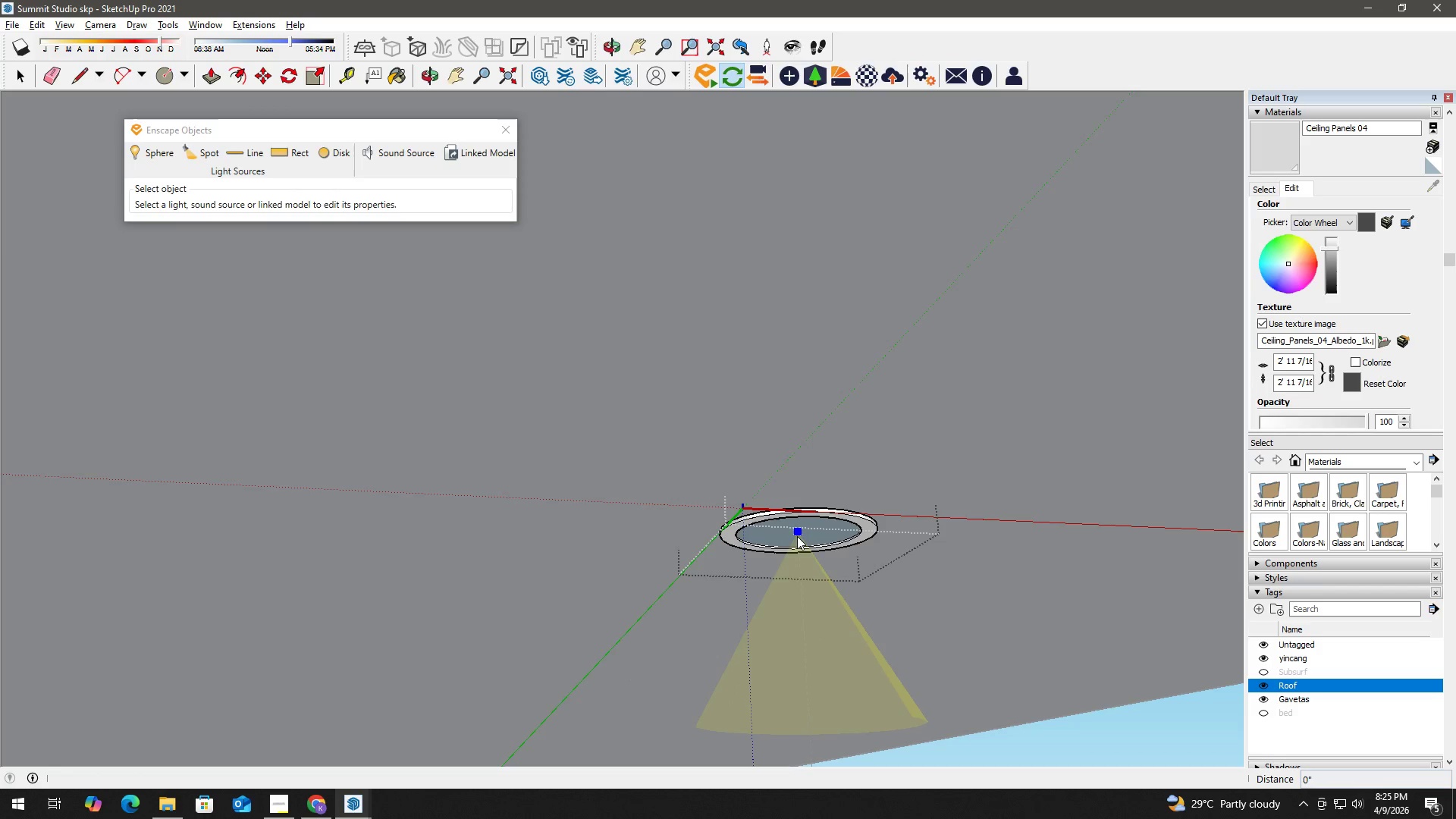 
left_click([798, 532])
 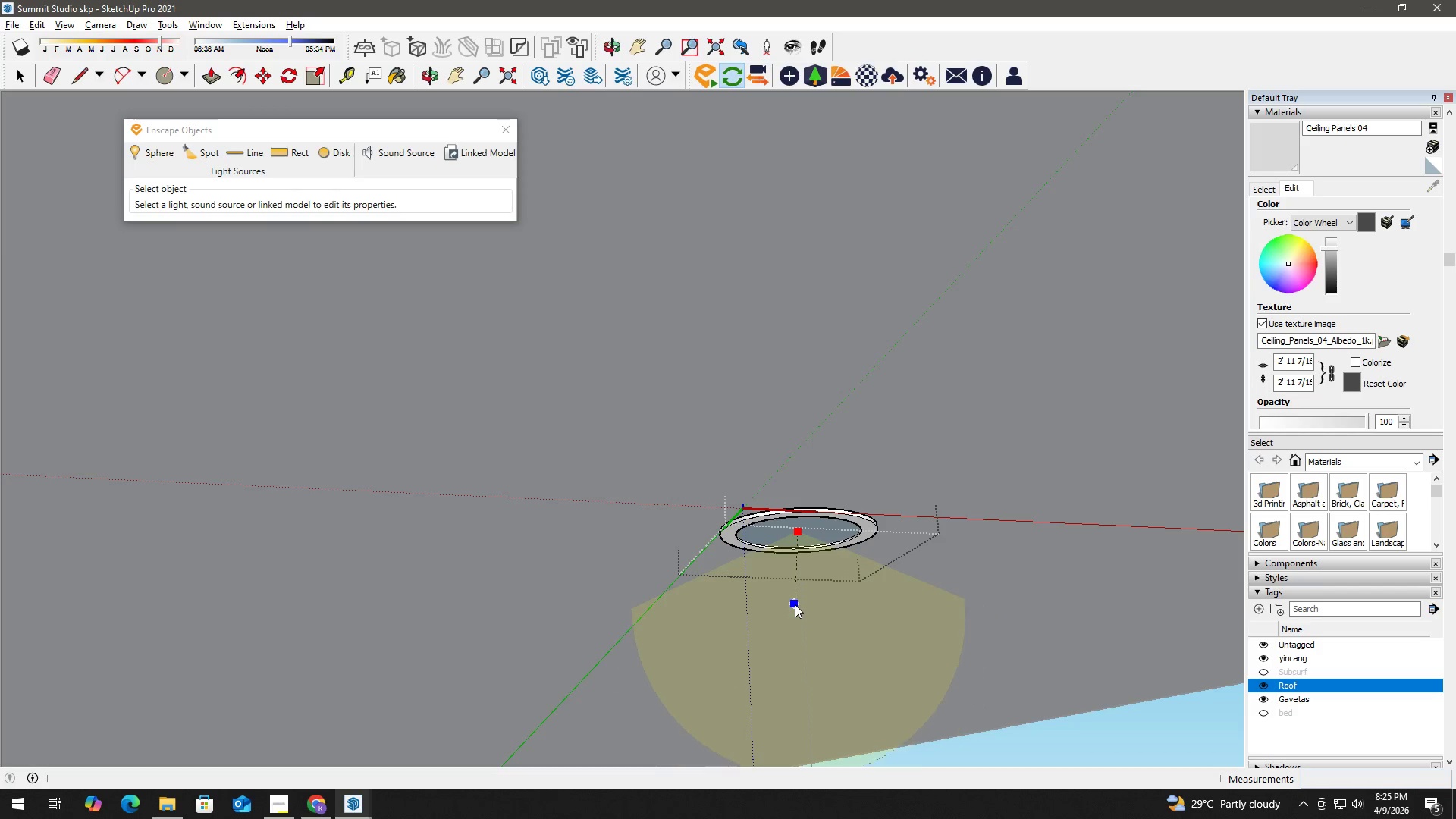 
scroll: coordinate [800, 619], scroll_direction: down, amount: 3.0
 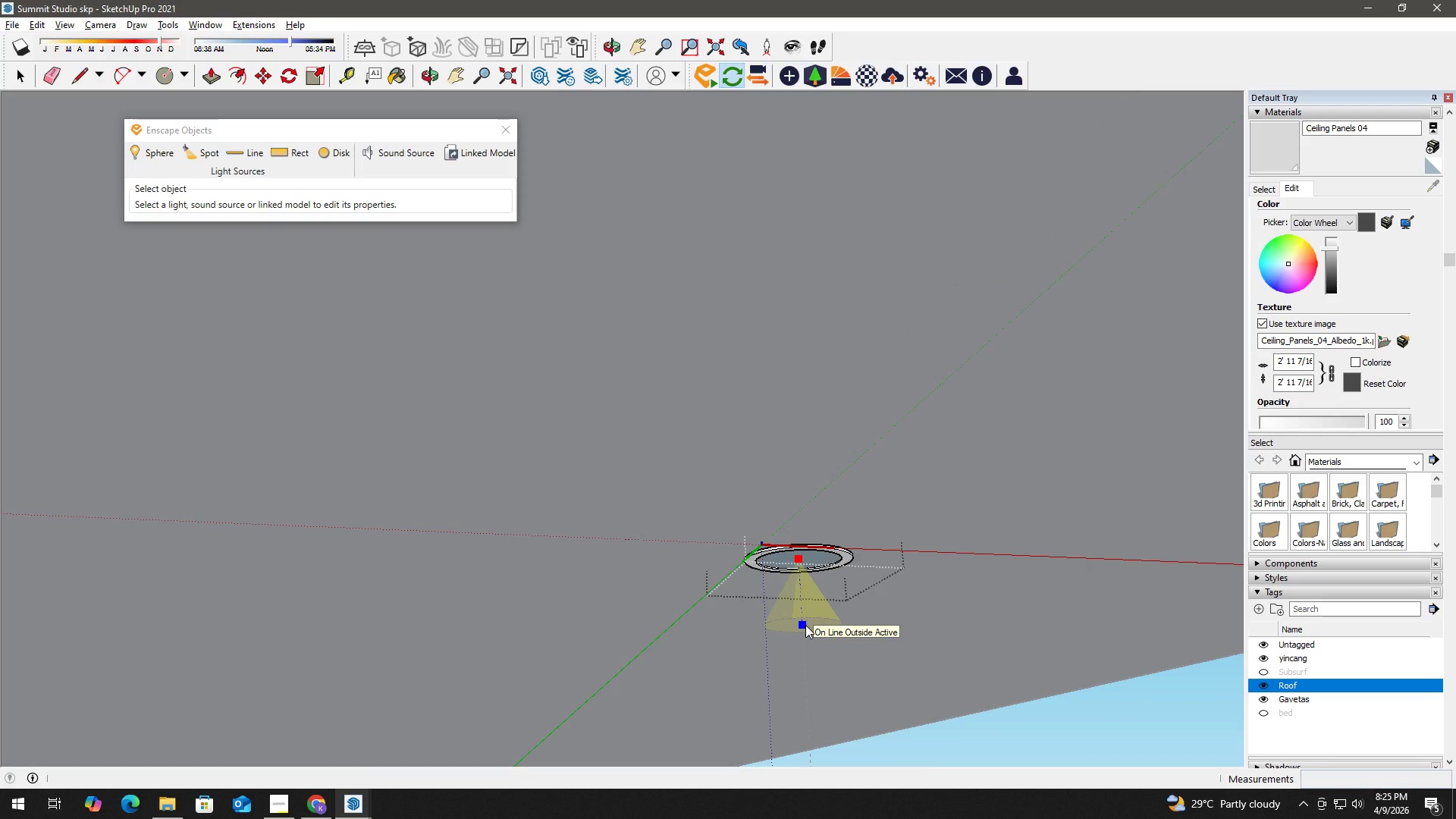 
left_click([805, 625])
 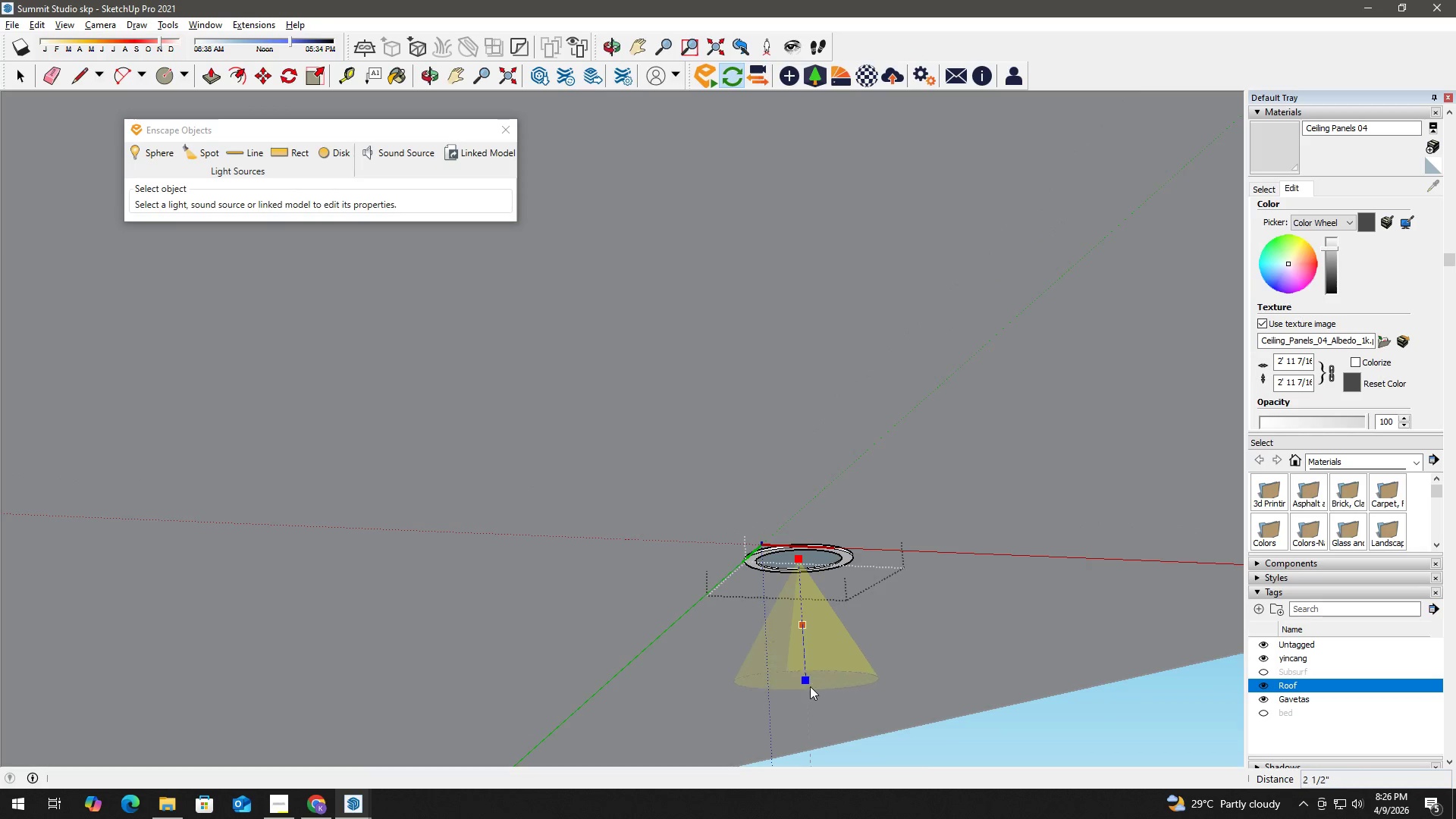 
hold_key(key=ShiftLeft, duration=0.67)
 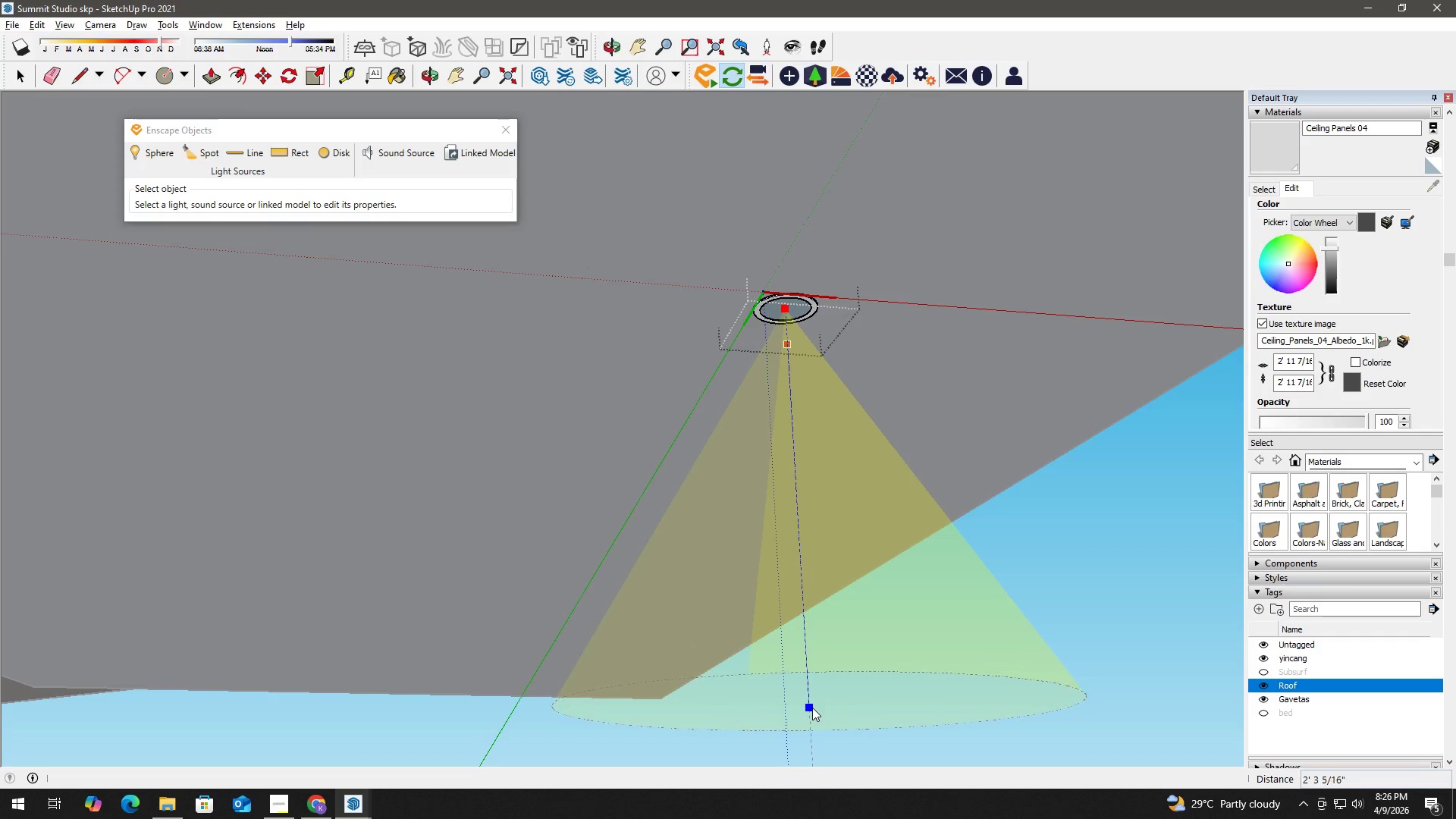 
scroll: coordinate [808, 706], scroll_direction: down, amount: 3.0
 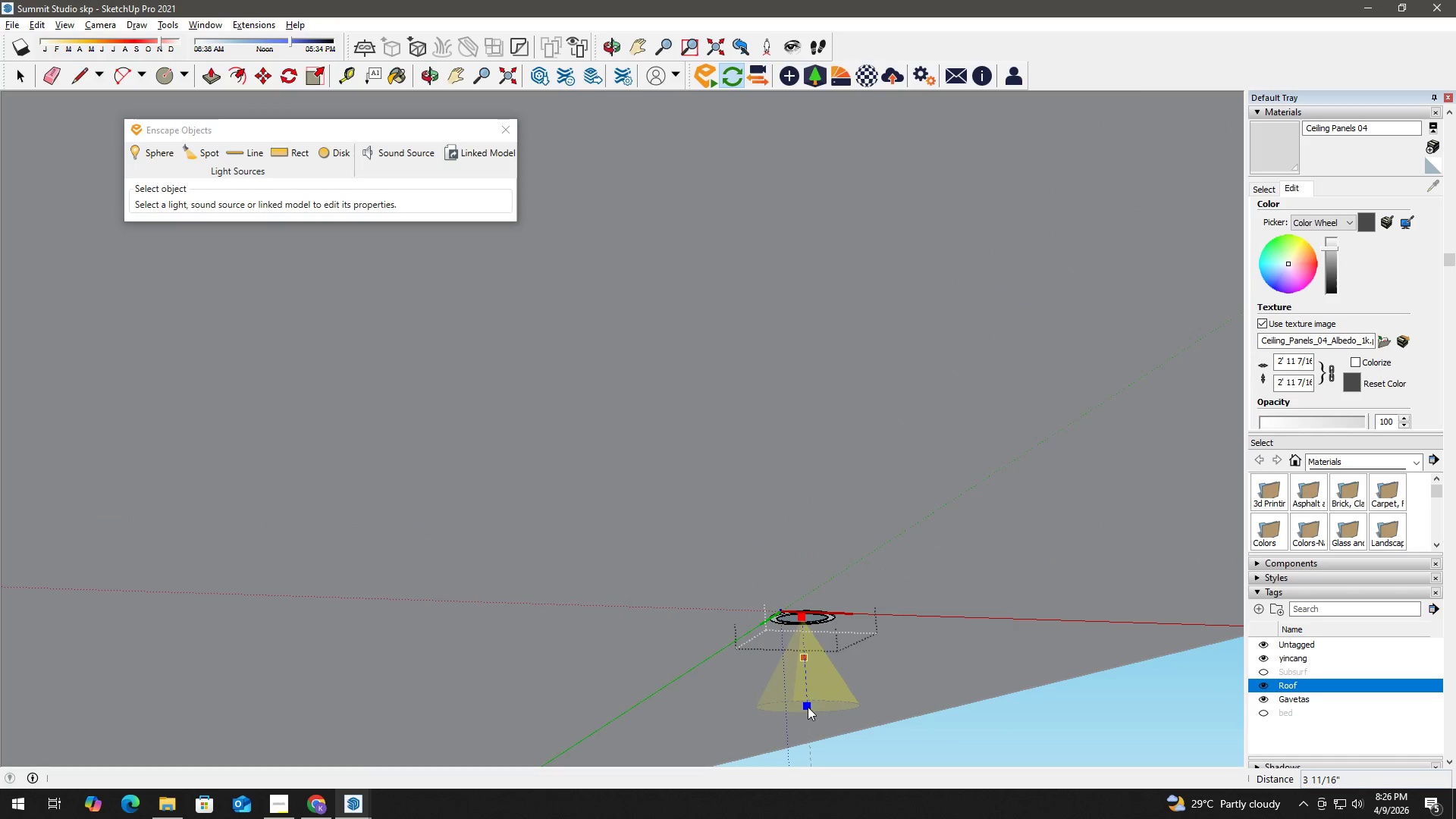 
left_click([812, 708])
 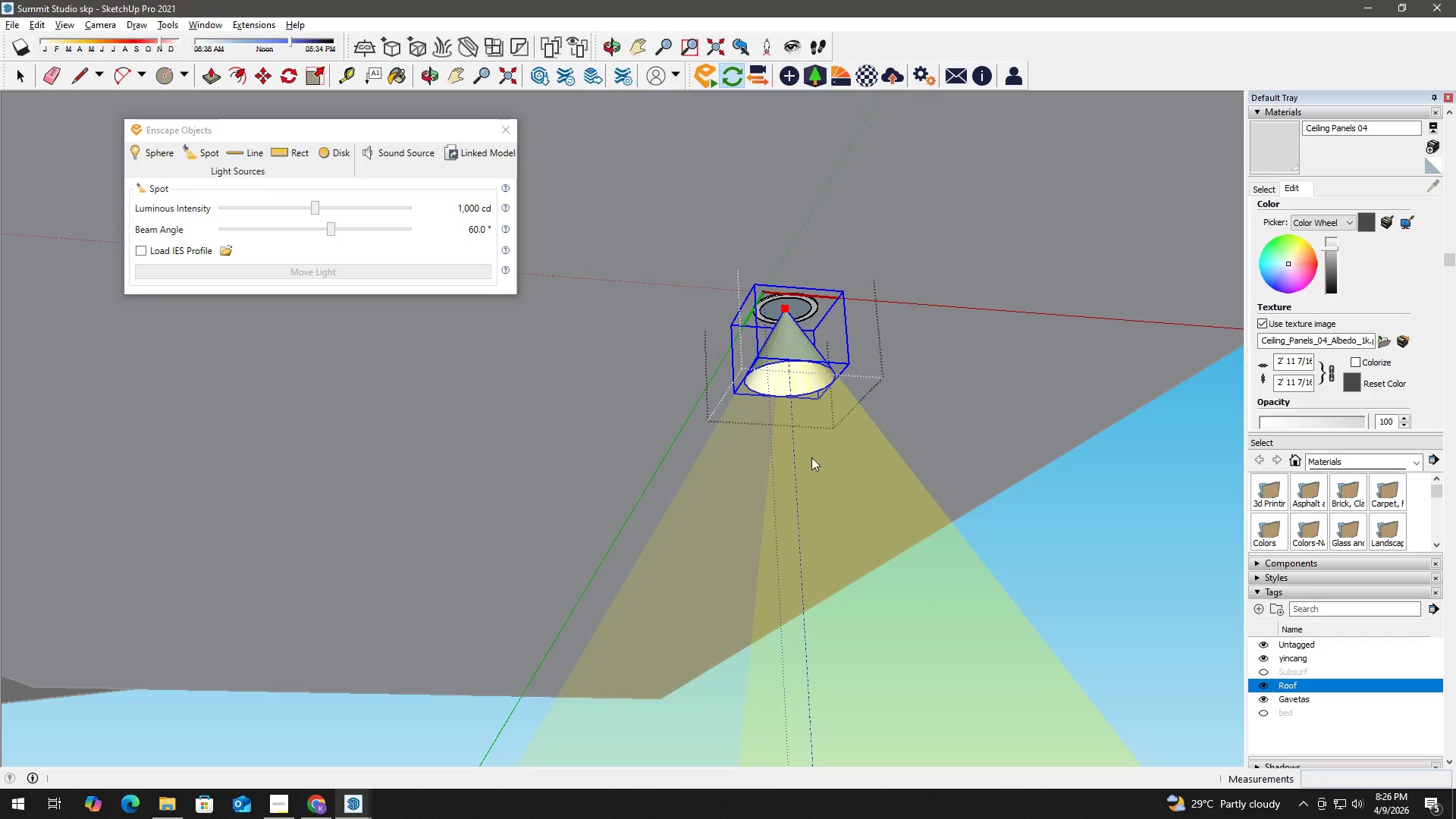 
scroll: coordinate [805, 468], scroll_direction: down, amount: 12.0
 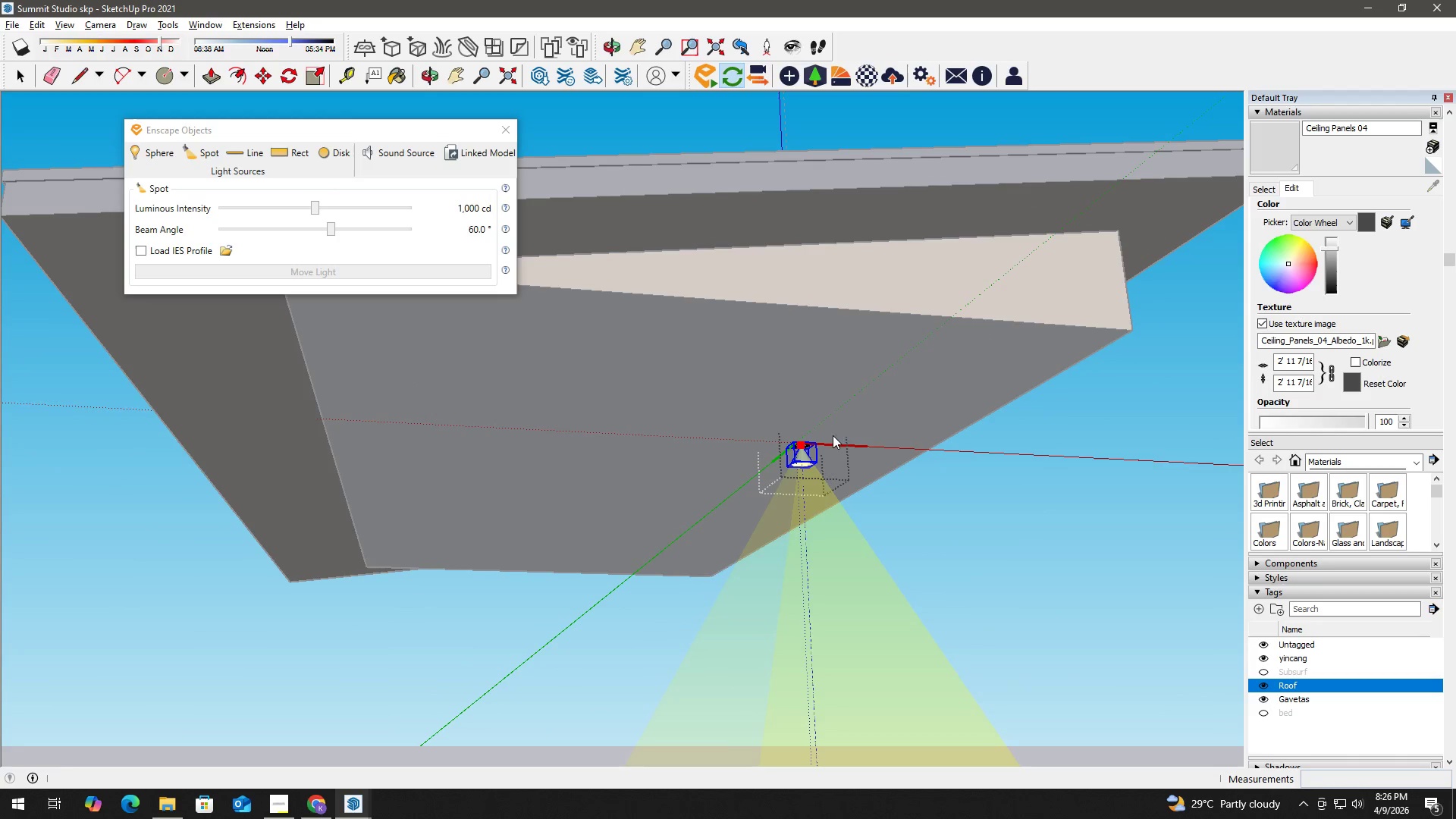 
key(Space)
 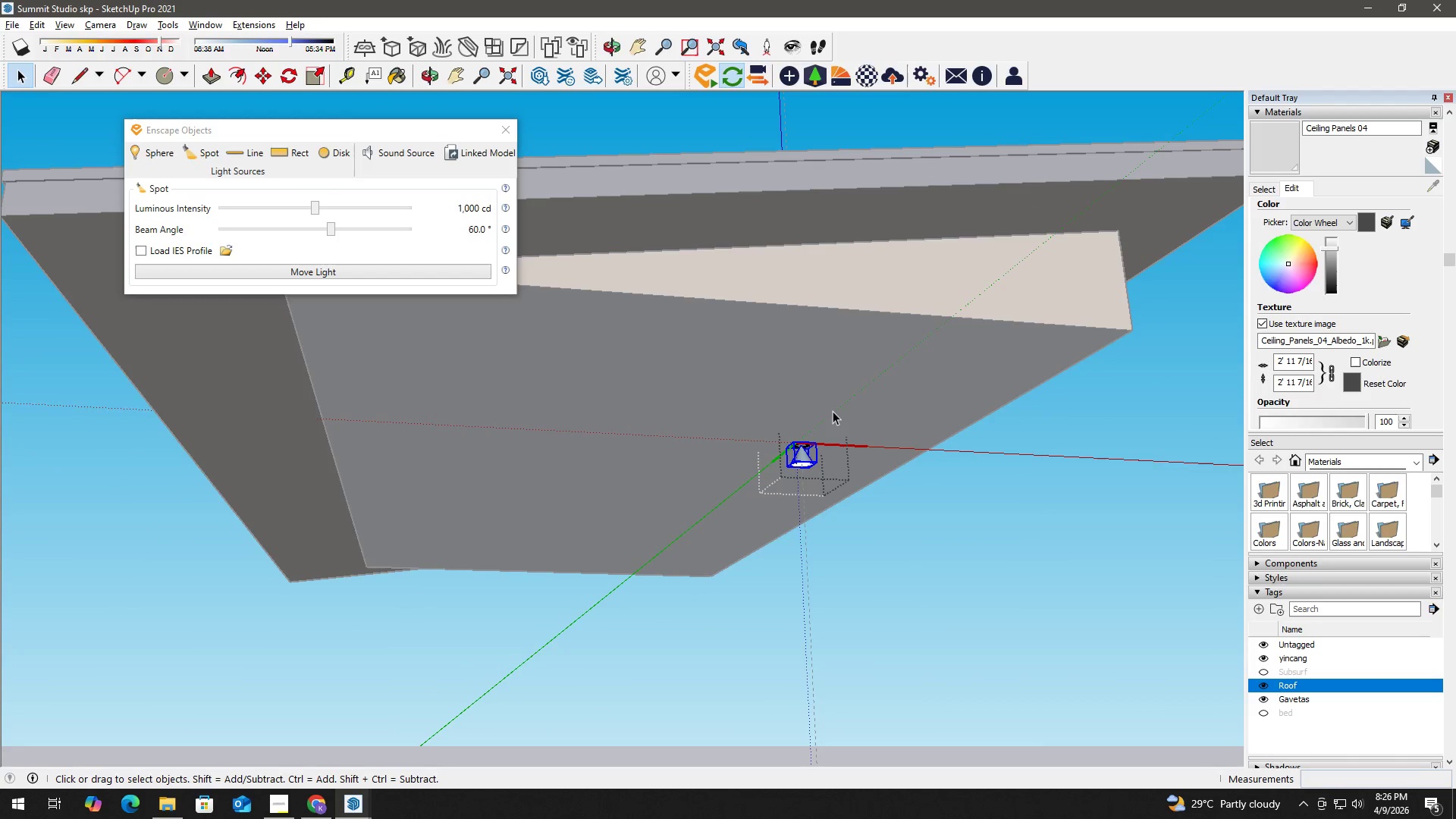 
key(Escape)
 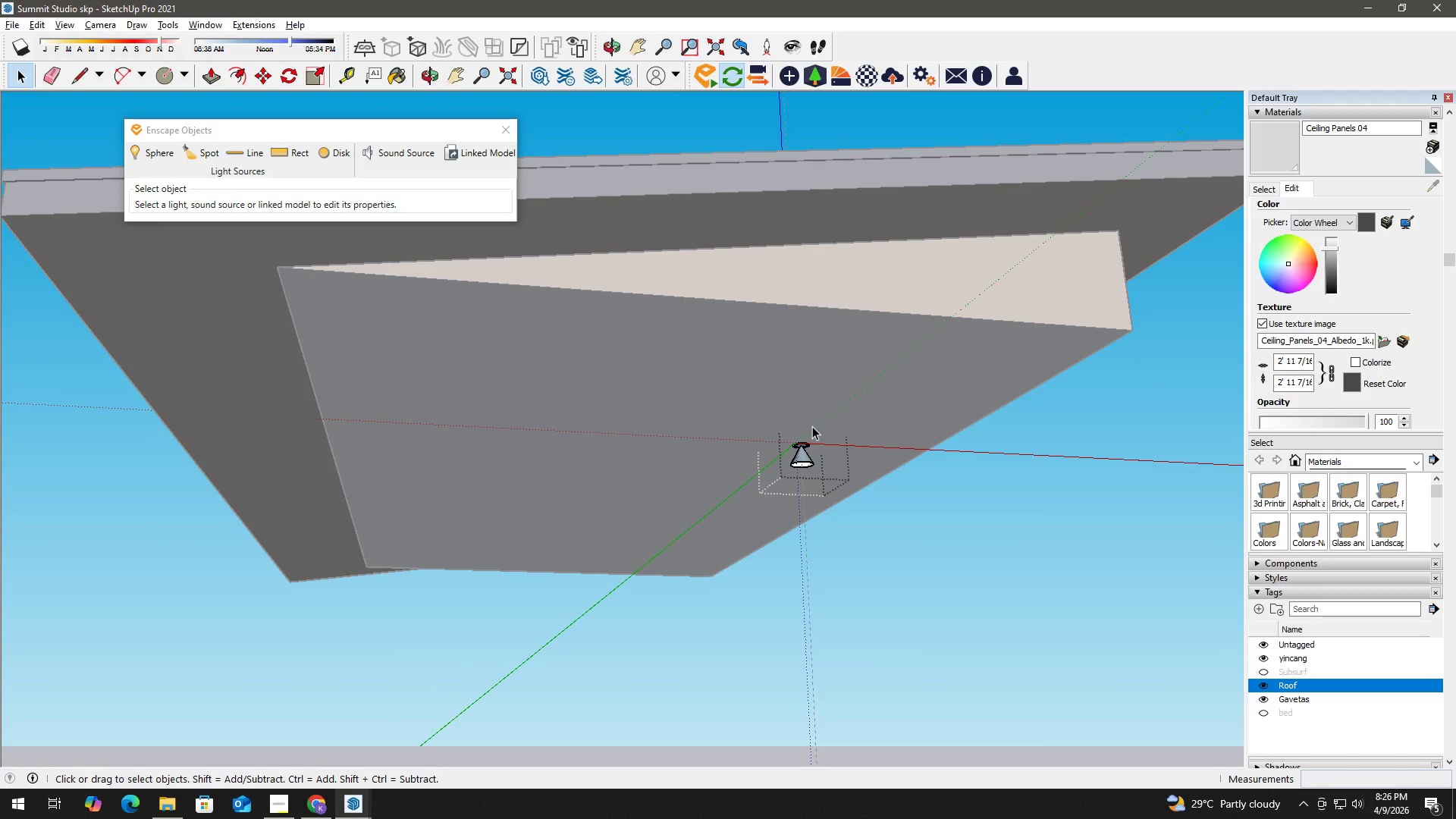 
key(Escape)
 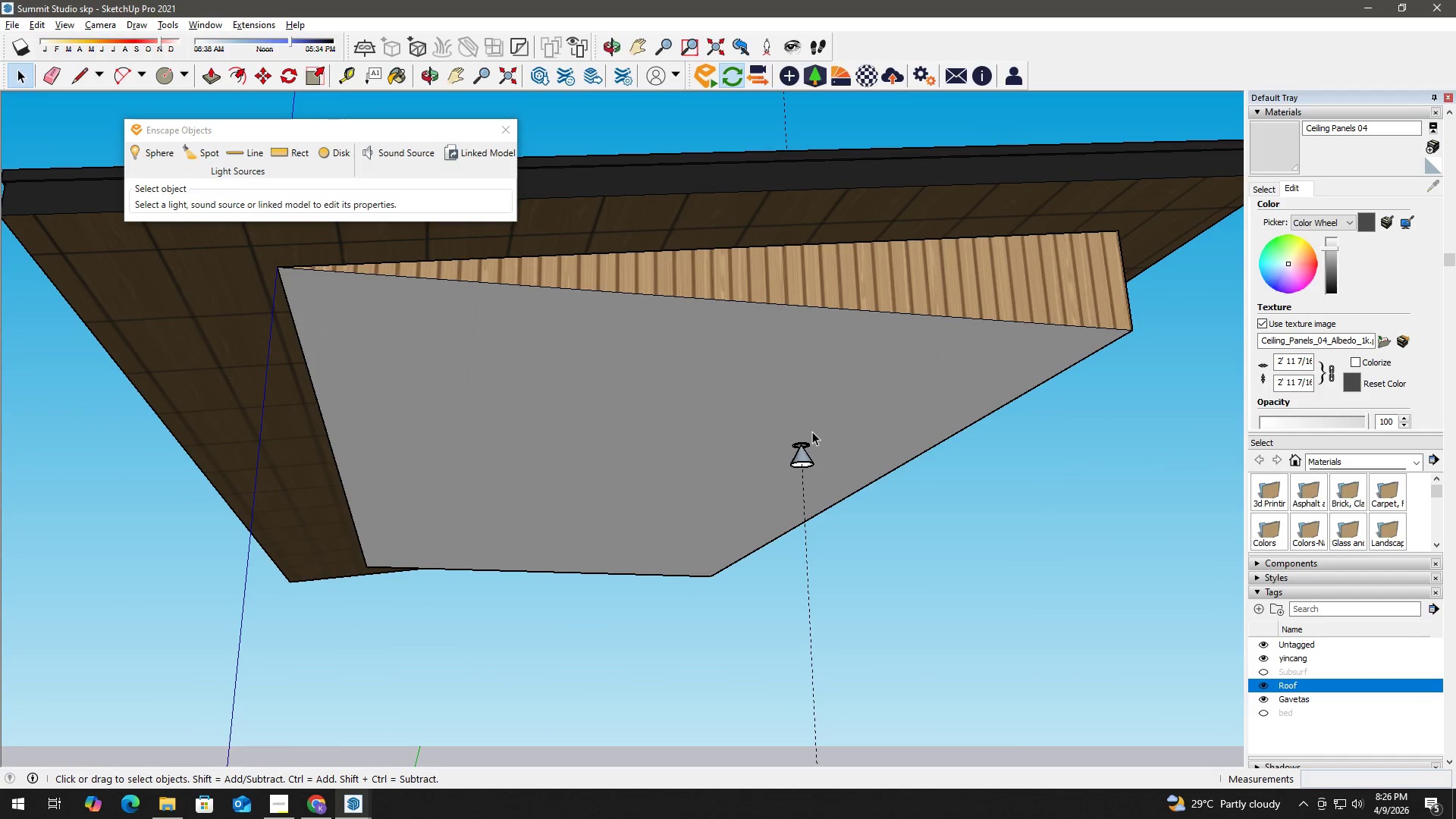 
left_click([802, 449])
 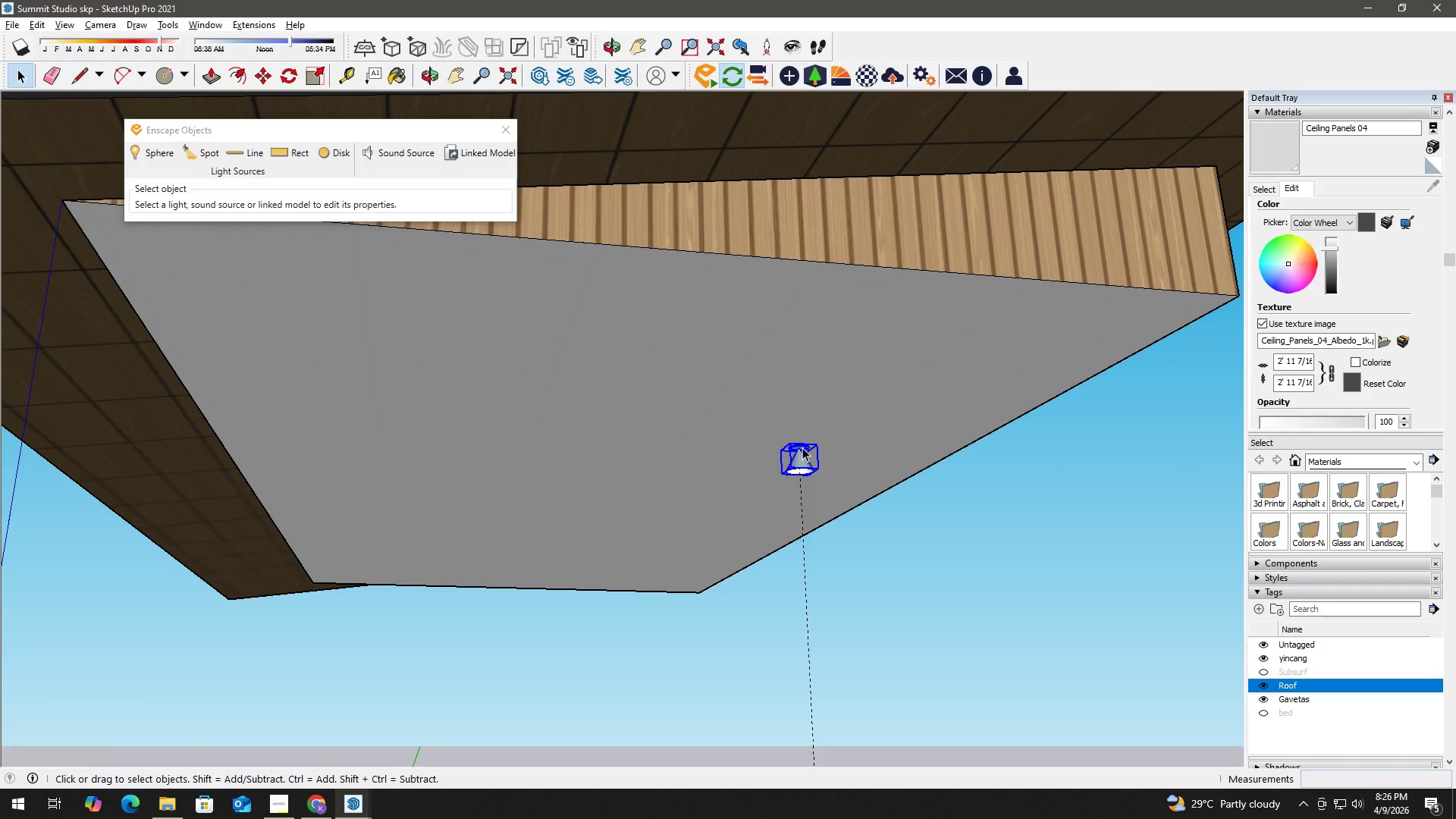 
scroll: coordinate [812, 434], scroll_direction: up, amount: 2.0
 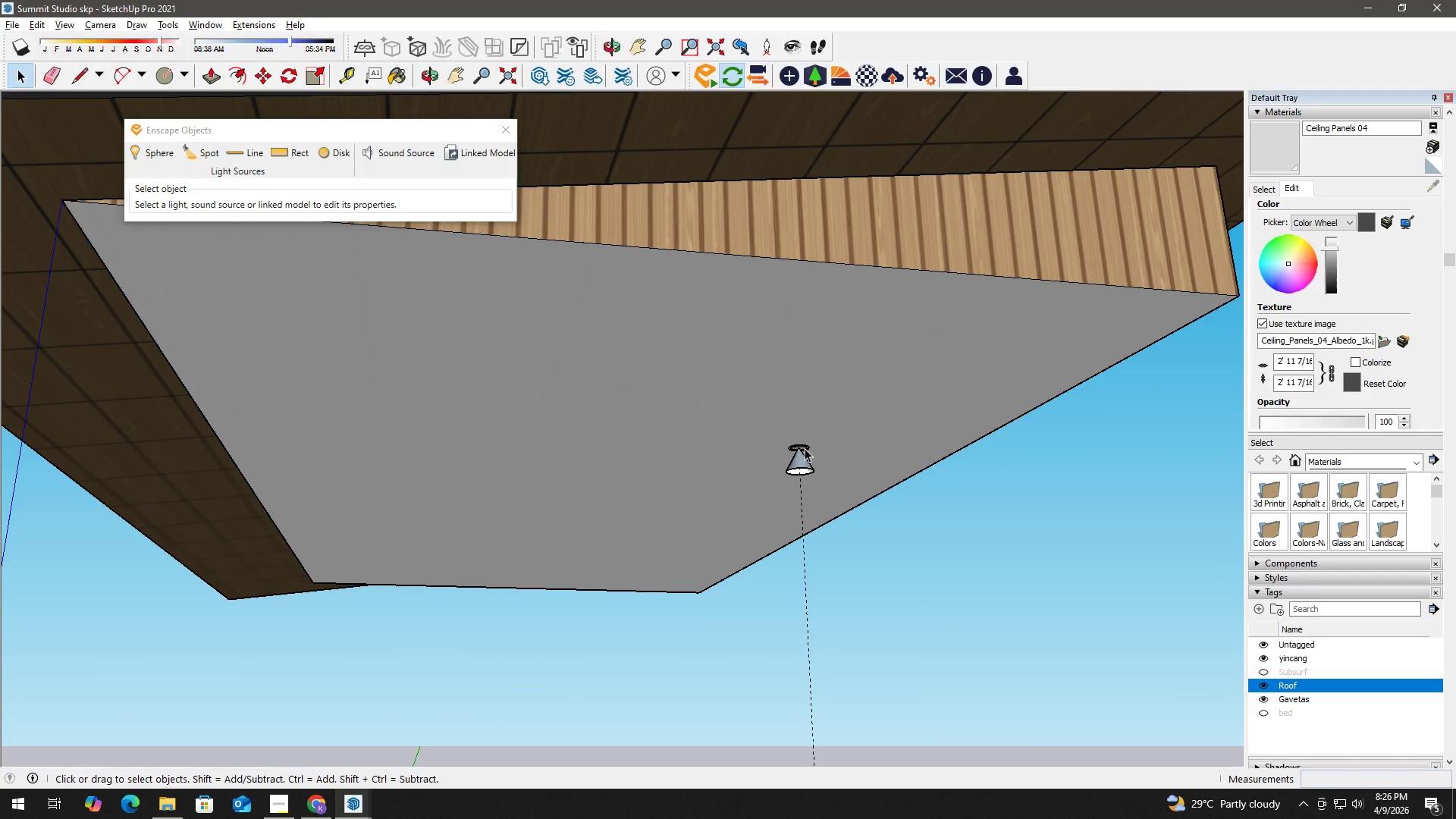 
key(Control+ControlLeft)
 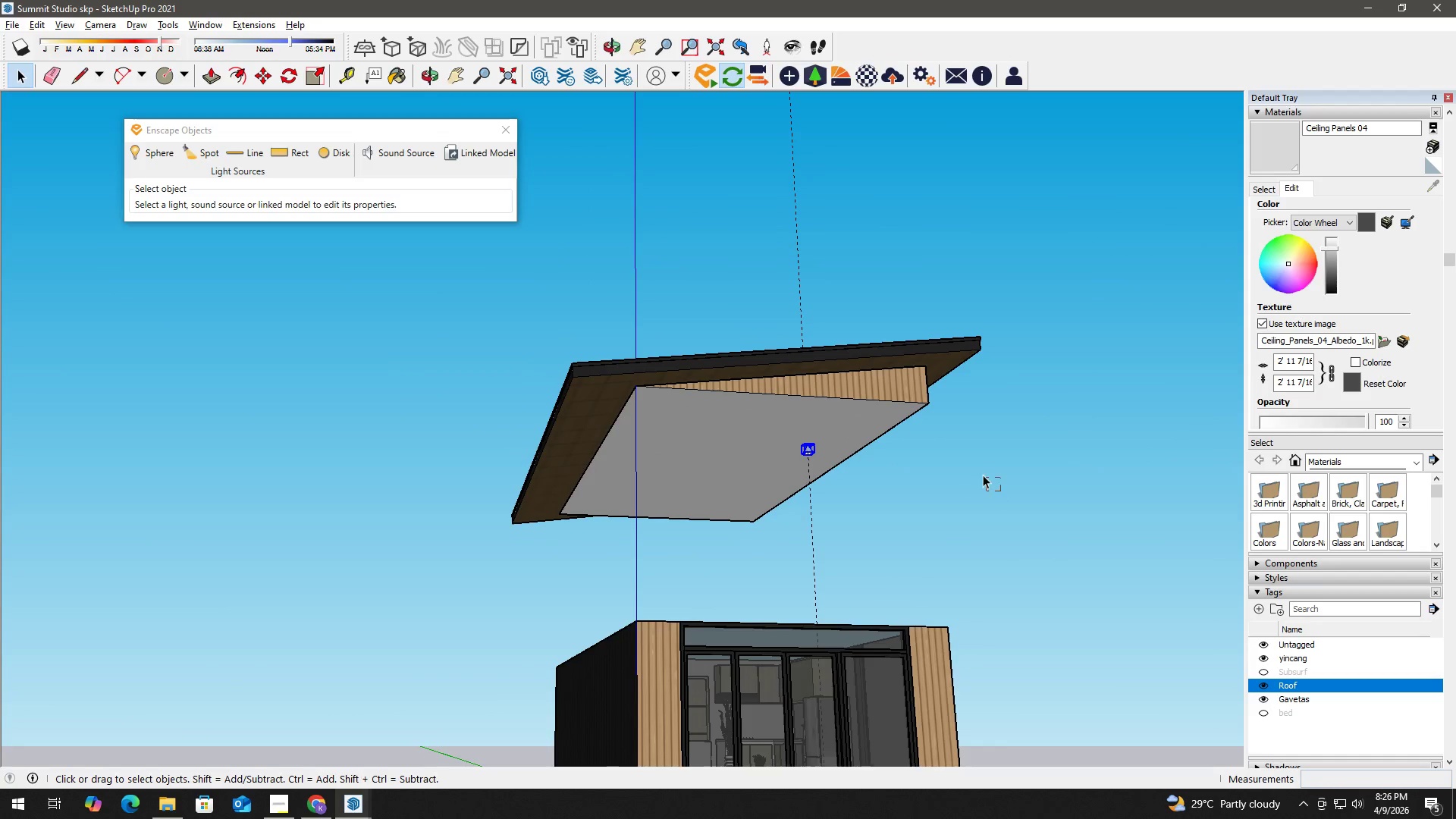 
left_click_drag(start_coordinate=[1001, 491], to_coordinate=[732, 322])
 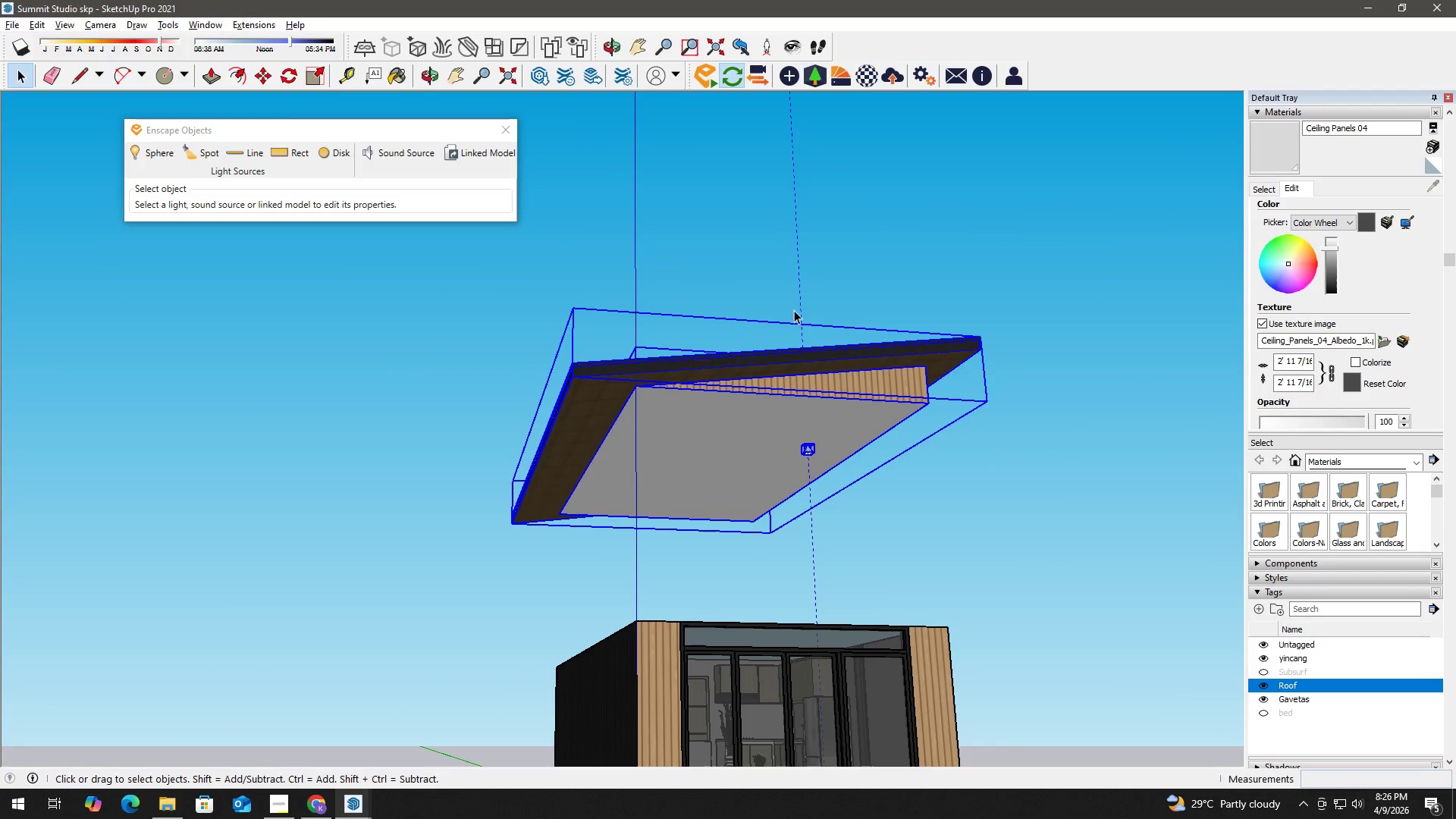 
scroll: coordinate [833, 439], scroll_direction: down, amount: 11.0
 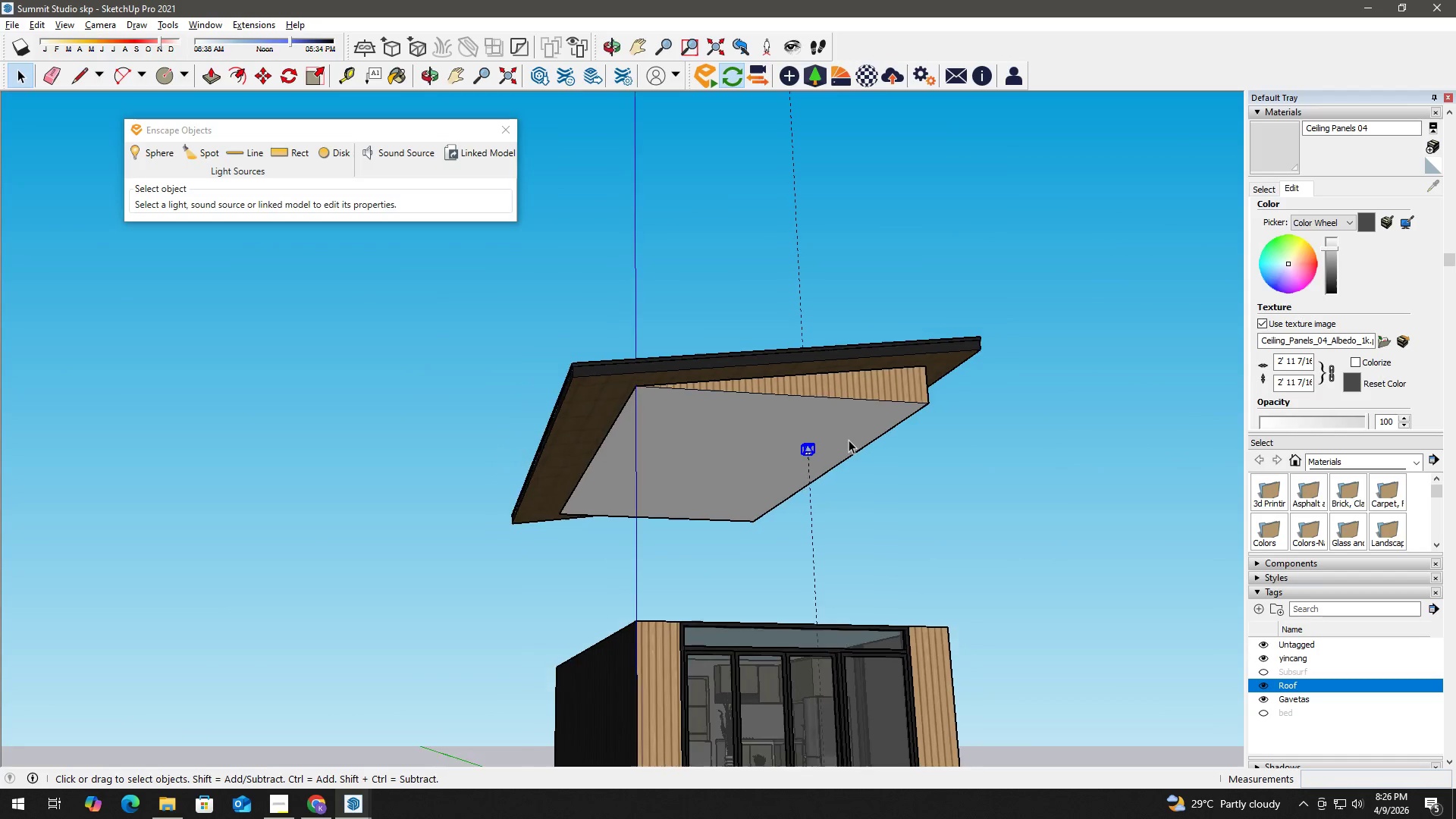 
hold_key(key=ShiftLeft, duration=0.52)
left_click([801, 293])
 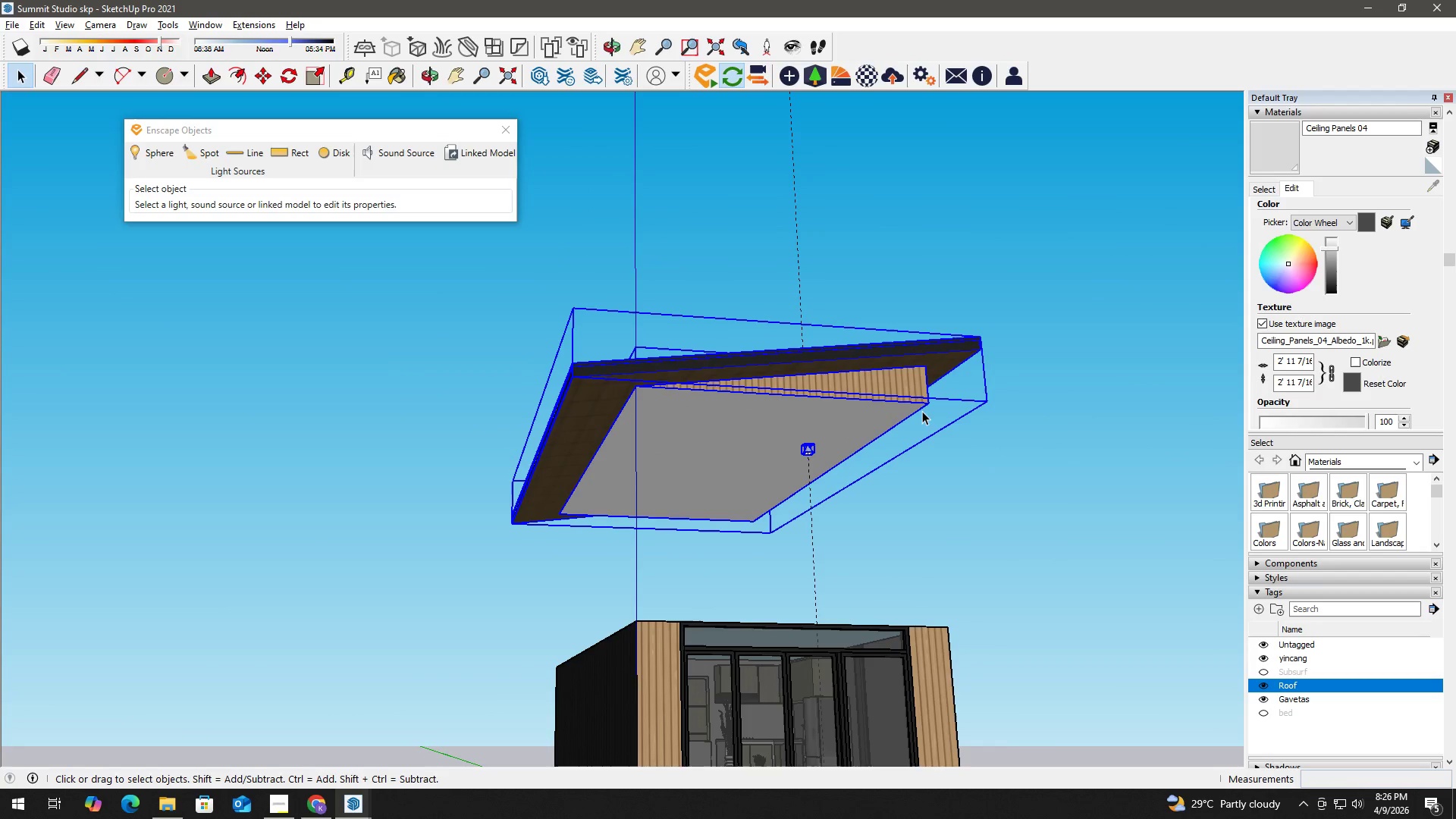 
key(M)
 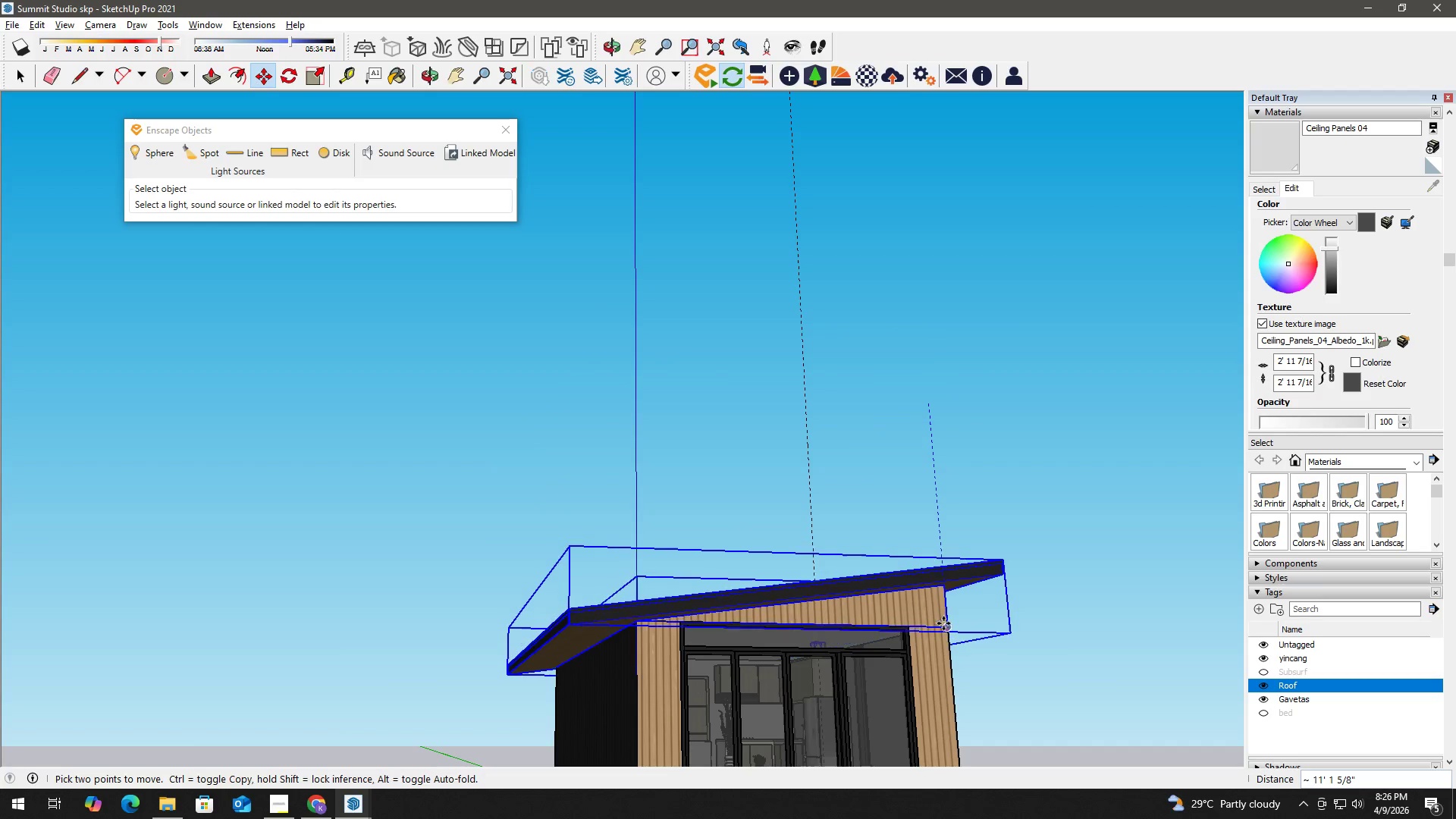 
left_click([946, 633])
 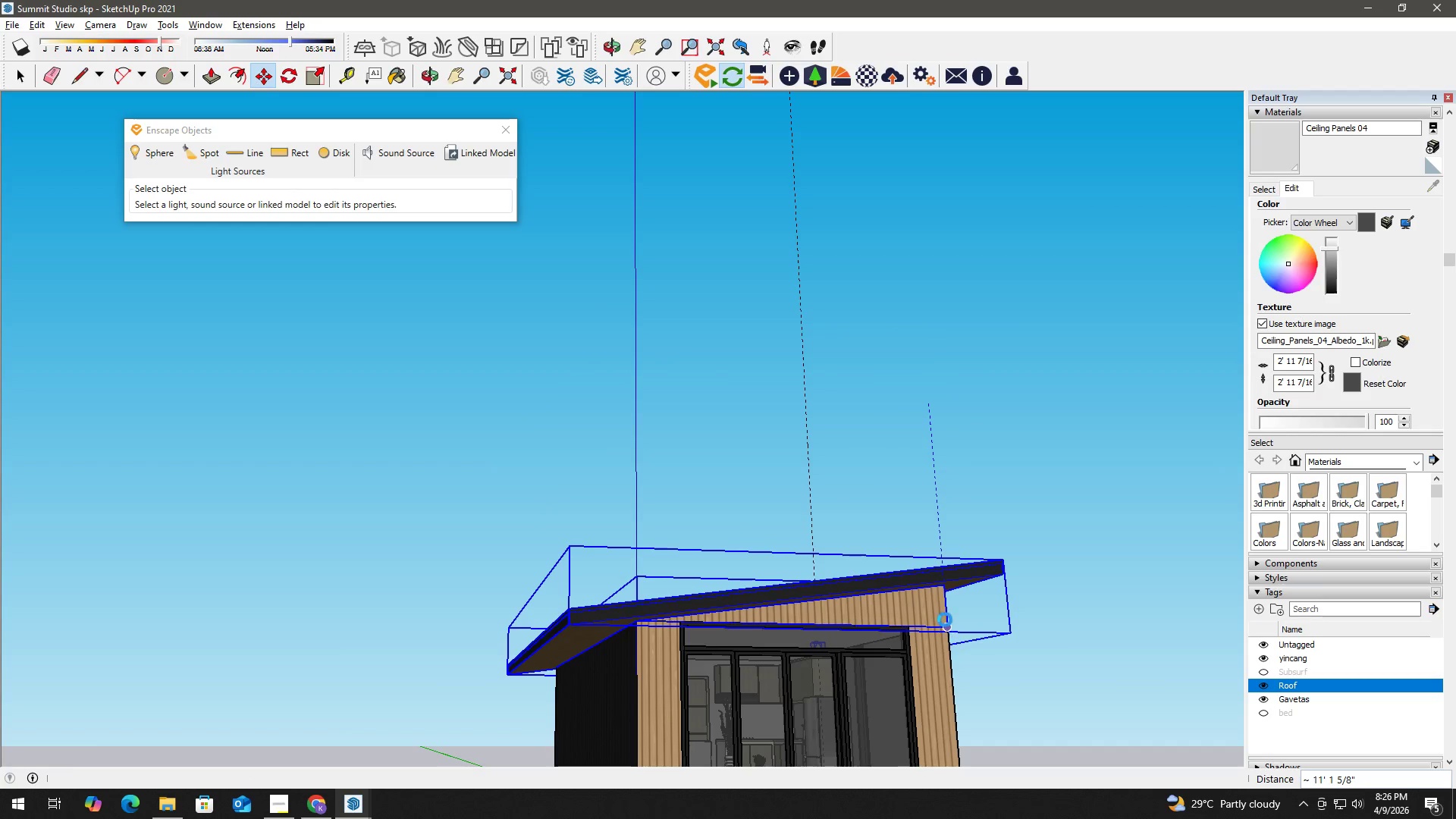 
key(Space)
 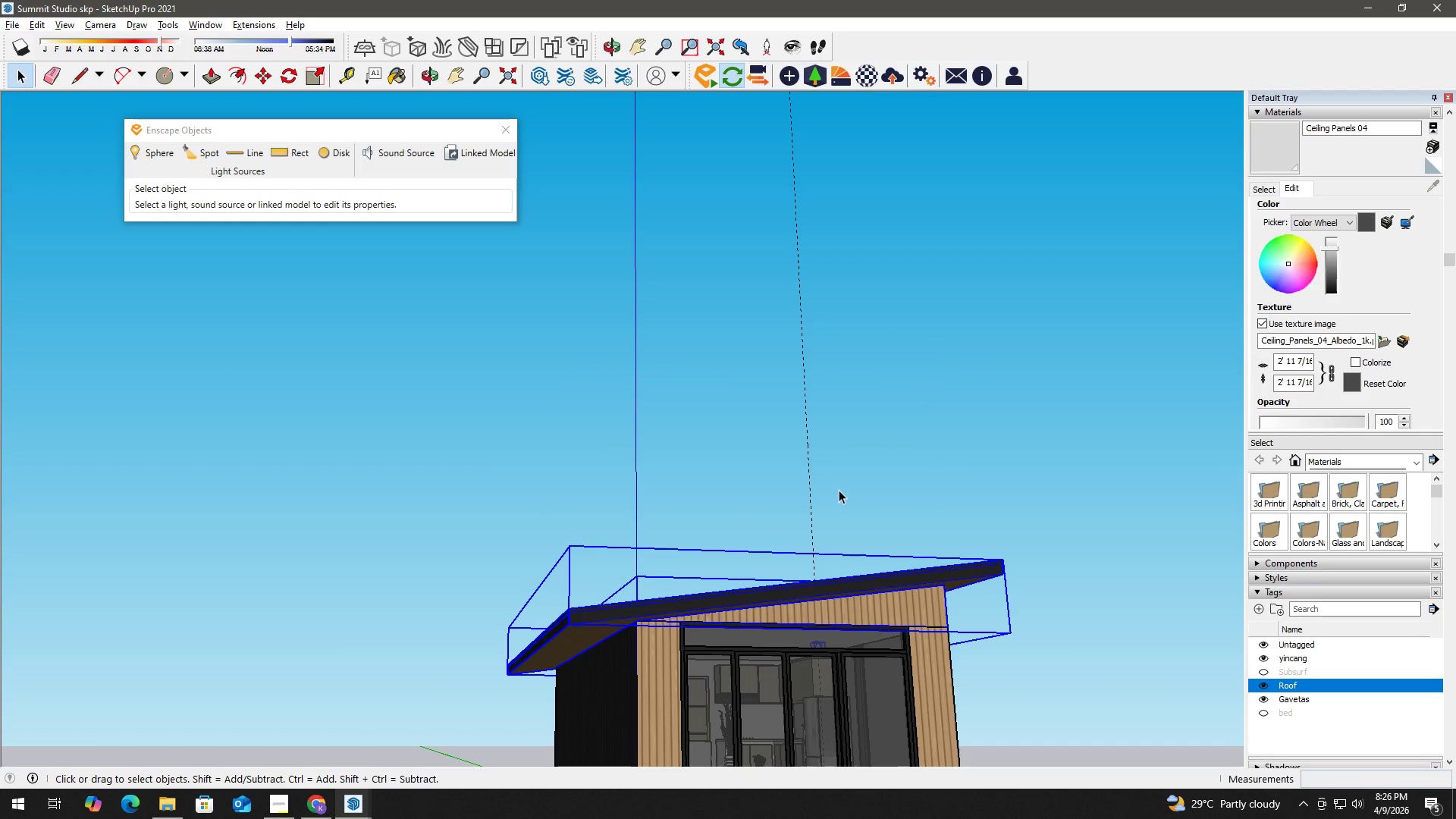 
left_click([871, 485])
 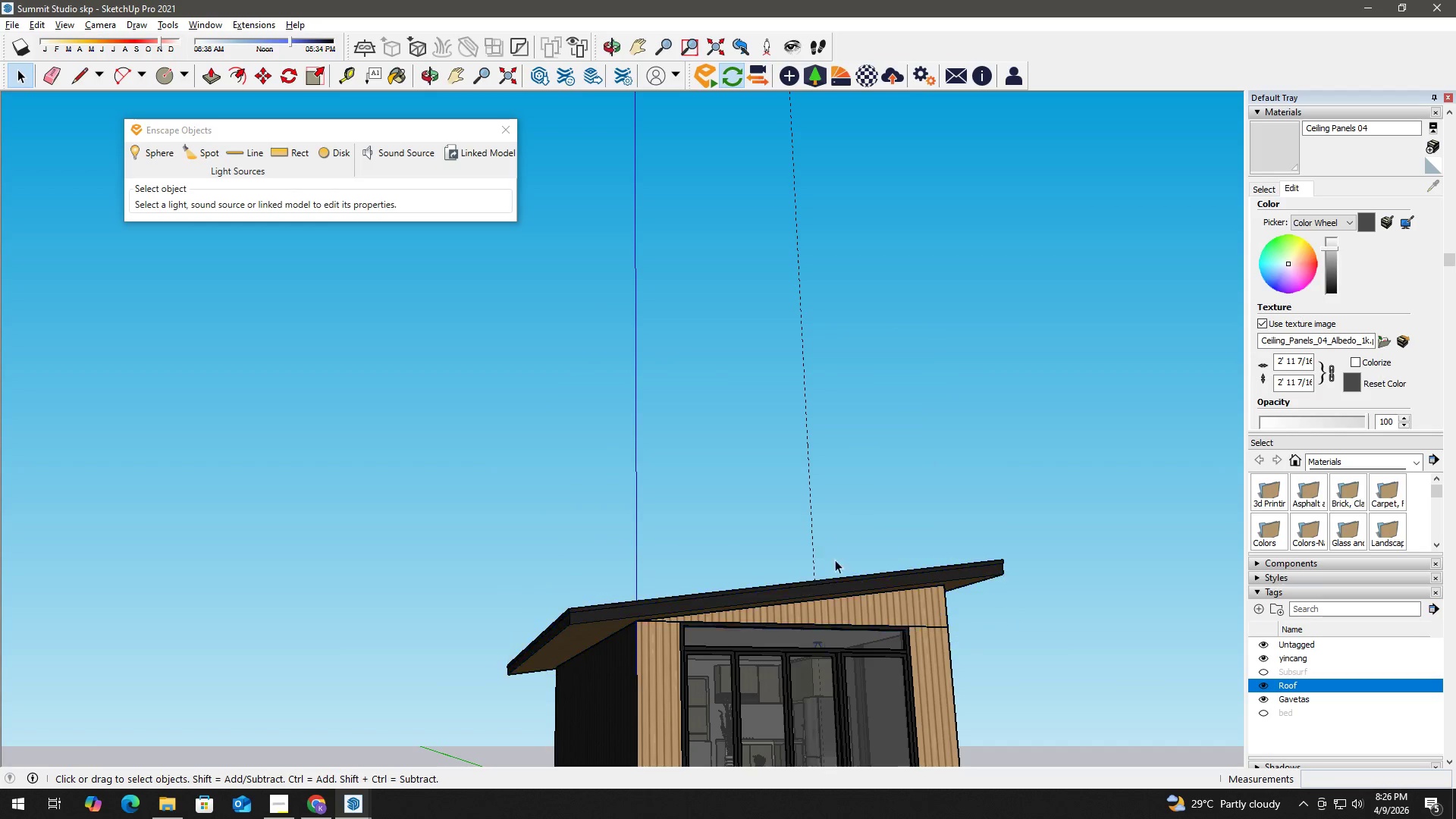 
scroll: coordinate [798, 604], scroll_direction: up, amount: 27.0
 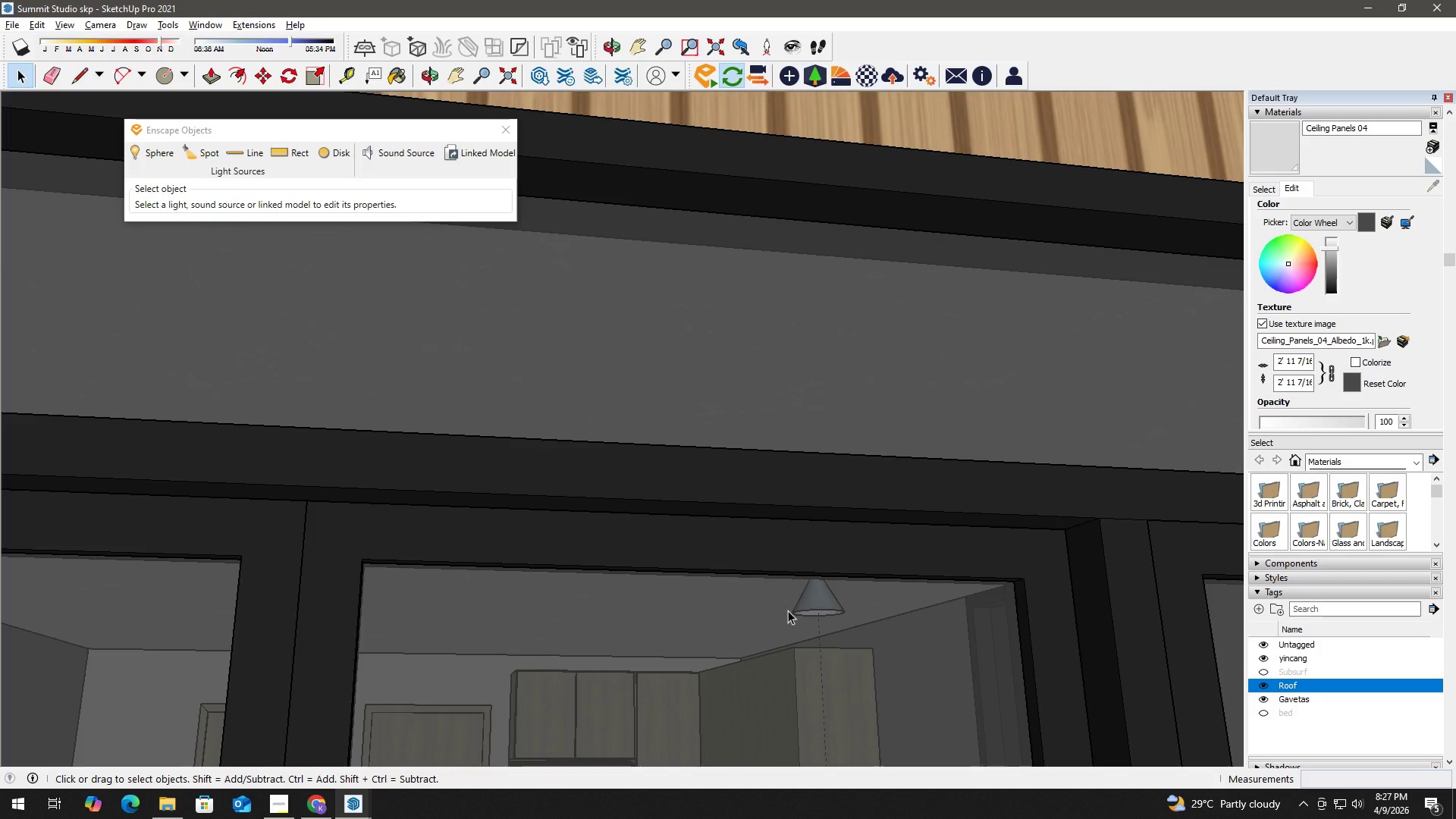 
wait(43.81)
 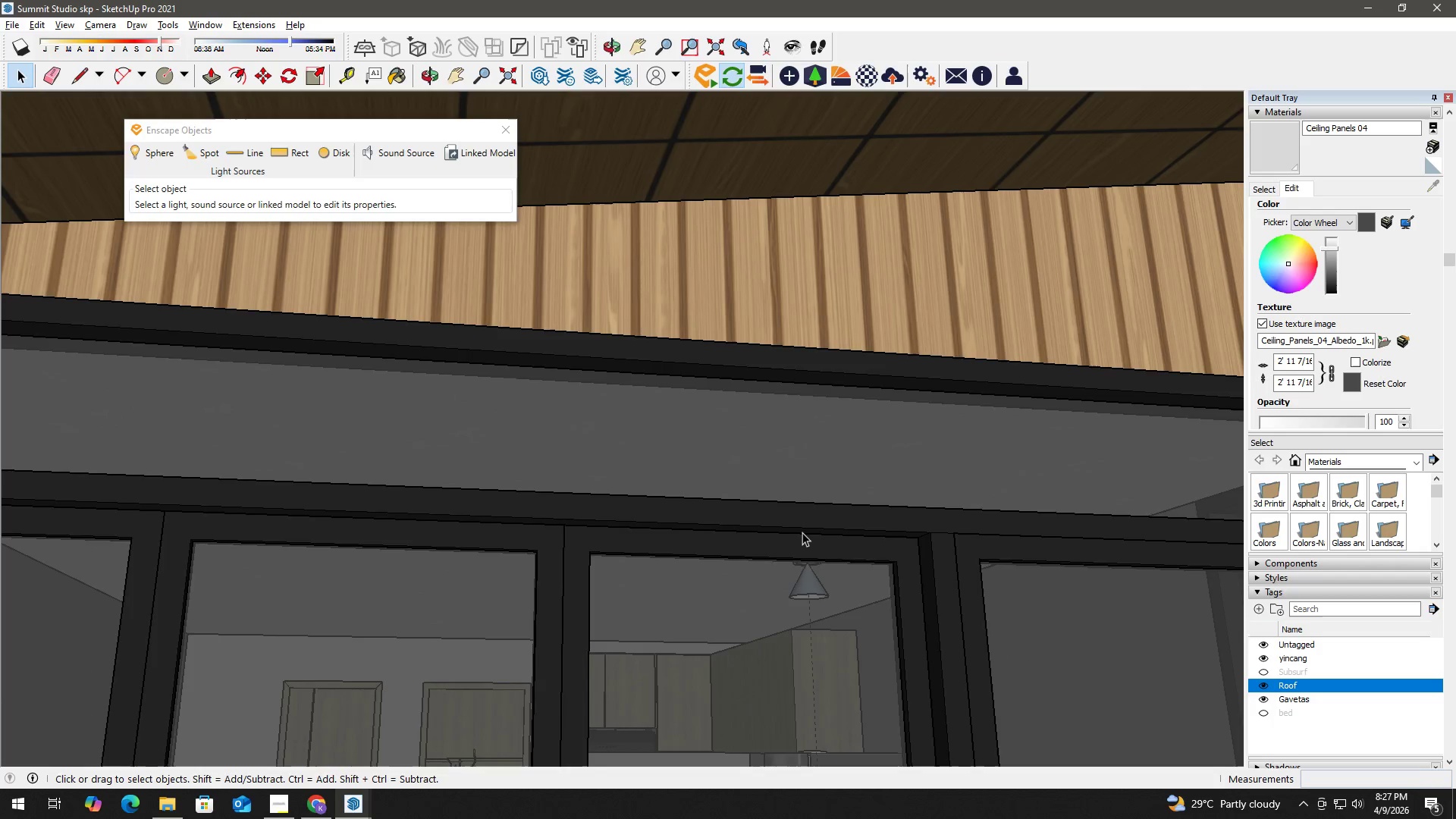 
left_click([802, 532])
 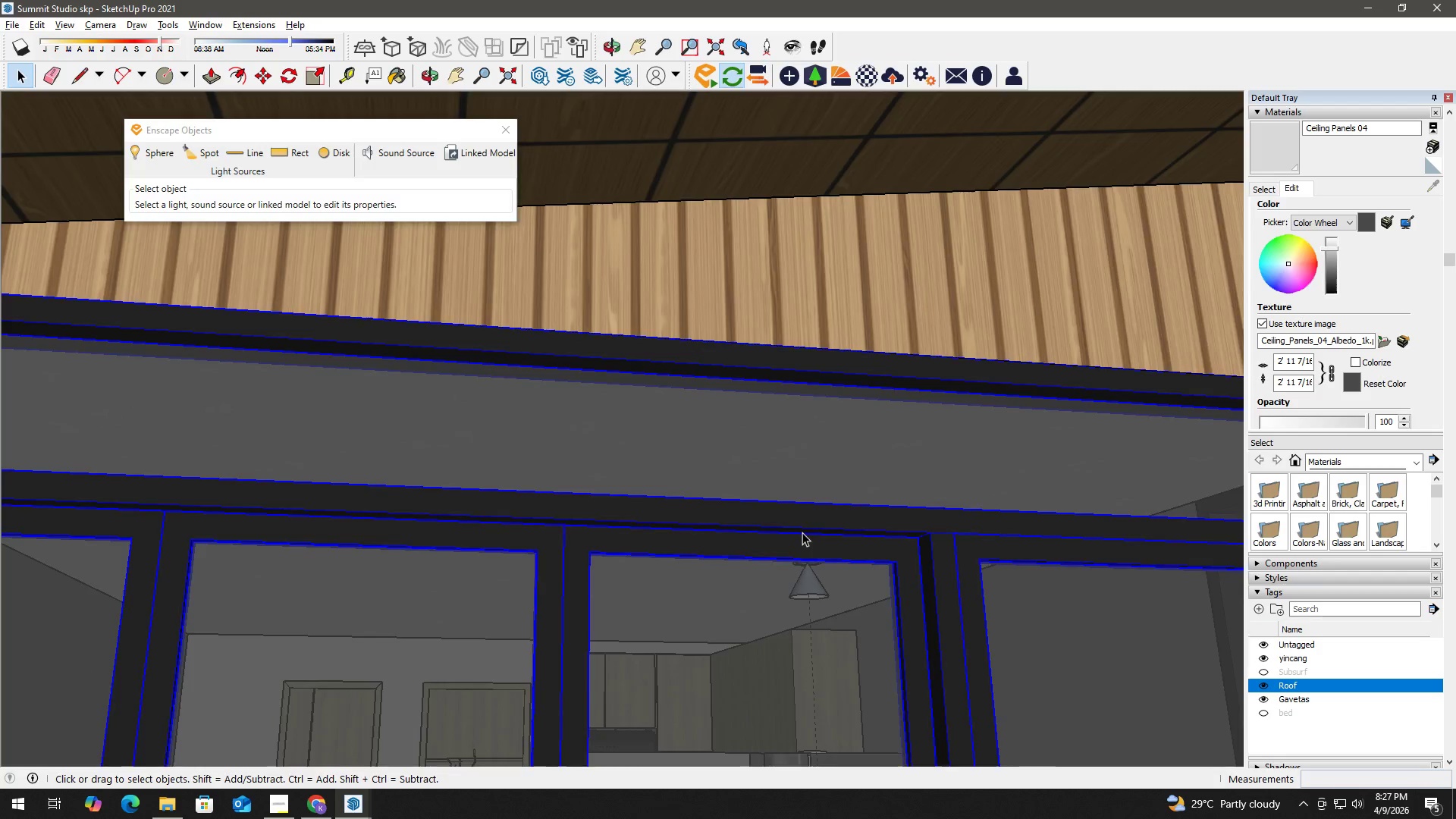 
scroll: coordinate [882, 571], scroll_direction: down, amount: 17.0
 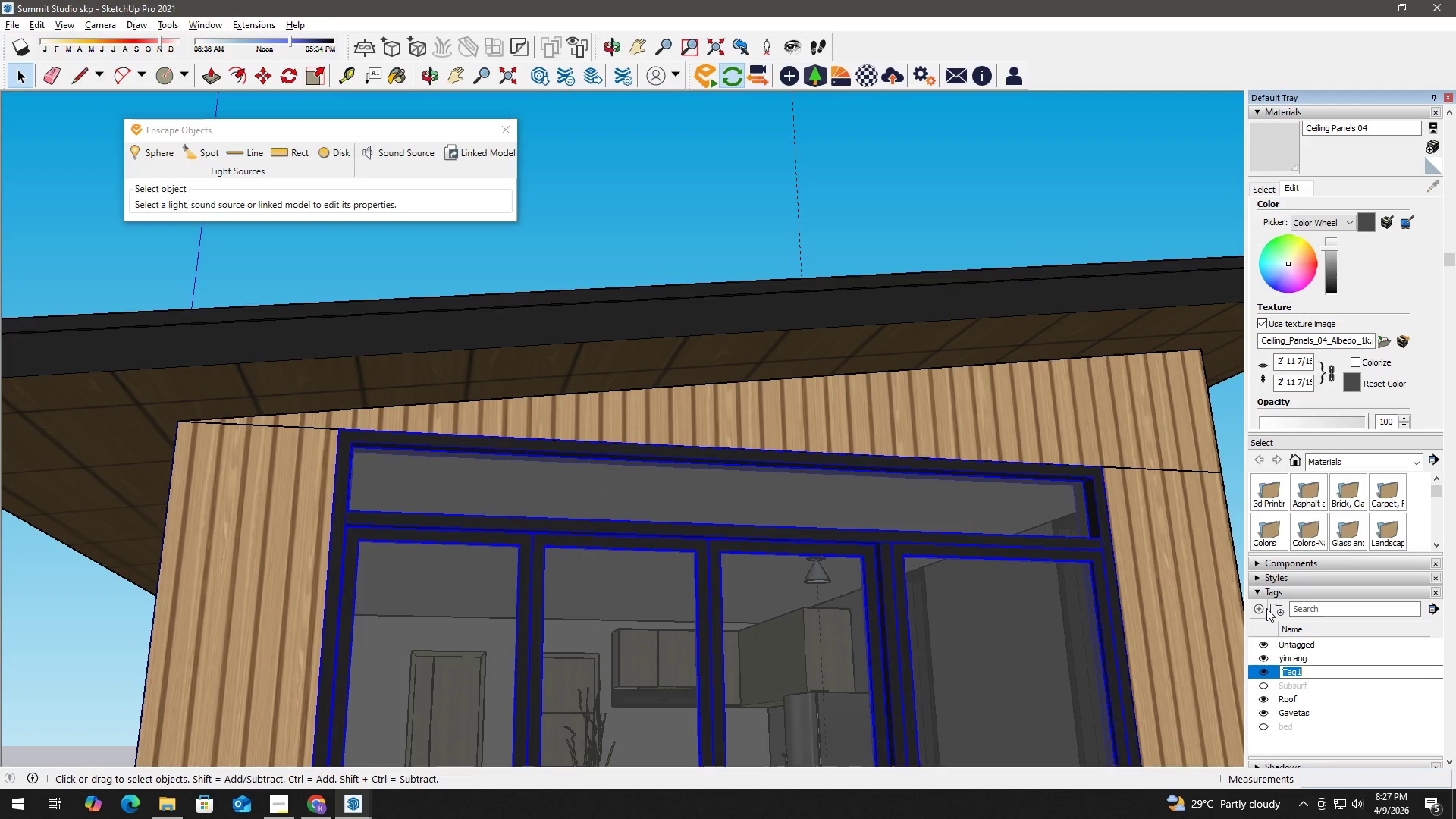 
type(window fac)
 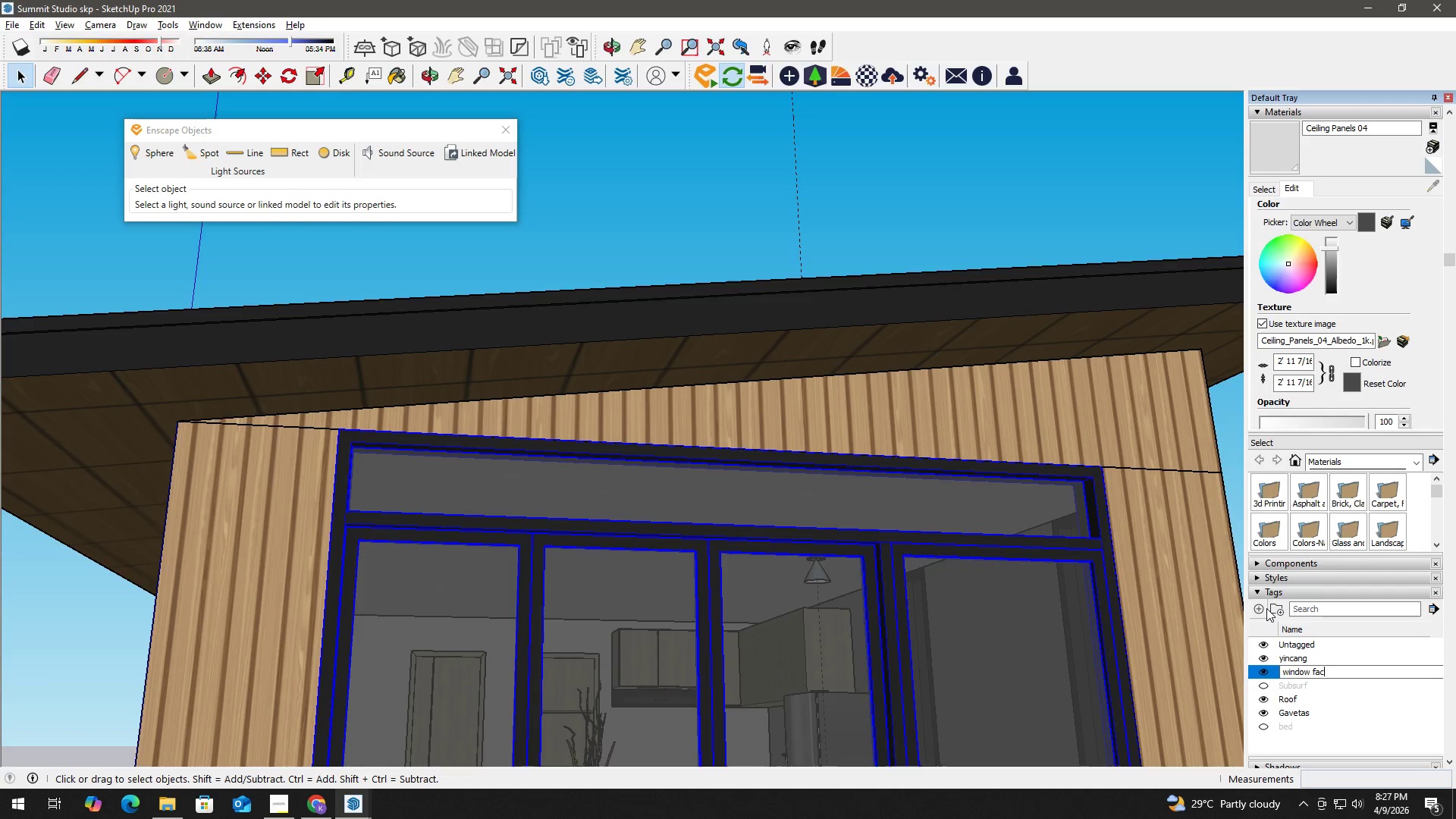 
key(Control+ControlLeft)
 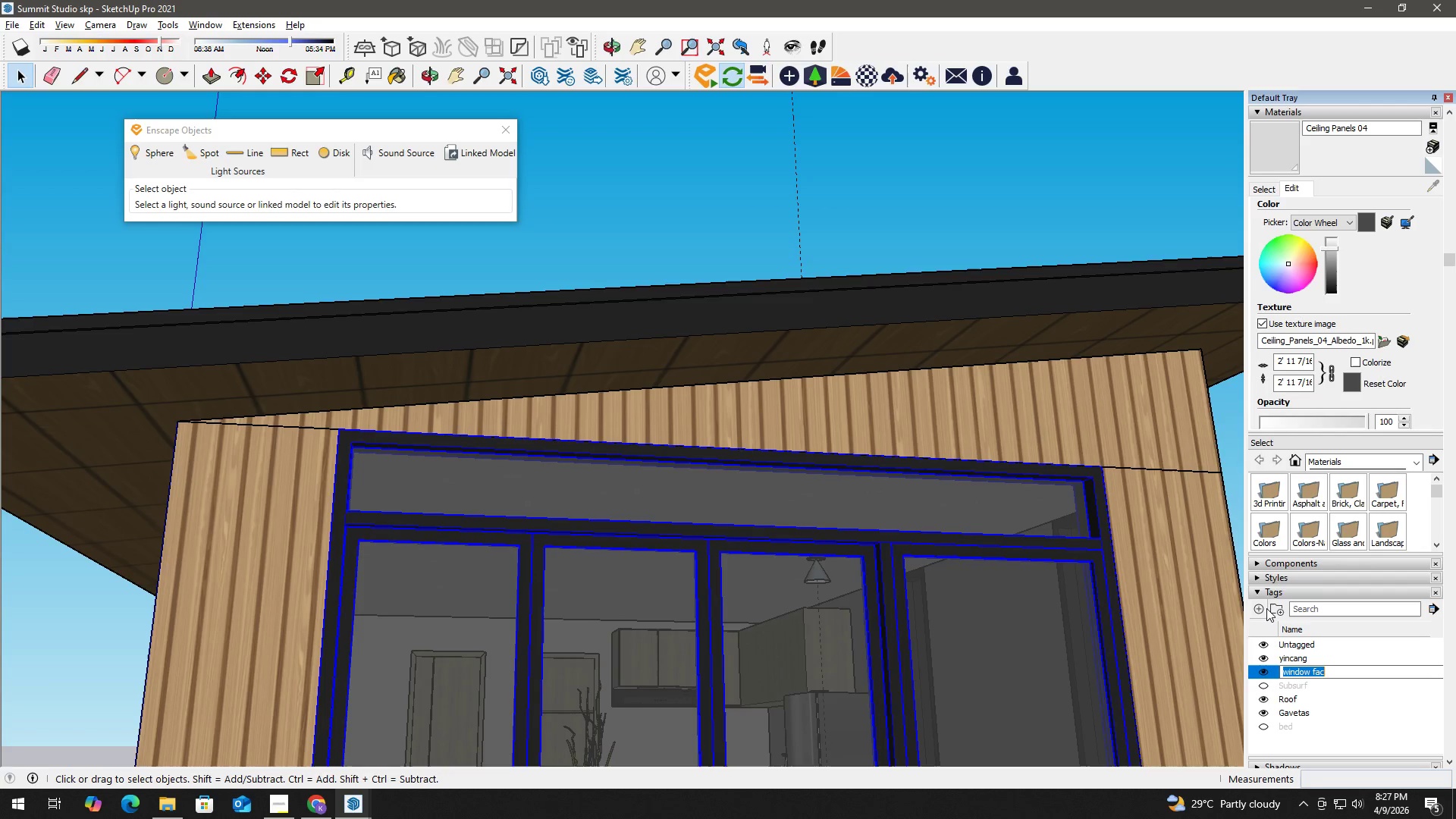 
key(Control+A)
 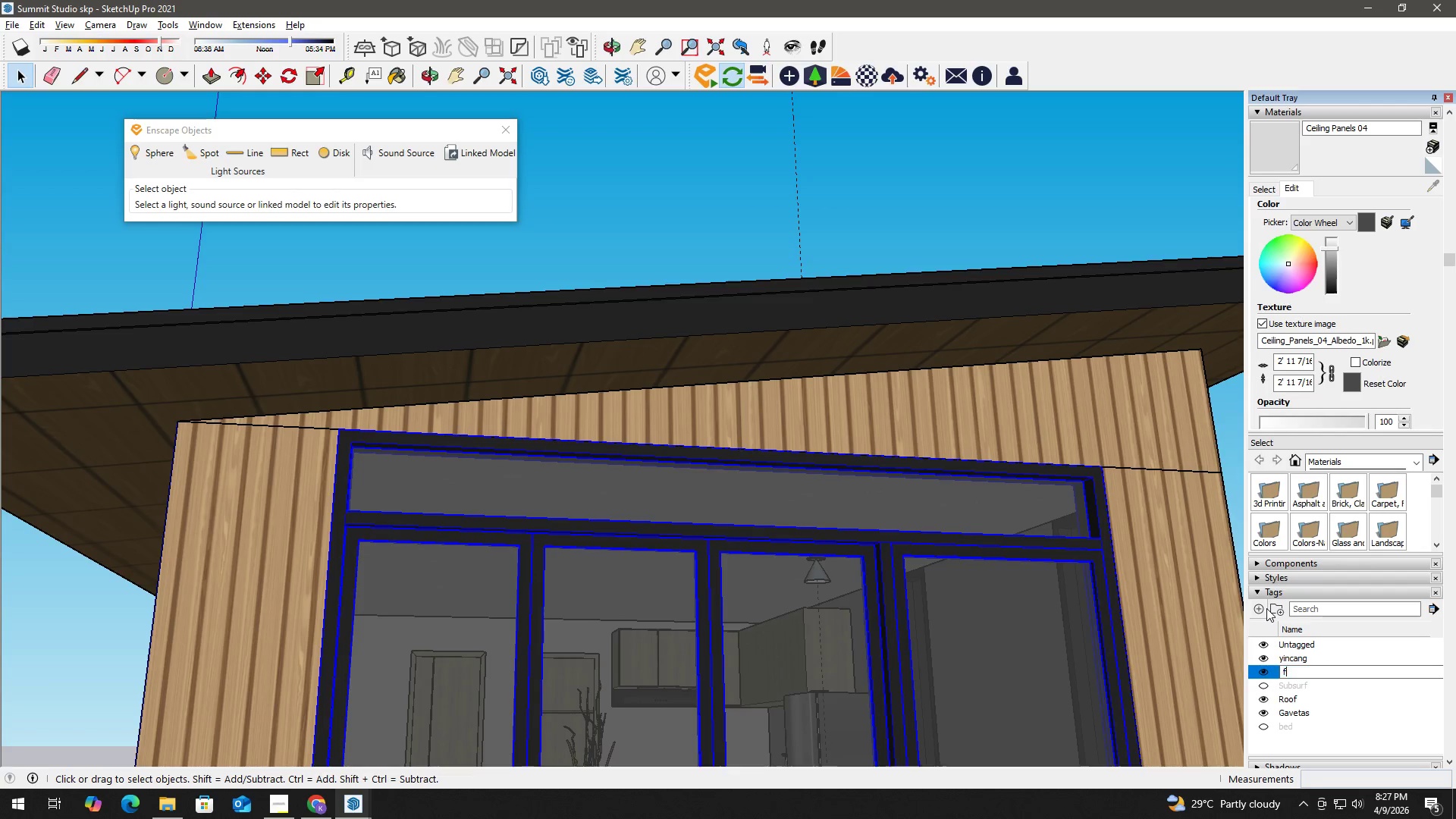 
type(facade window)
 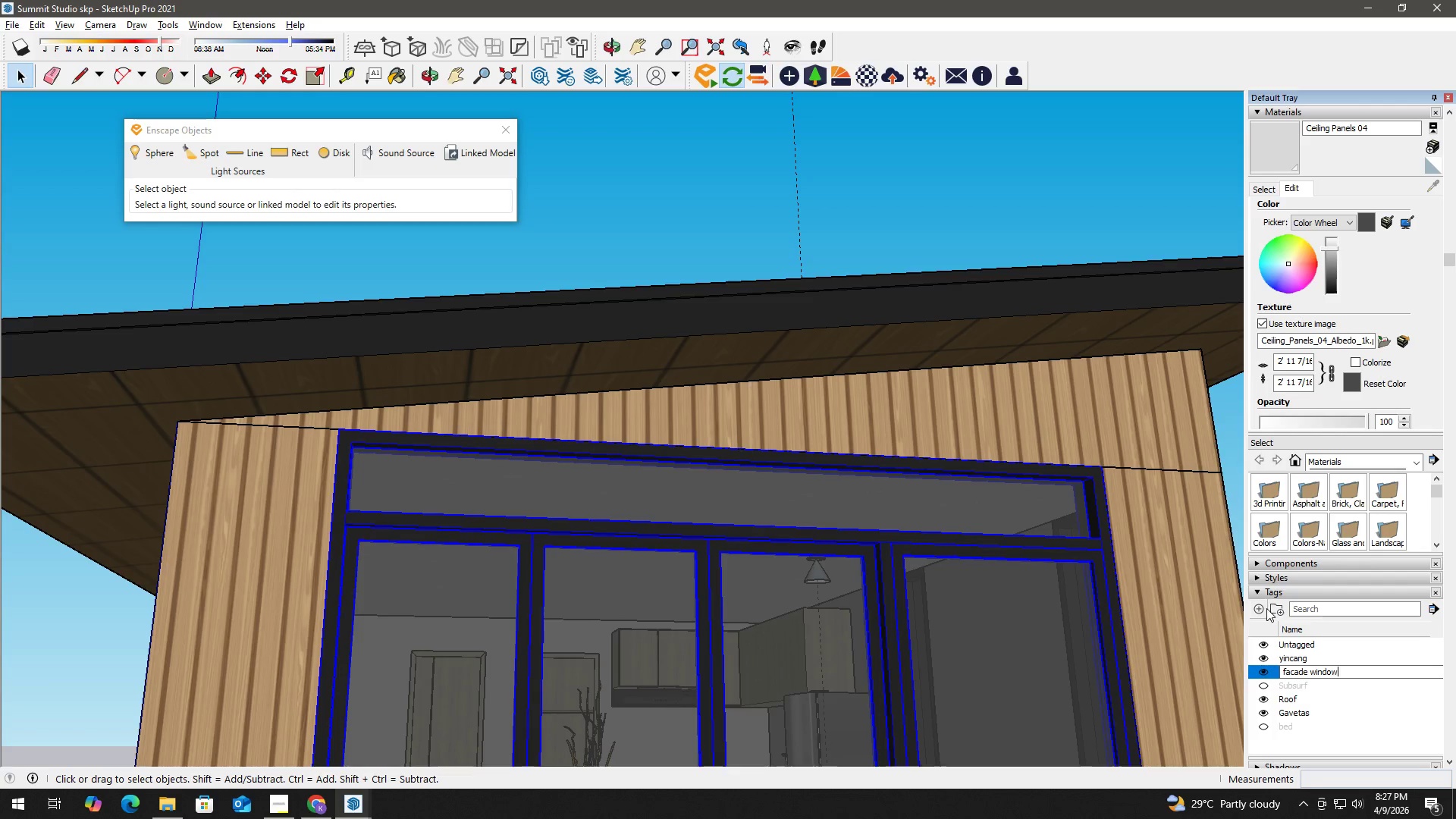 
key(Enter)
 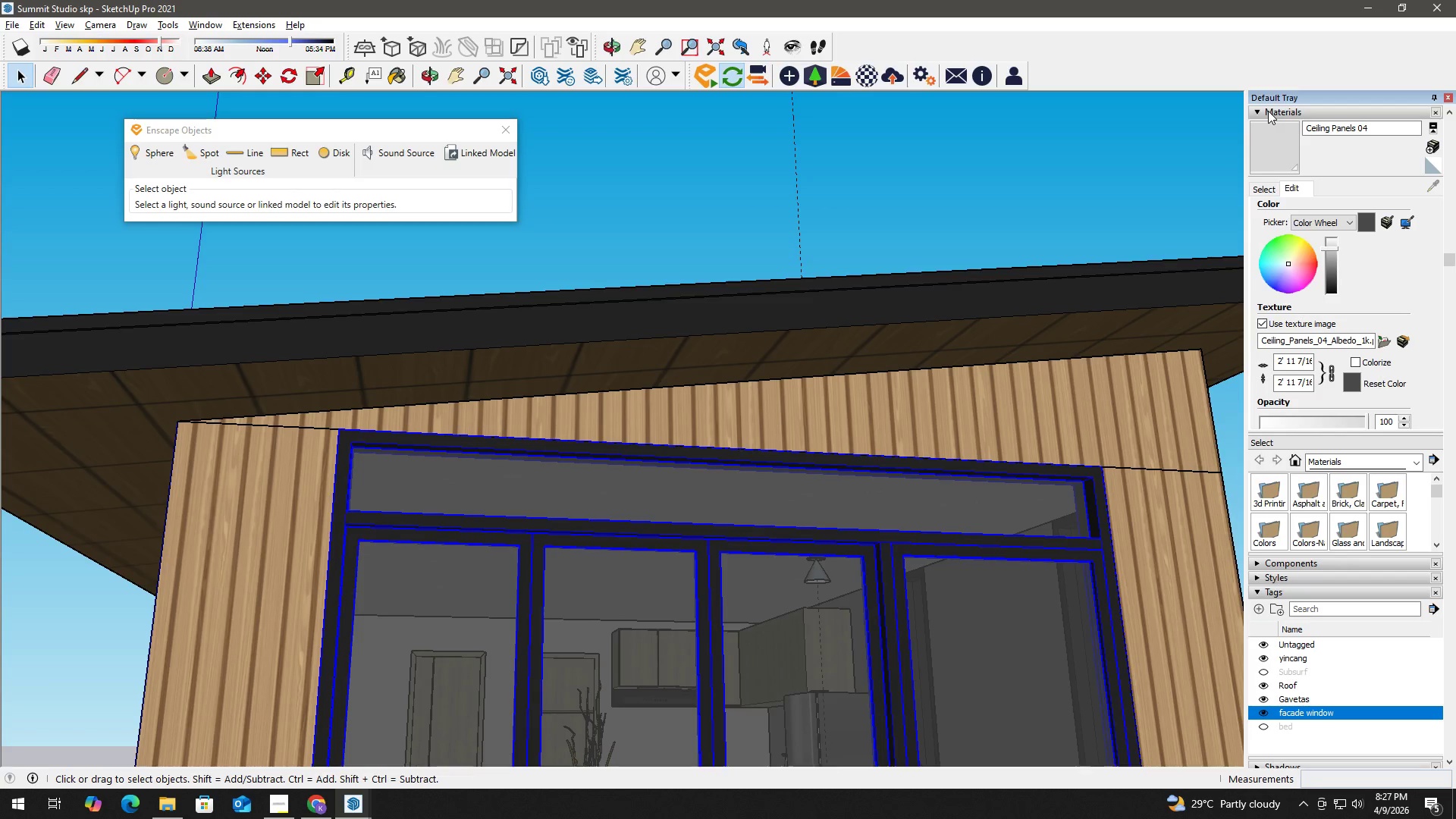 
left_click([1268, 111])
 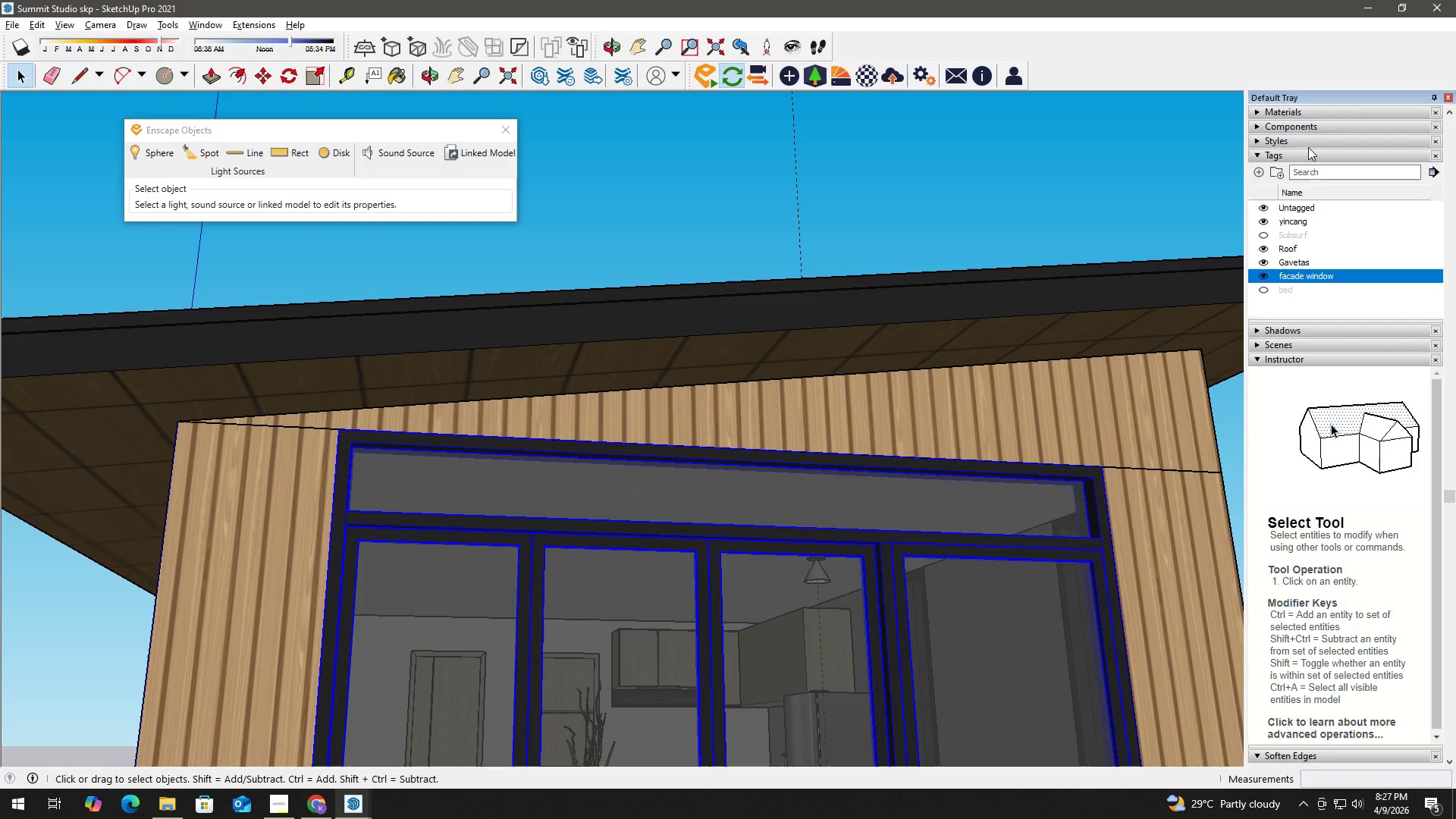 
left_click([1368, 156])
 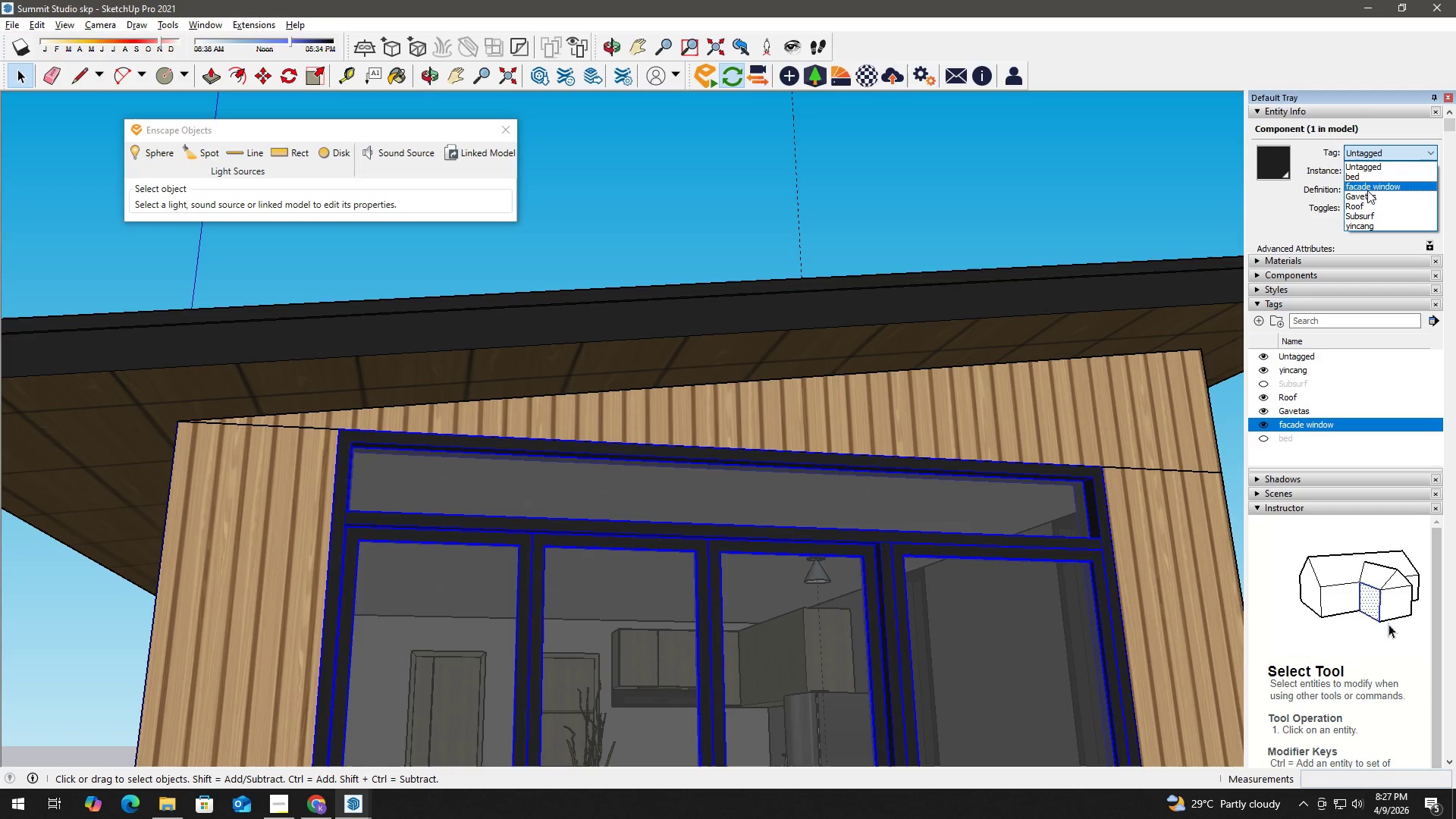 
scroll: coordinate [1323, 158], scroll_direction: up, amount: 7.0
 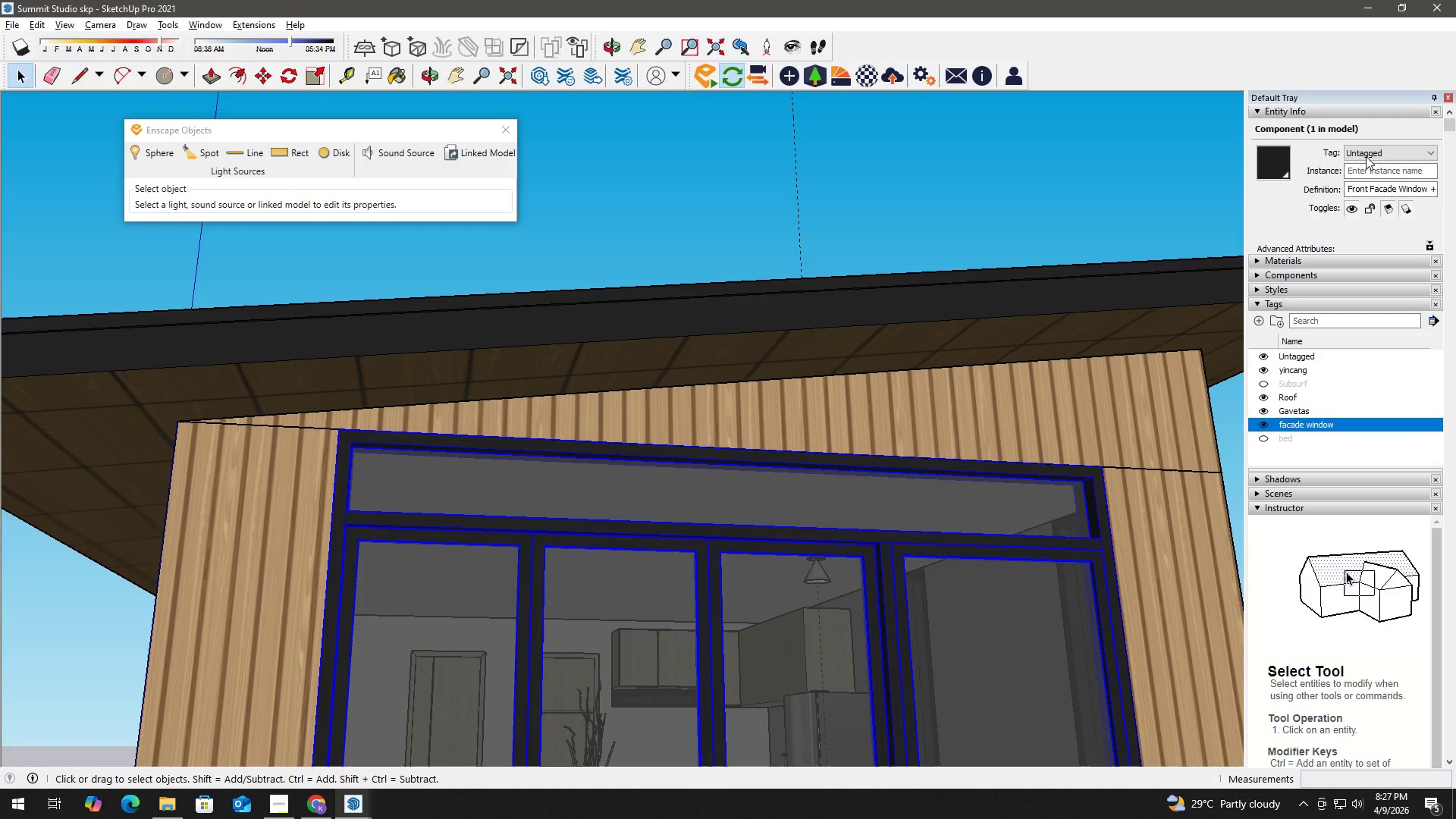 
left_click([1371, 187])
 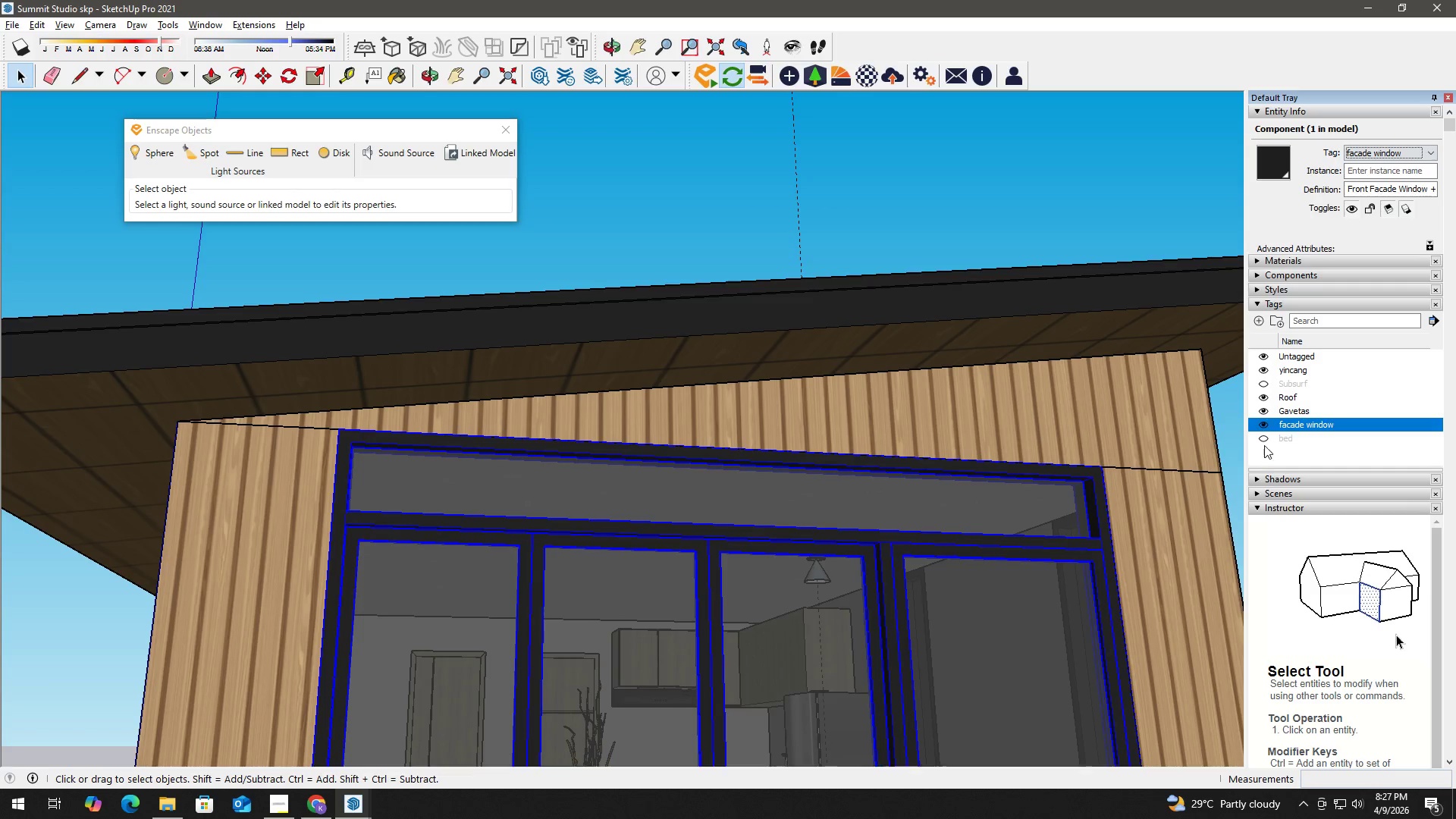 
left_click([1263, 426])
 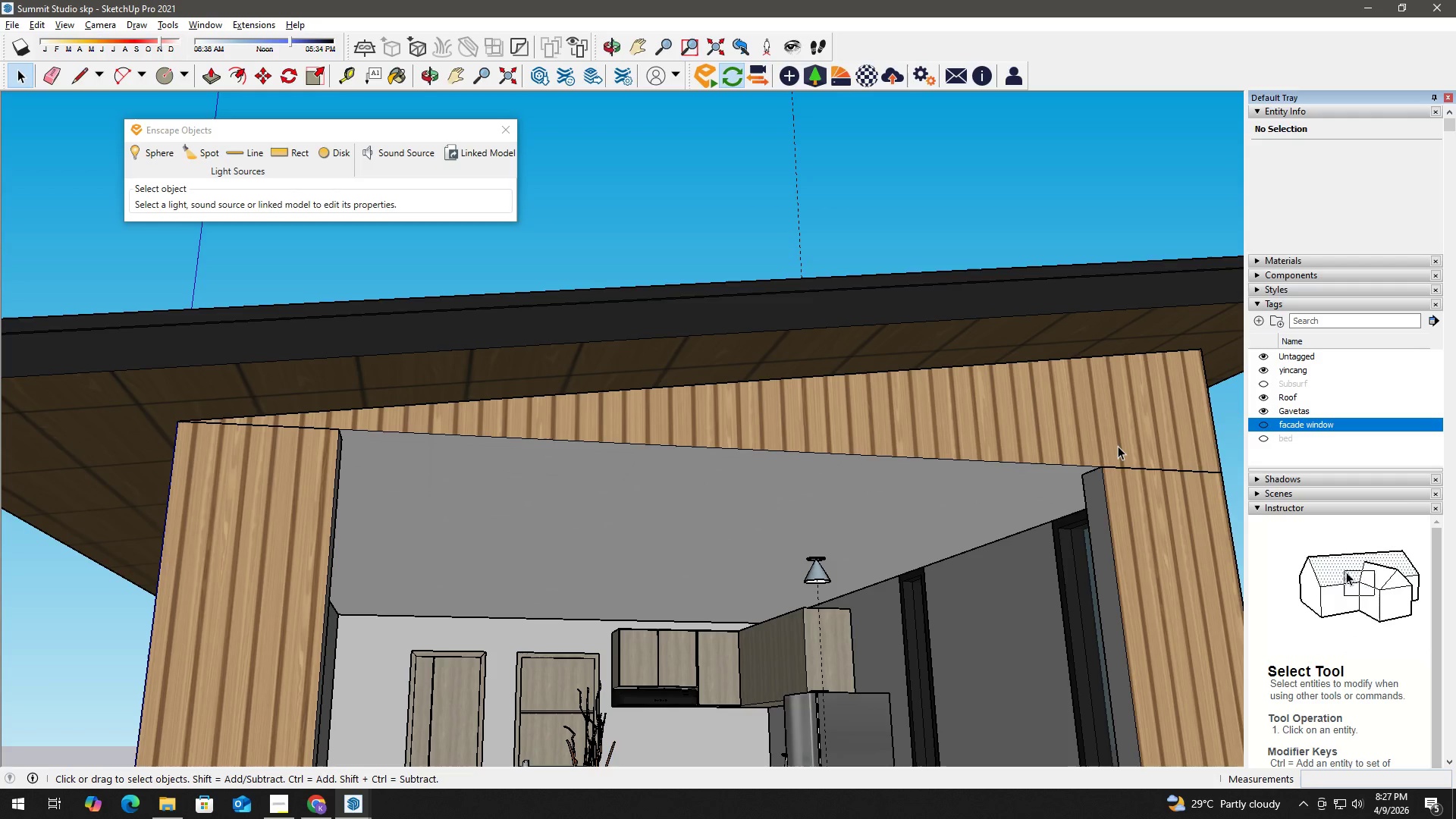 
wait(41.78)
 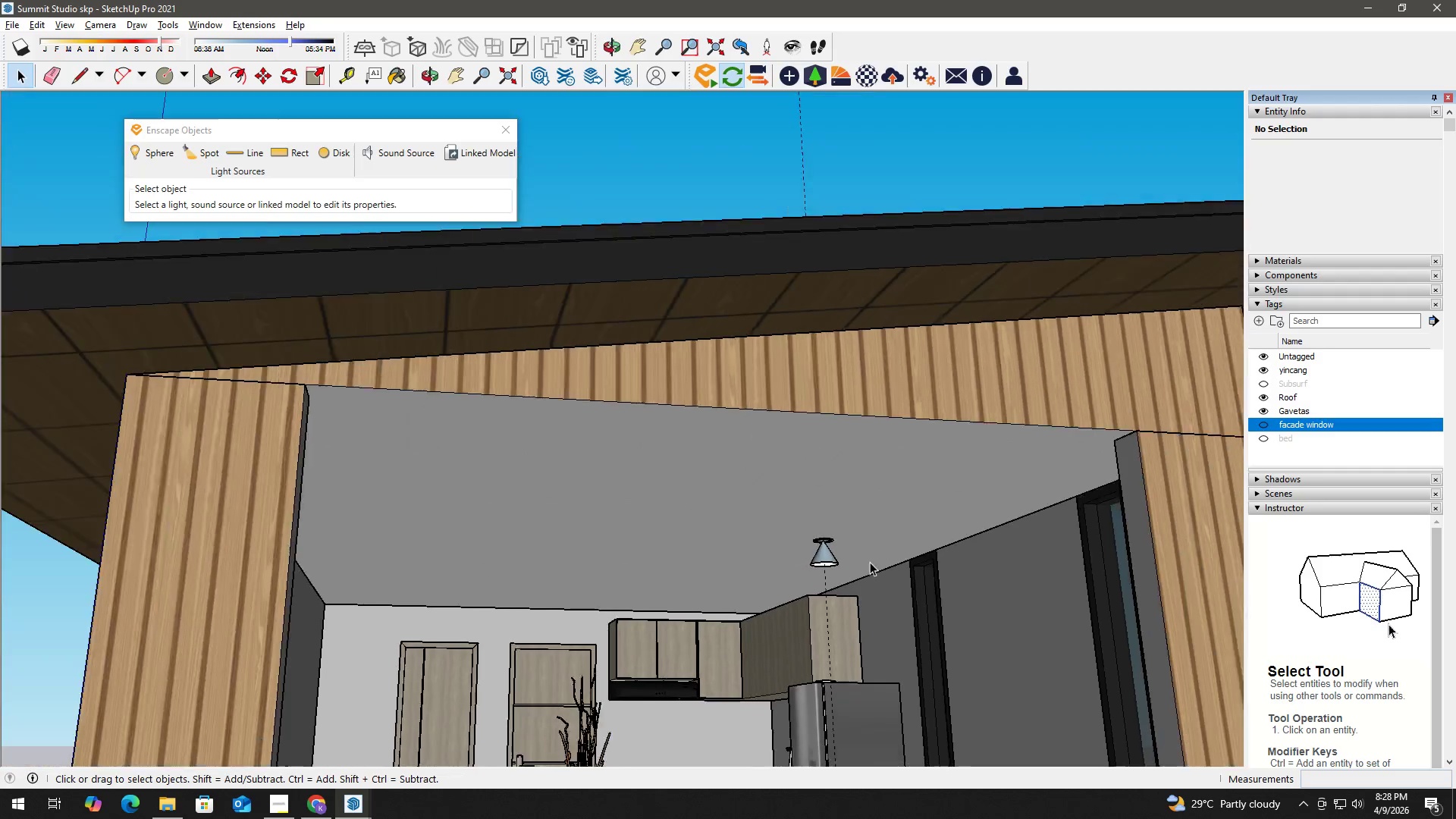 
key(Alt+Tab)
 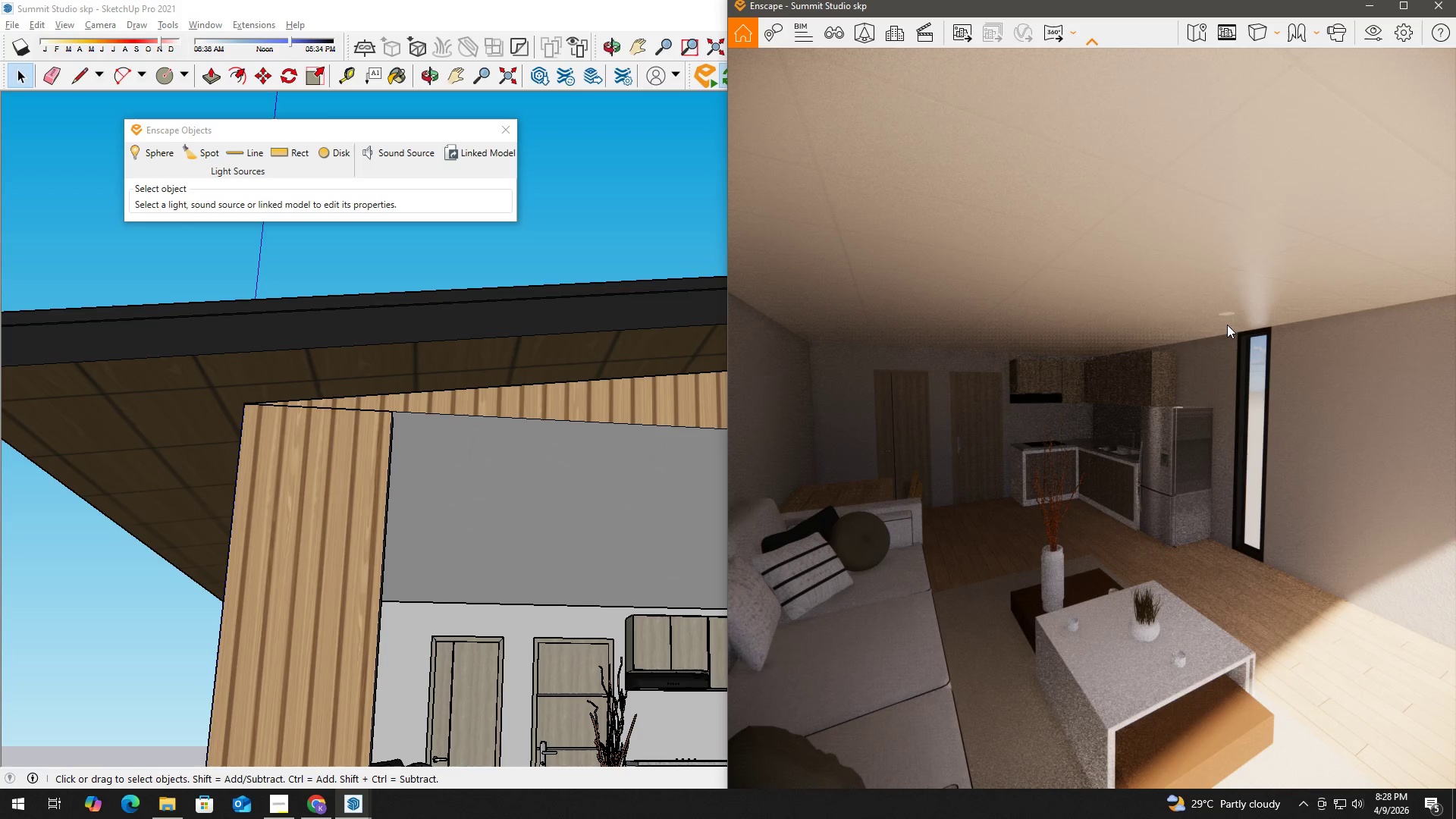 
scroll: coordinate [861, 557], scroll_direction: down, amount: 3.0
 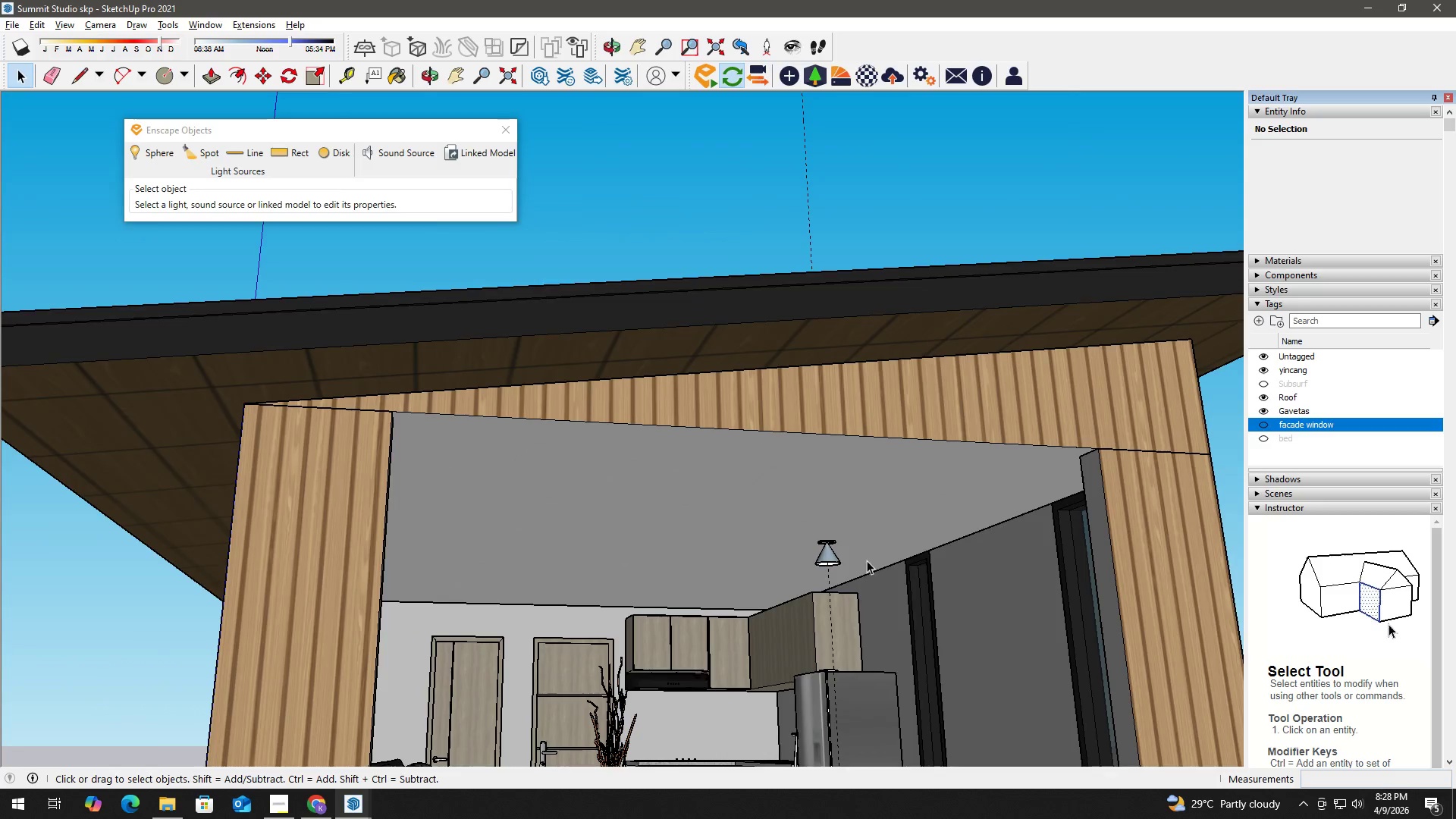 
wait(7.06)
 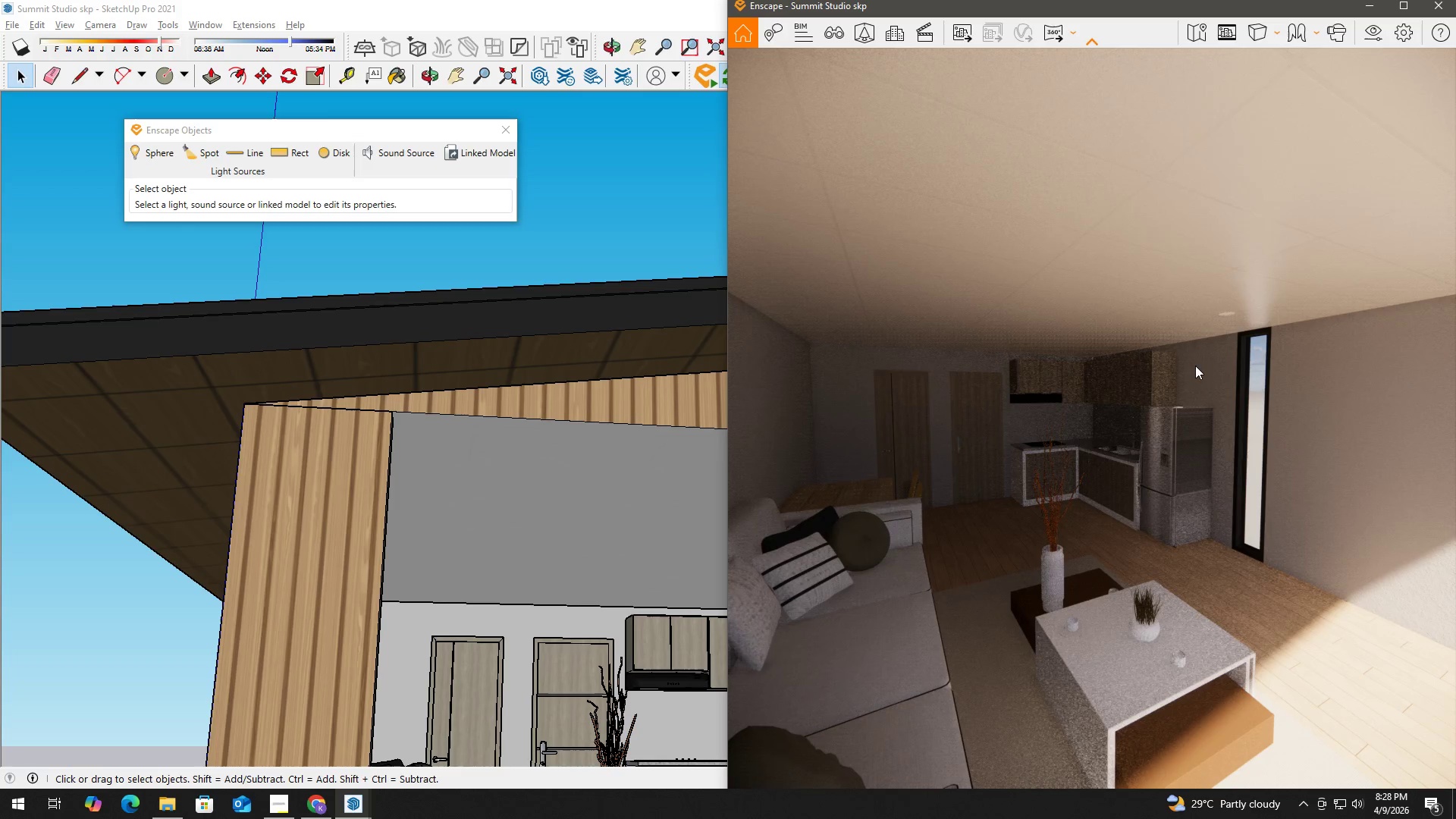 
hold_key(key=ShiftLeft, duration=0.36)
 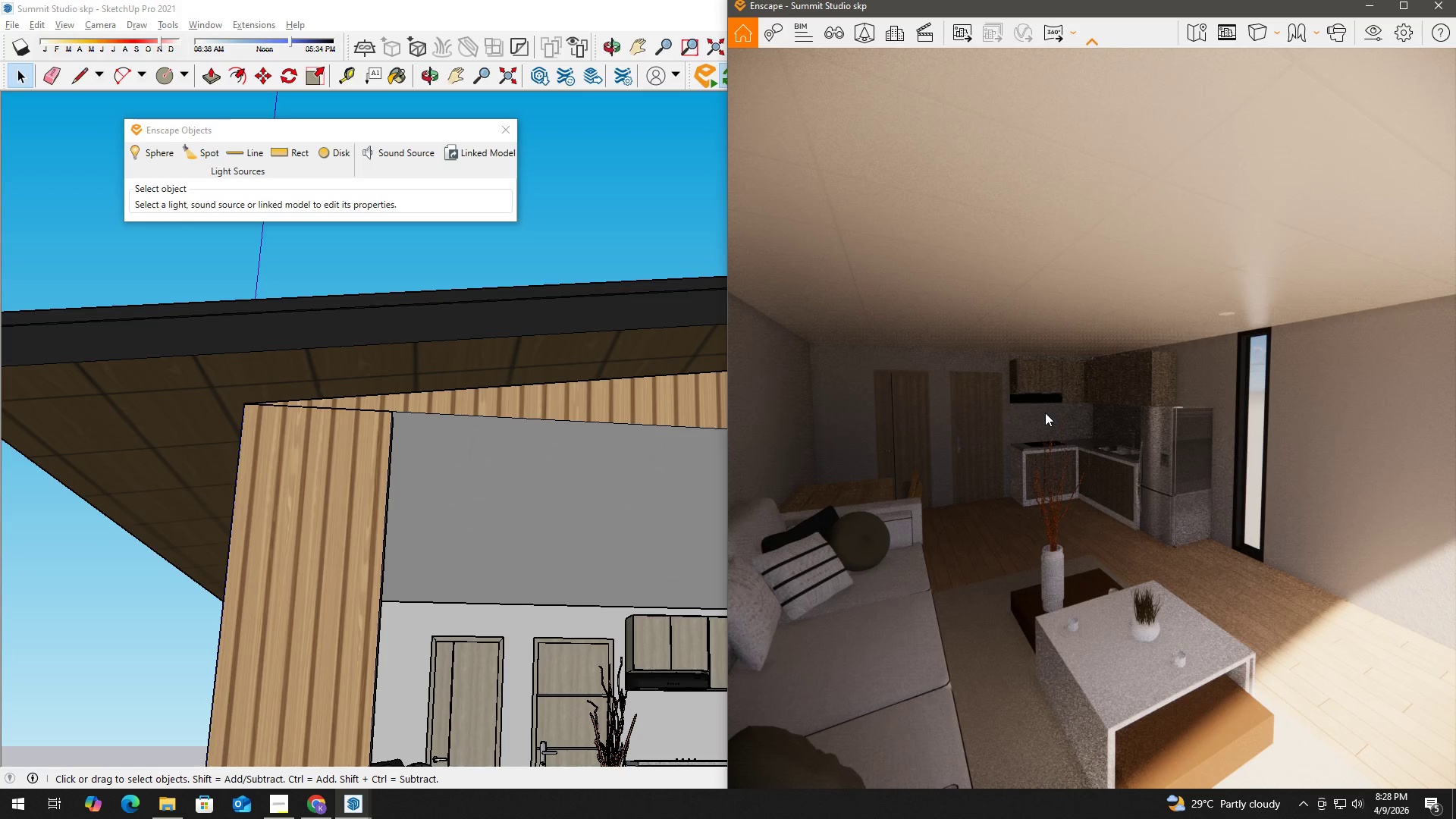 
hold_key(key=ShiftLeft, duration=1.5)
 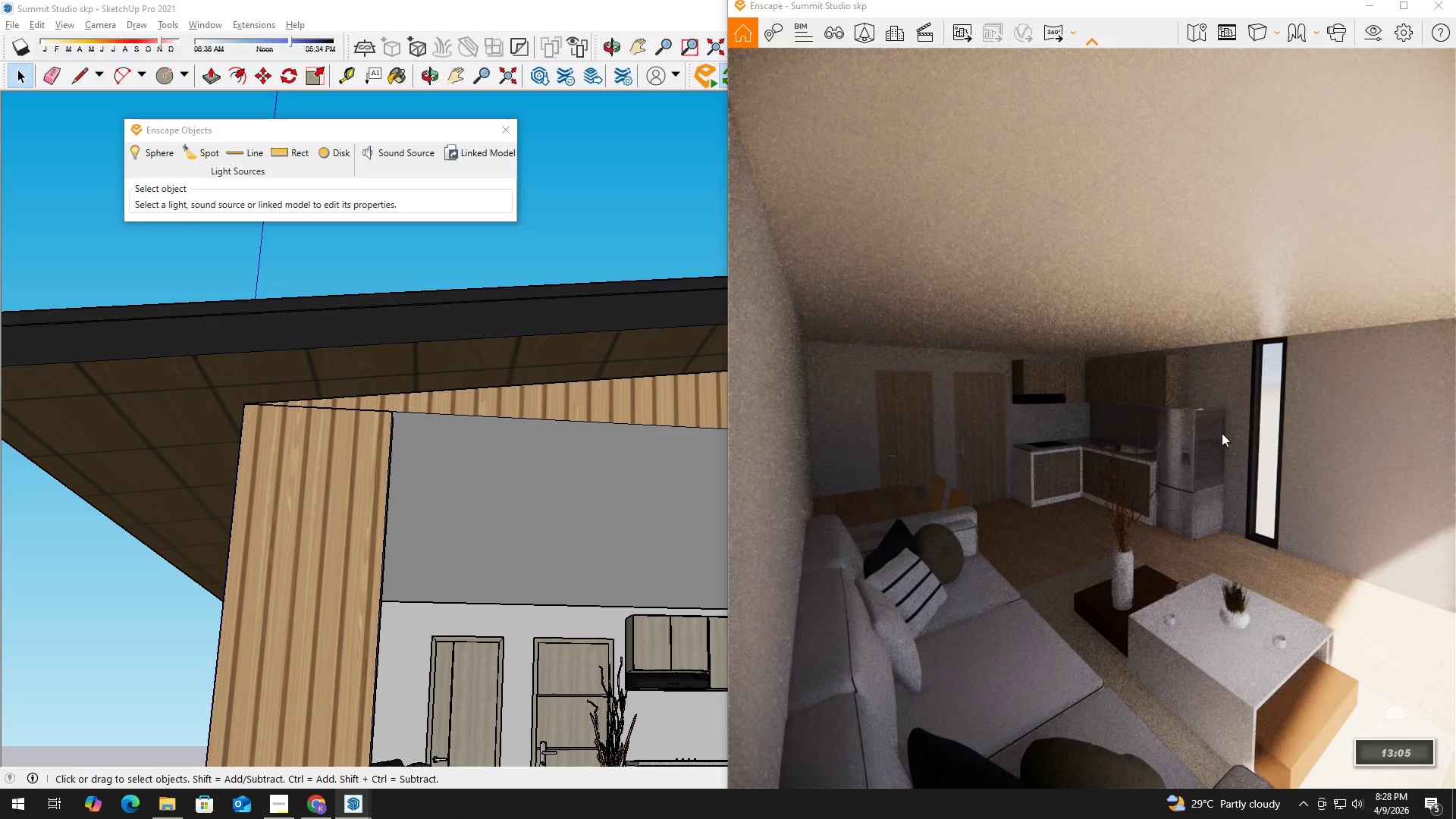 
hold_key(key=ShiftLeft, duration=1.5)
right_click([1045, 413])
 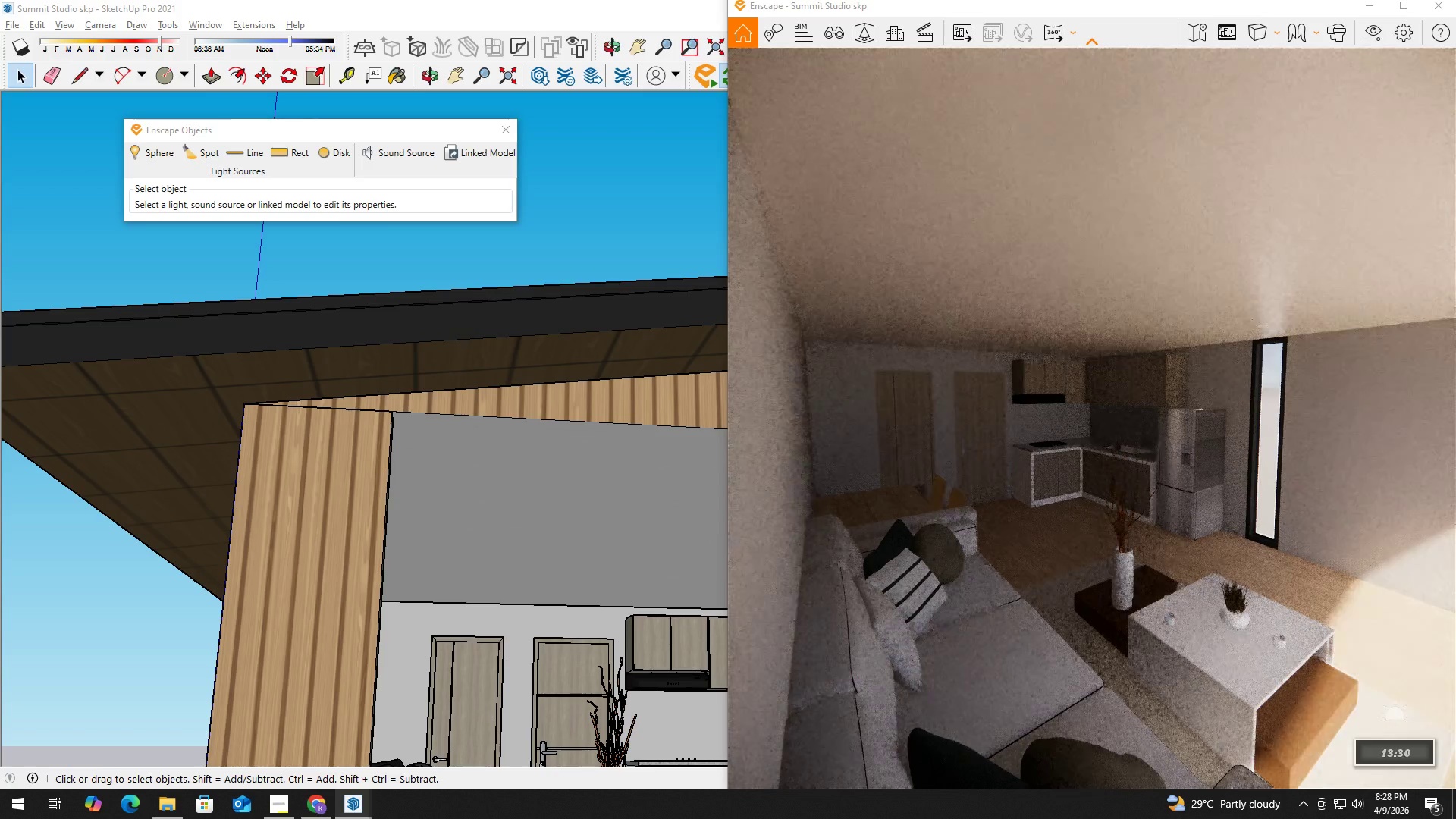 
right_click([827, 386])
 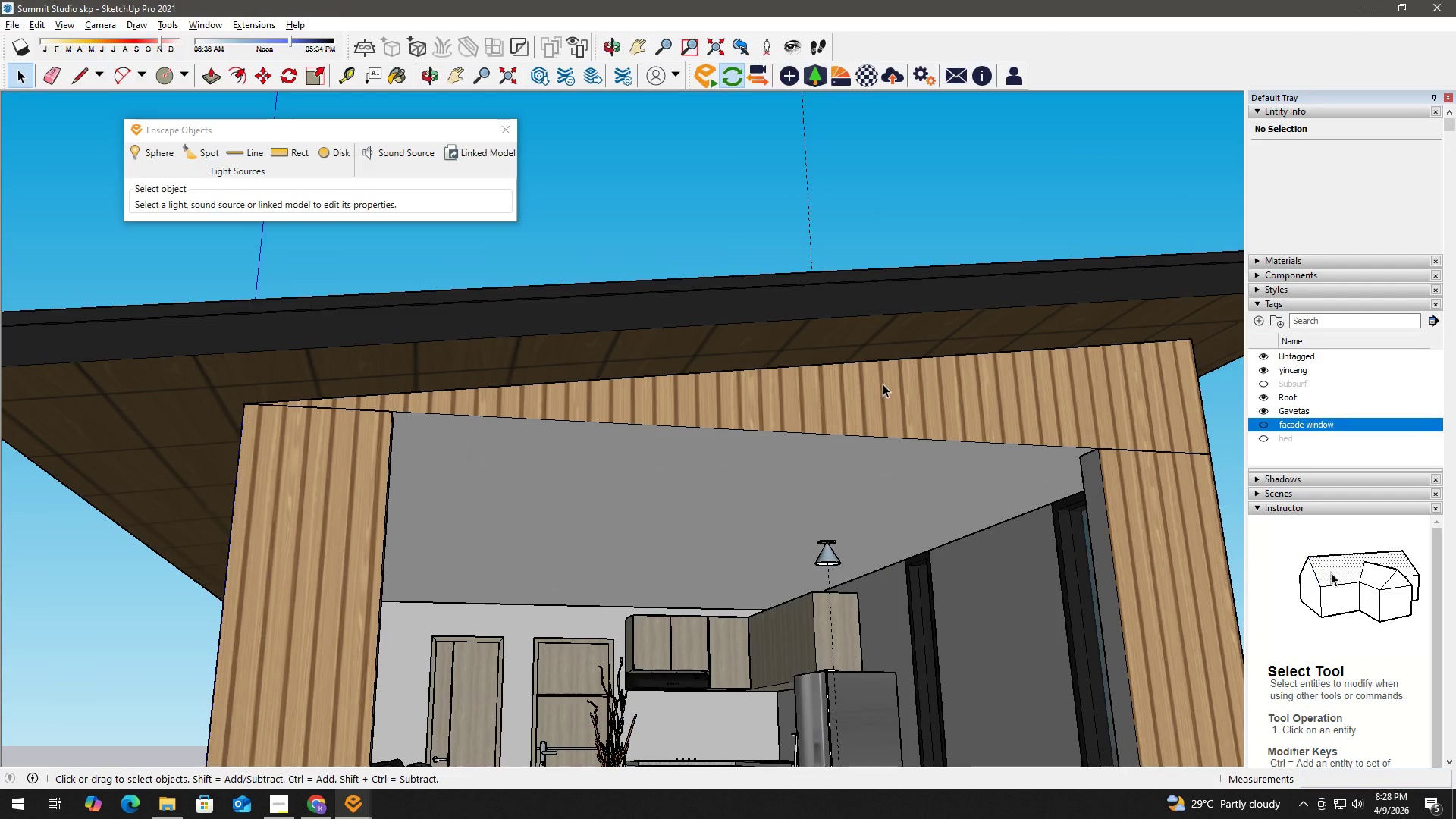 
left_click([890, 216])
 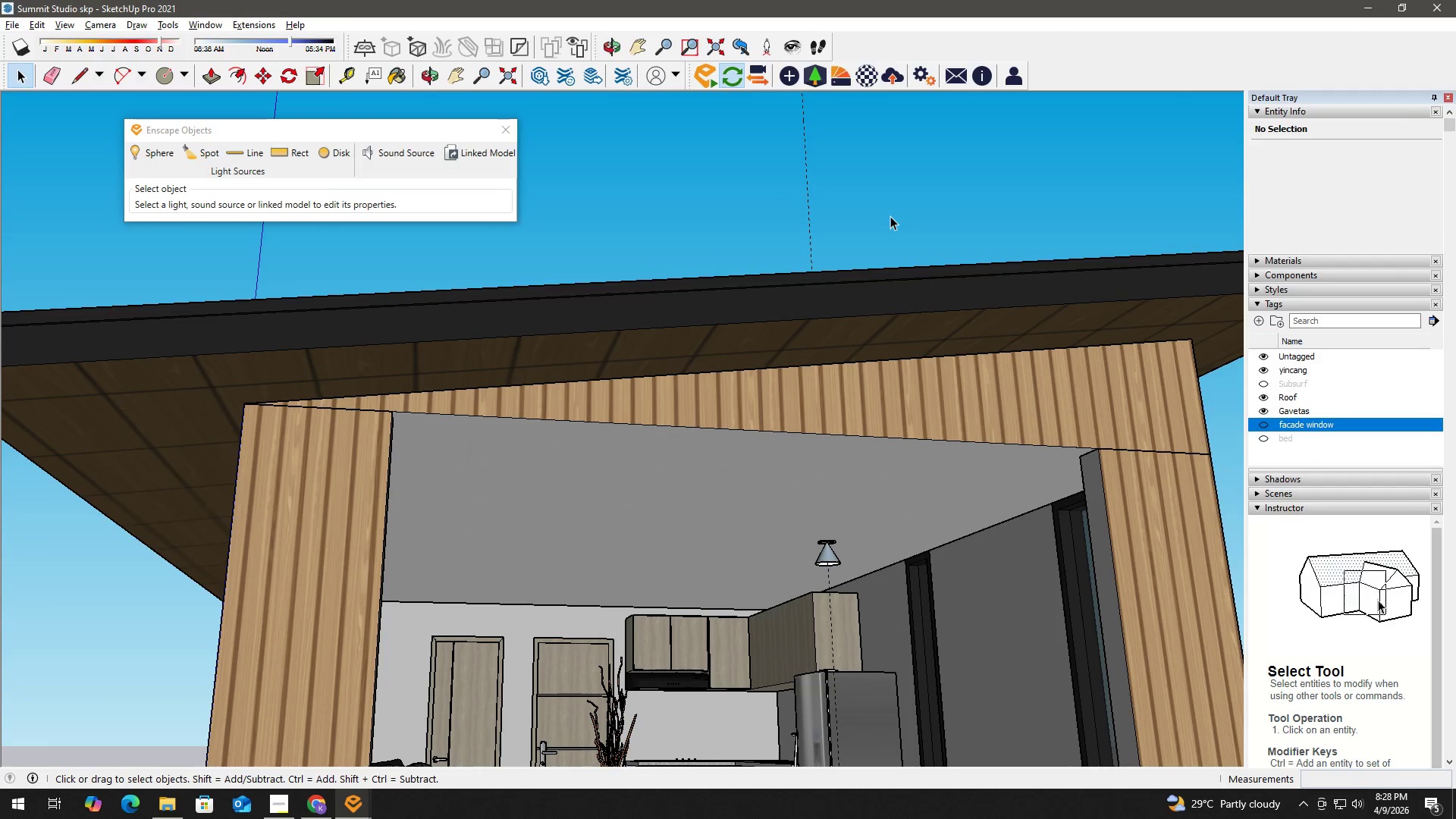 
key(Control+ControlLeft)
 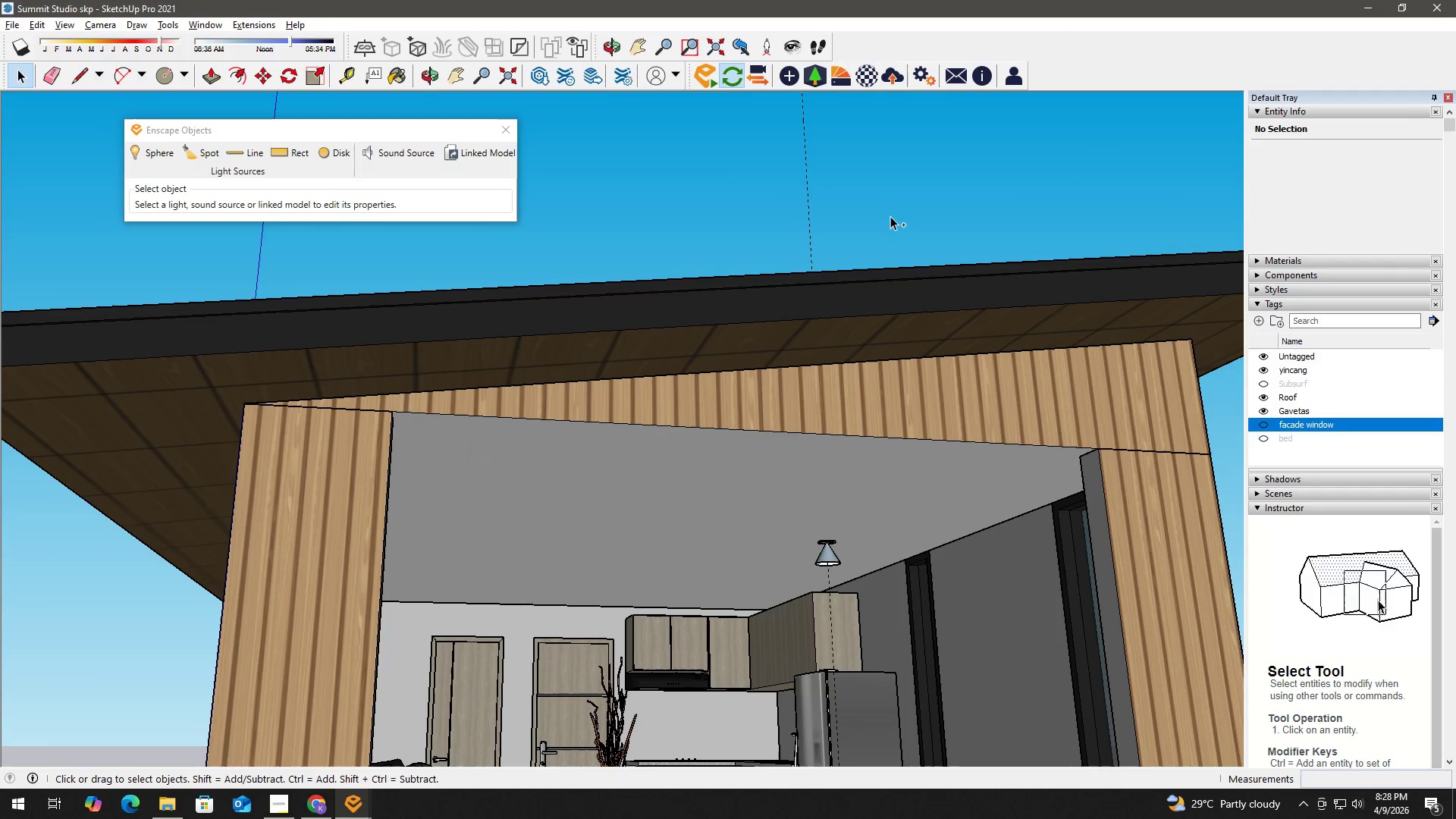 
key(Control+S)
 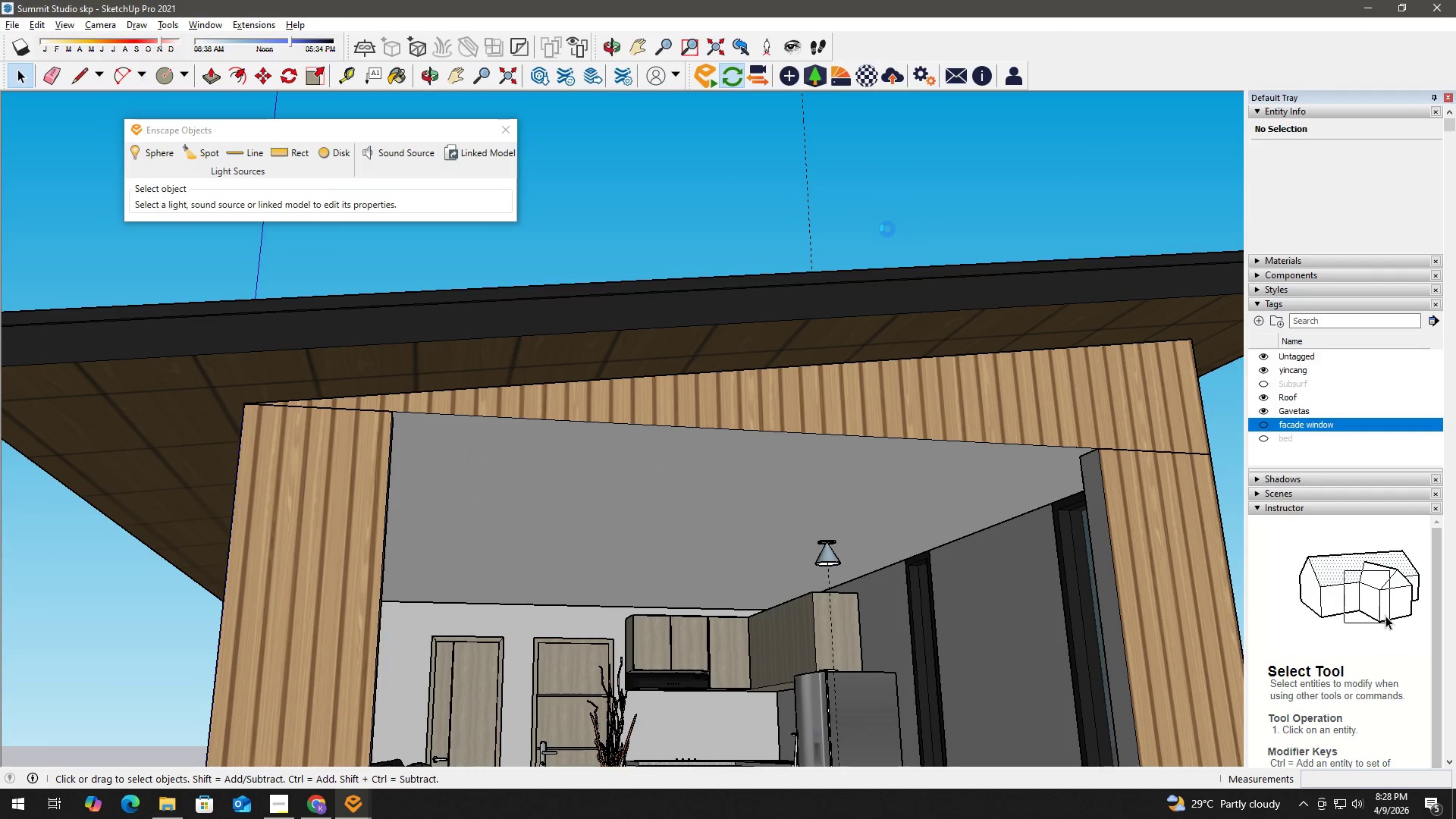 
hold_key(key=AltLeft, duration=0.44)
 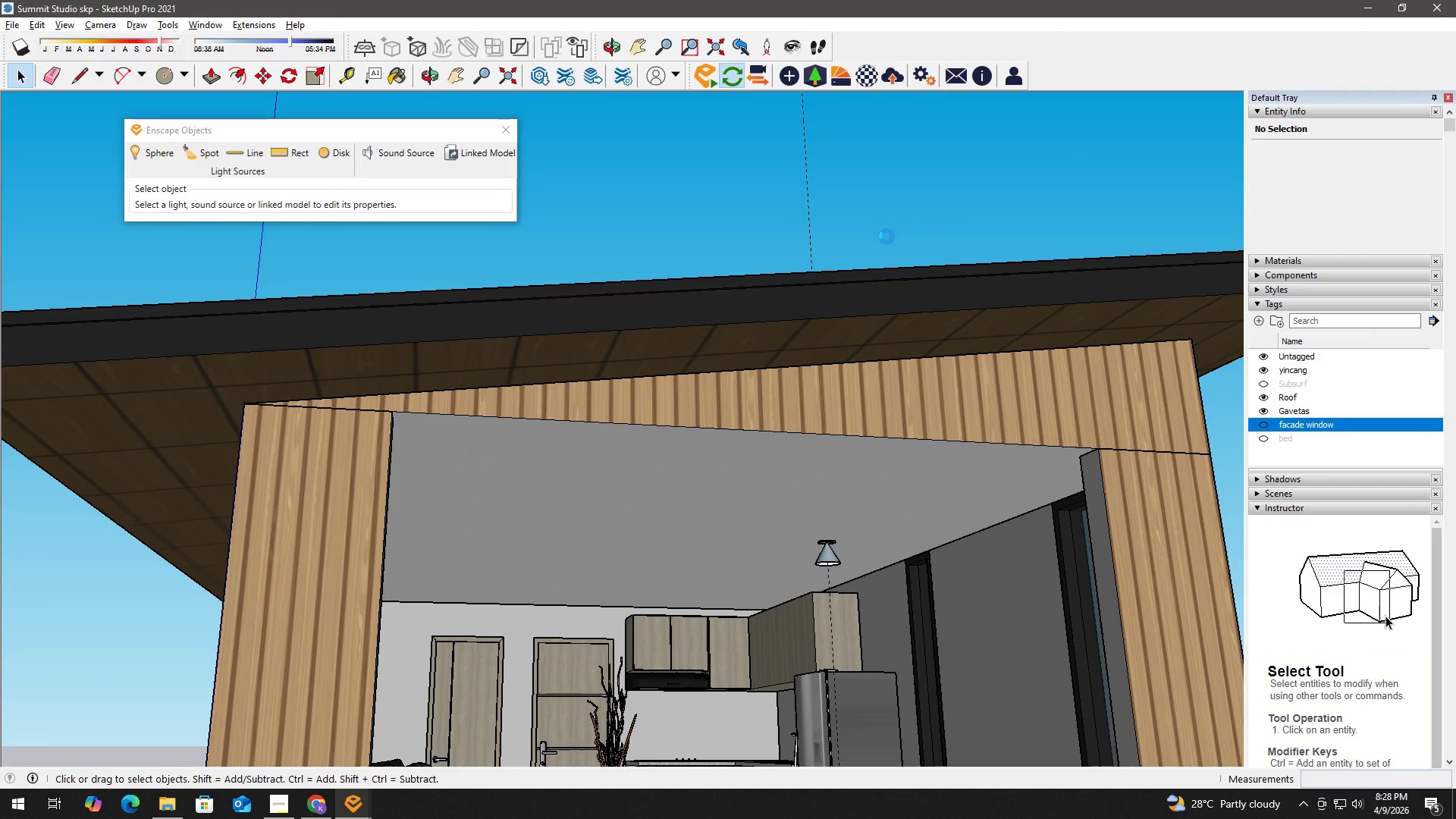 
key(Alt+AltLeft)
 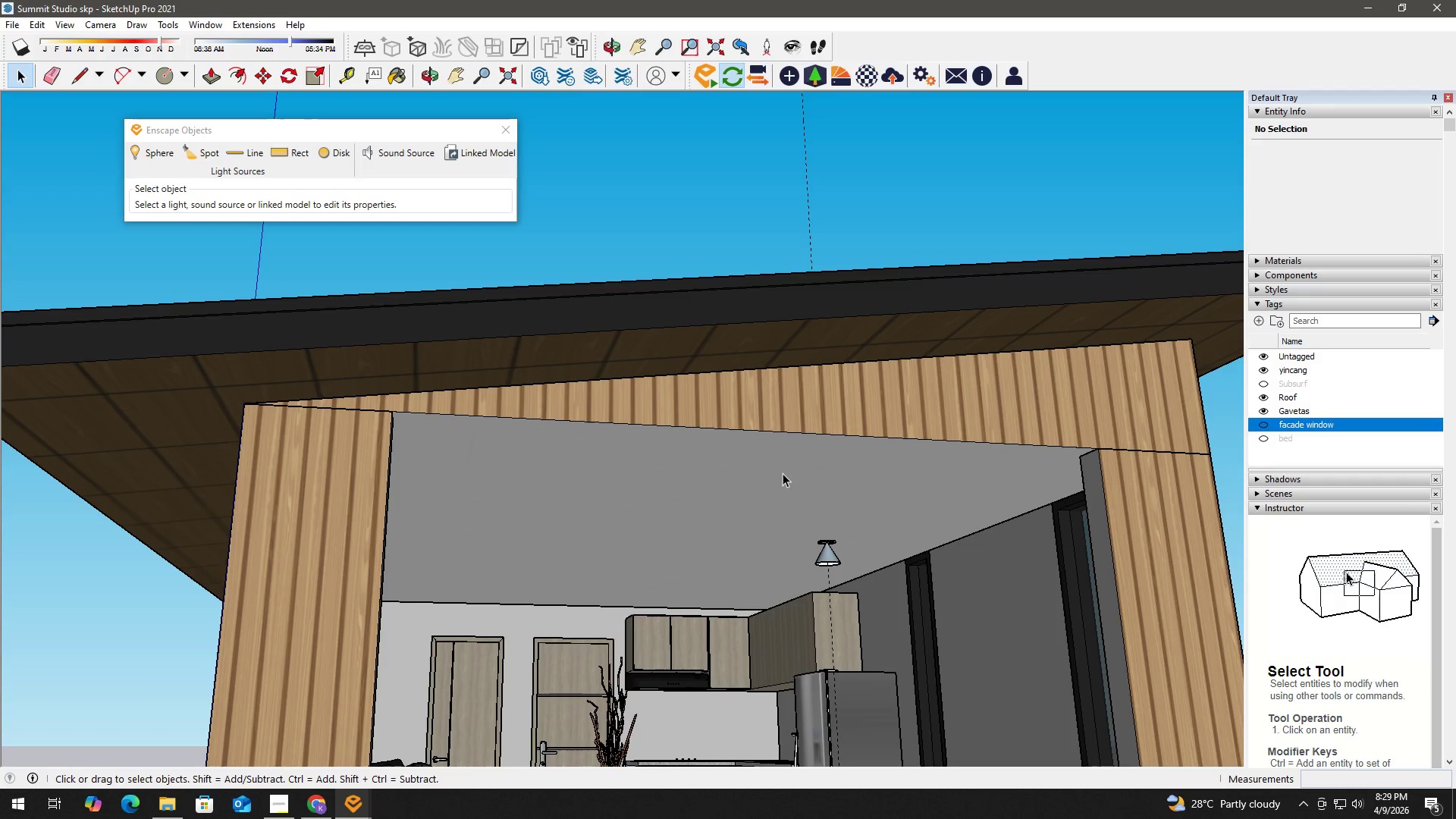 
wait(50.86)
 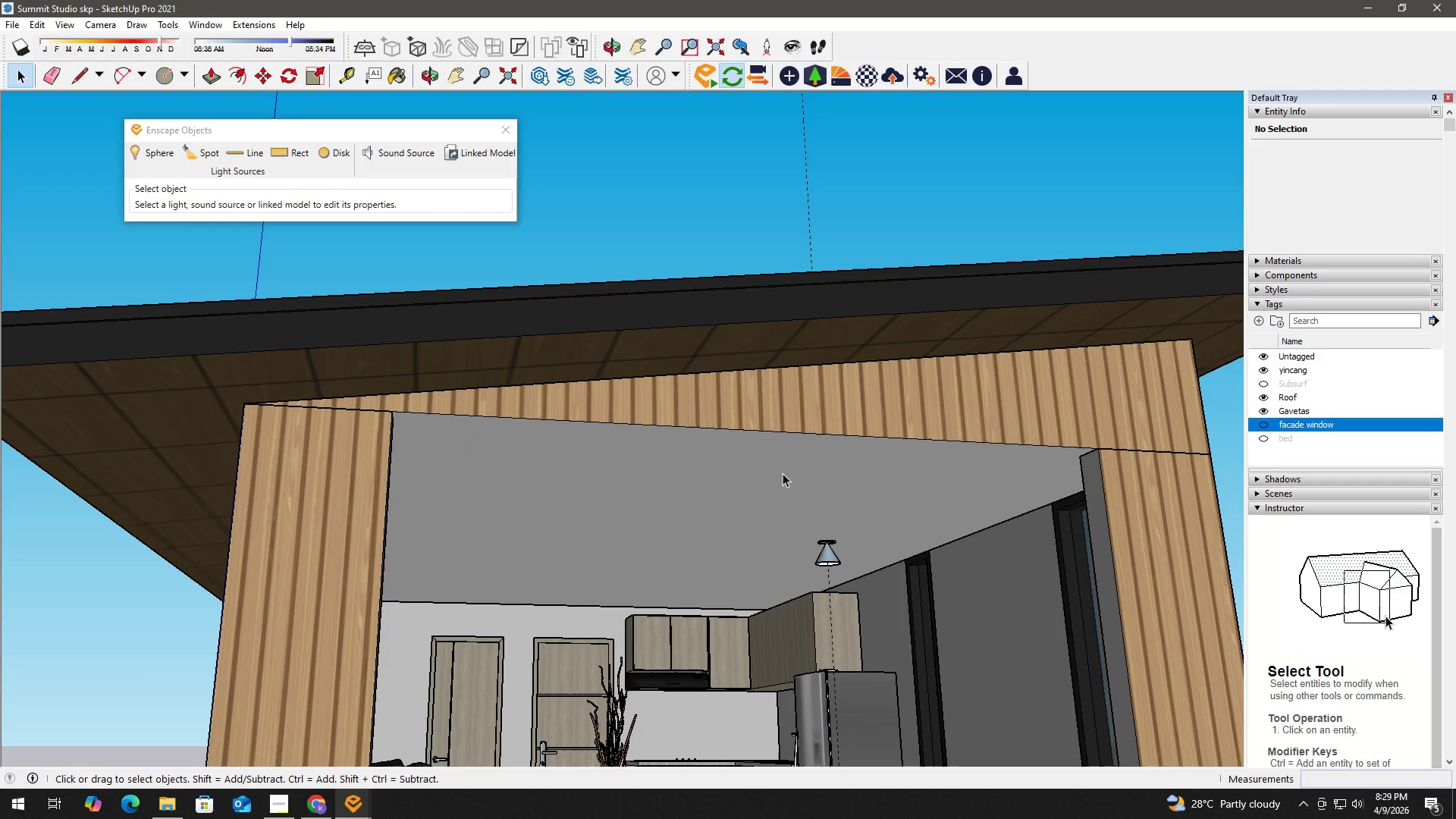 
key(Alt+Tab)
 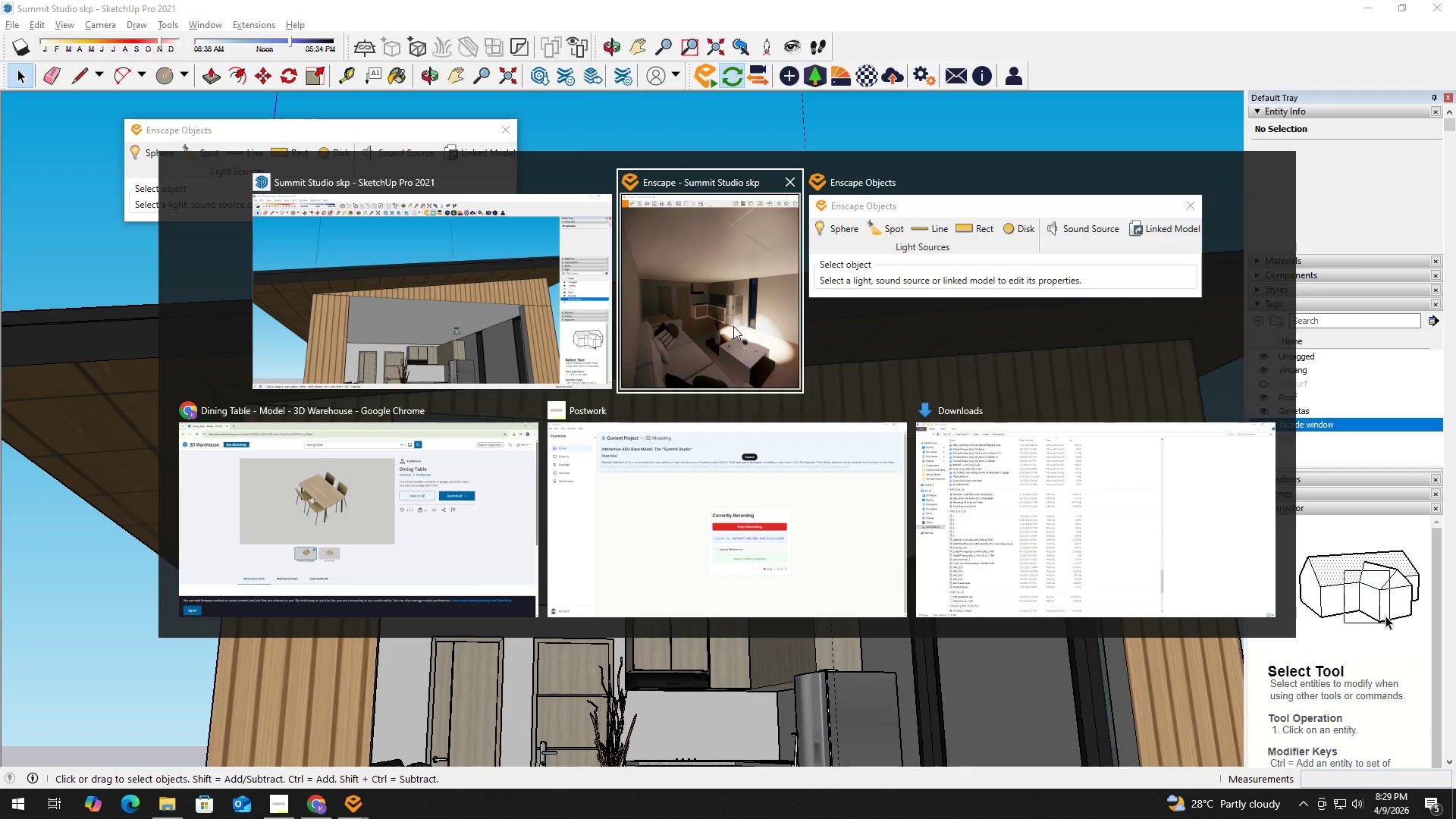 
left_click([731, 325])
 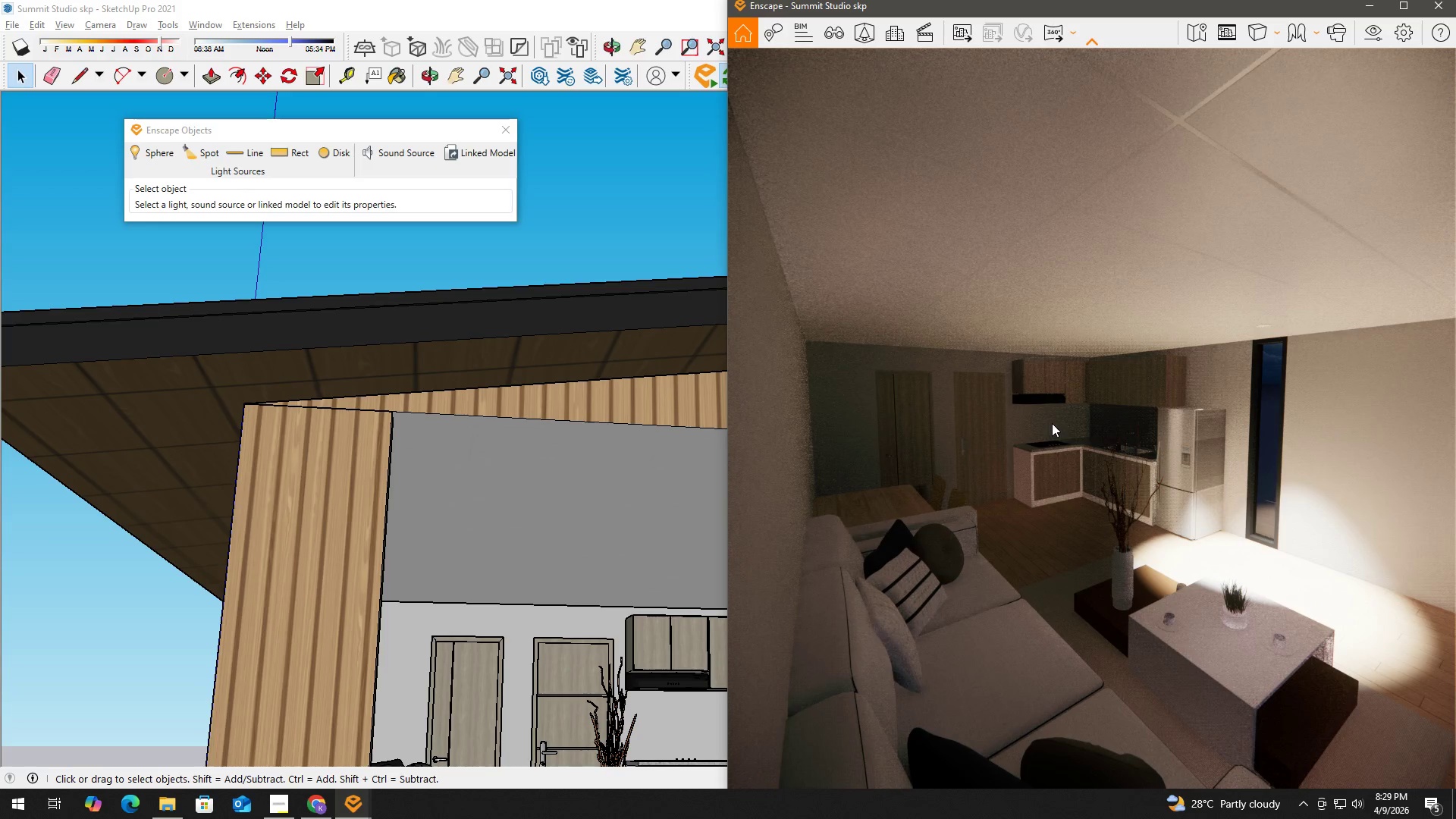 
hold_key(key=ShiftLeft, duration=1.5)
 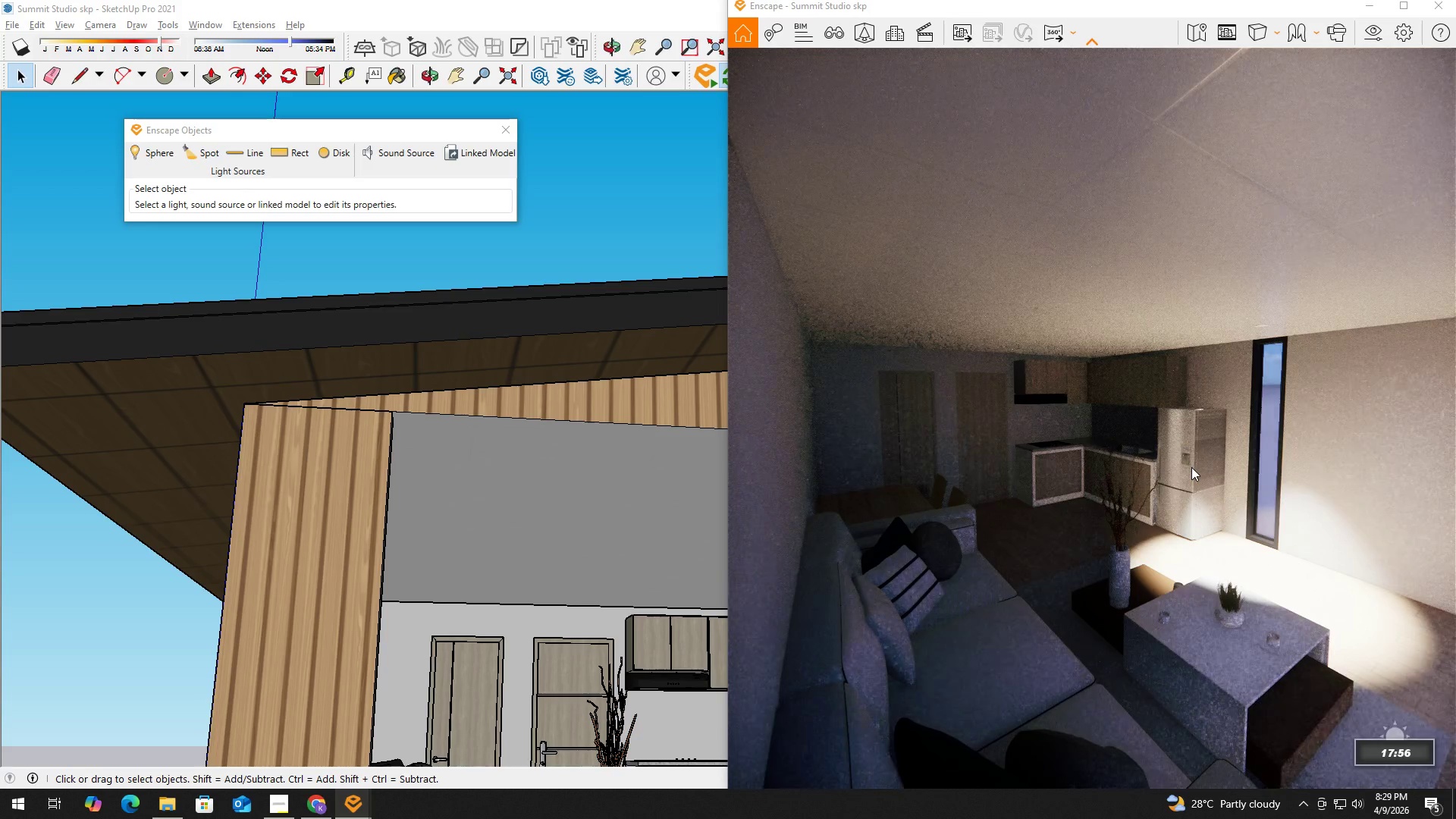 
hold_key(key=ShiftLeft, duration=1.51)
 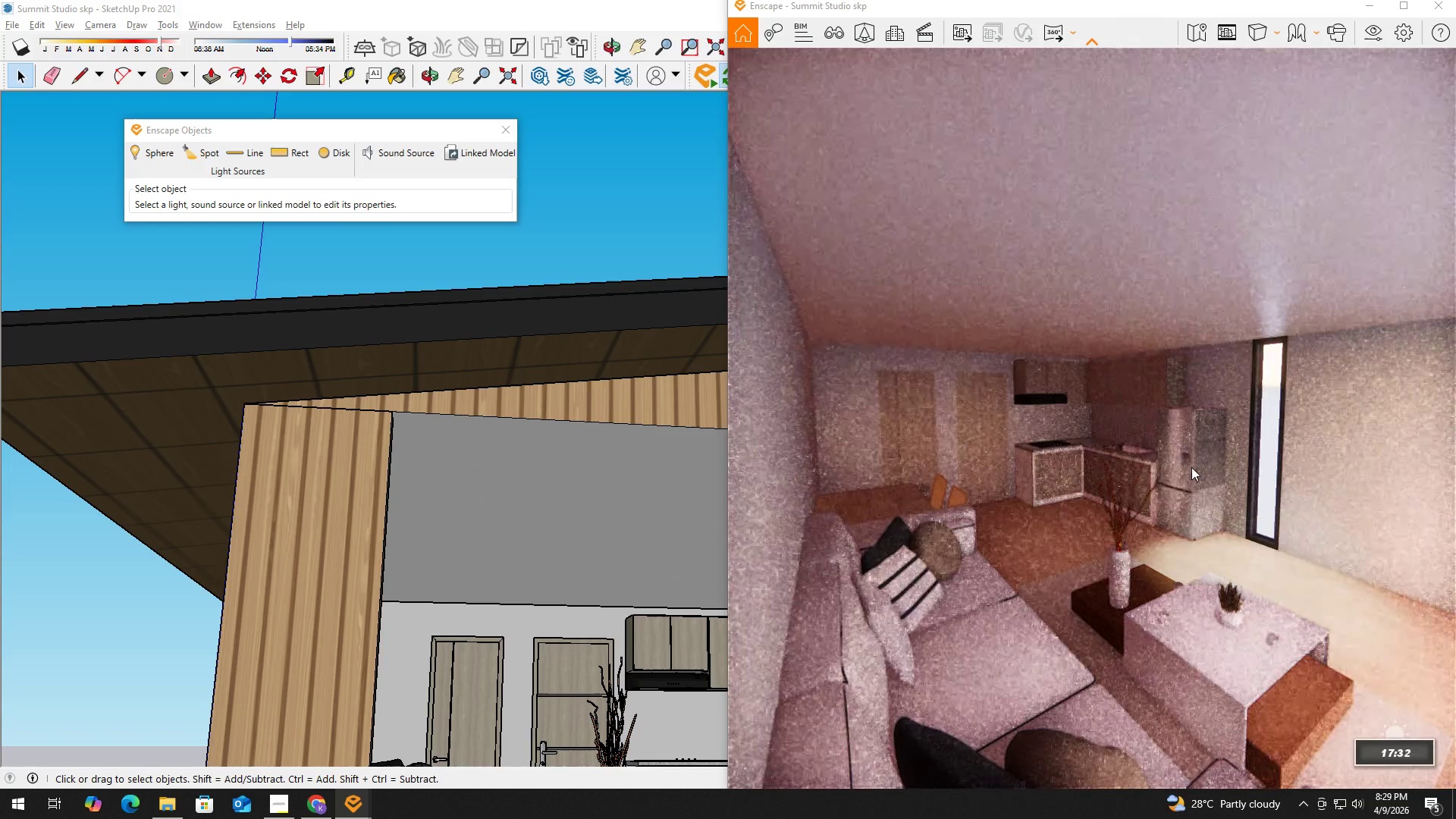 
hold_key(key=ShiftLeft, duration=1.52)
 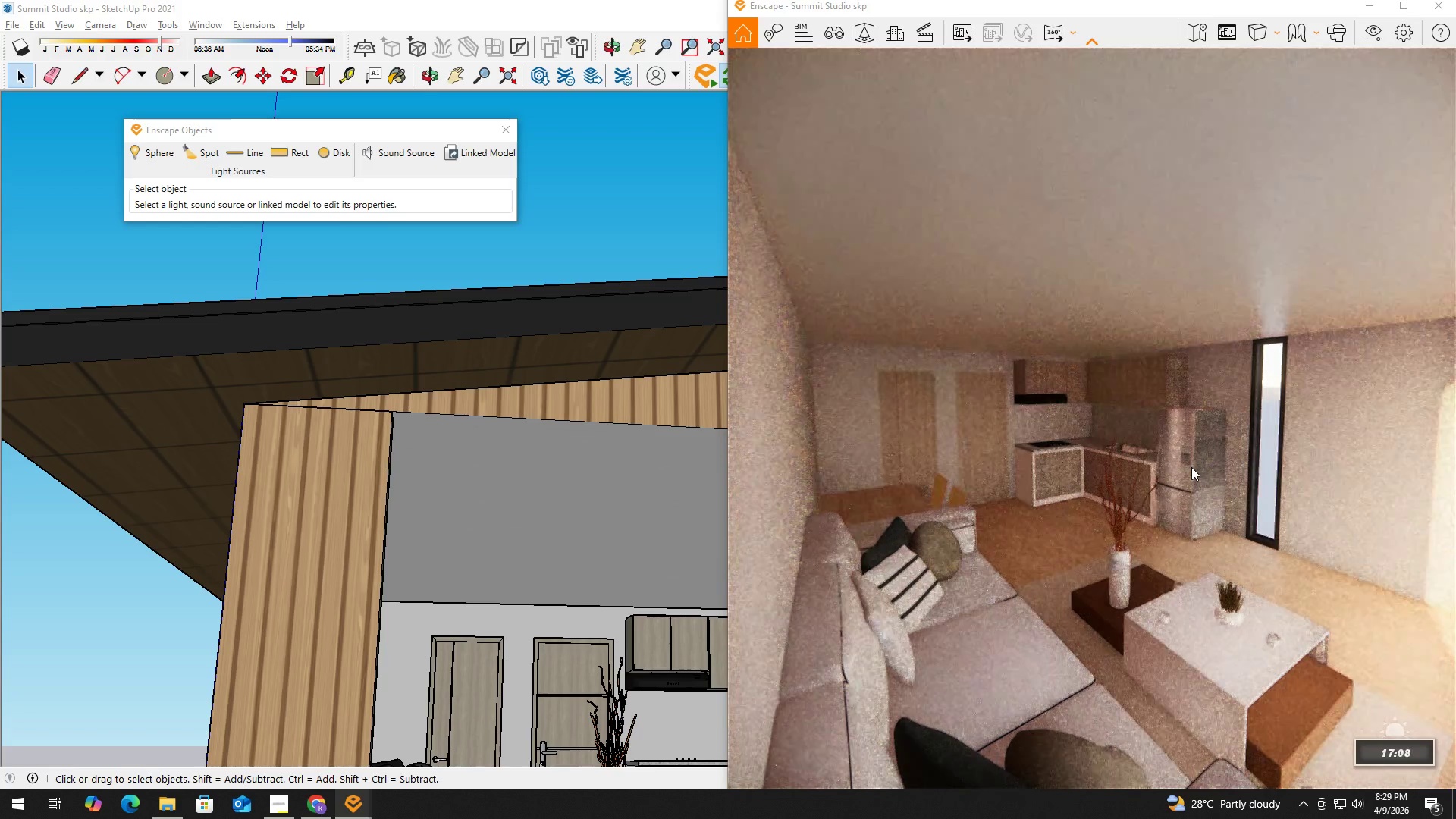 
hold_key(key=ShiftLeft, duration=0.77)
right_click([1191, 467])
 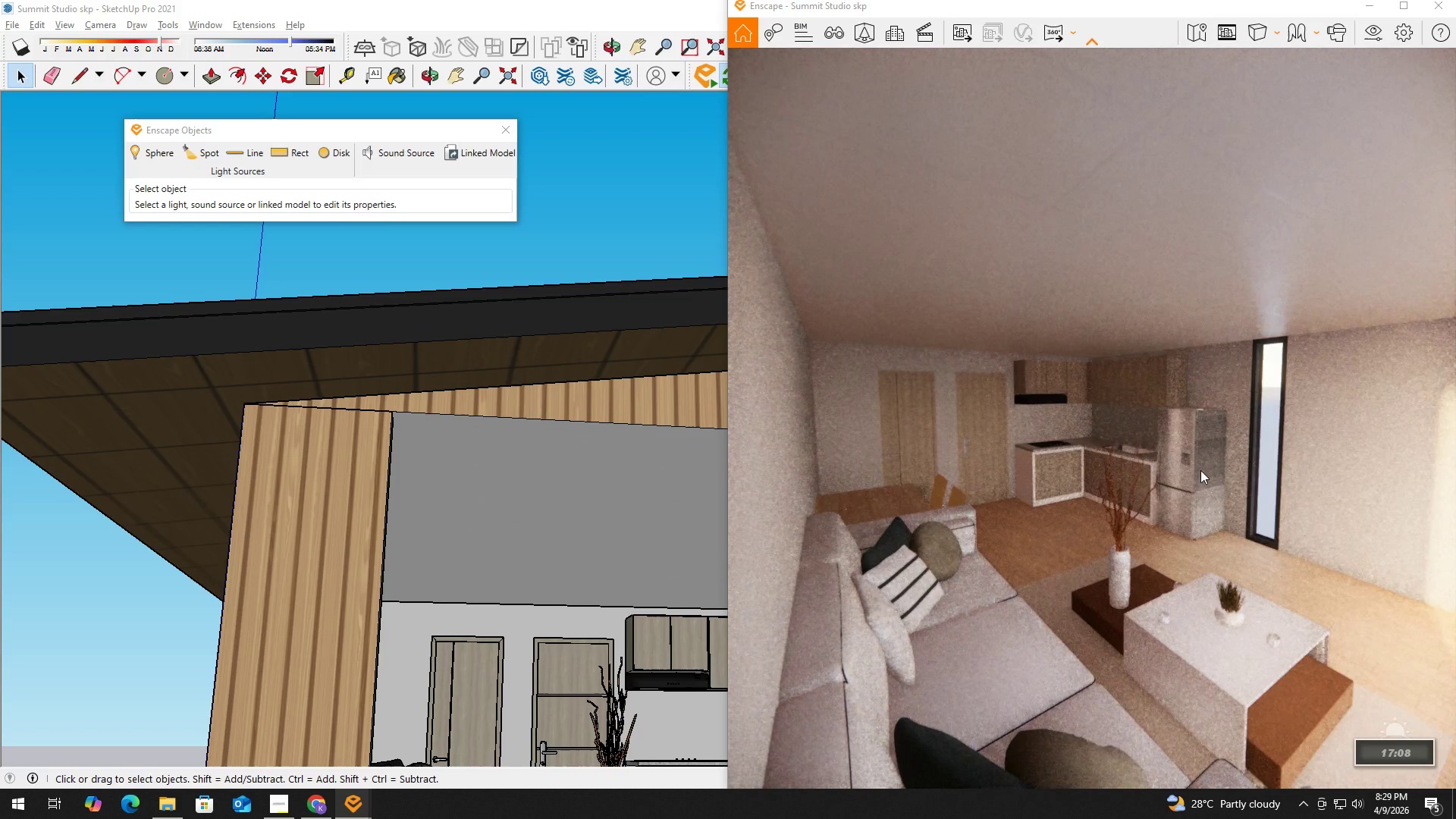 
hold_key(key=ShiftLeft, duration=10.06)
 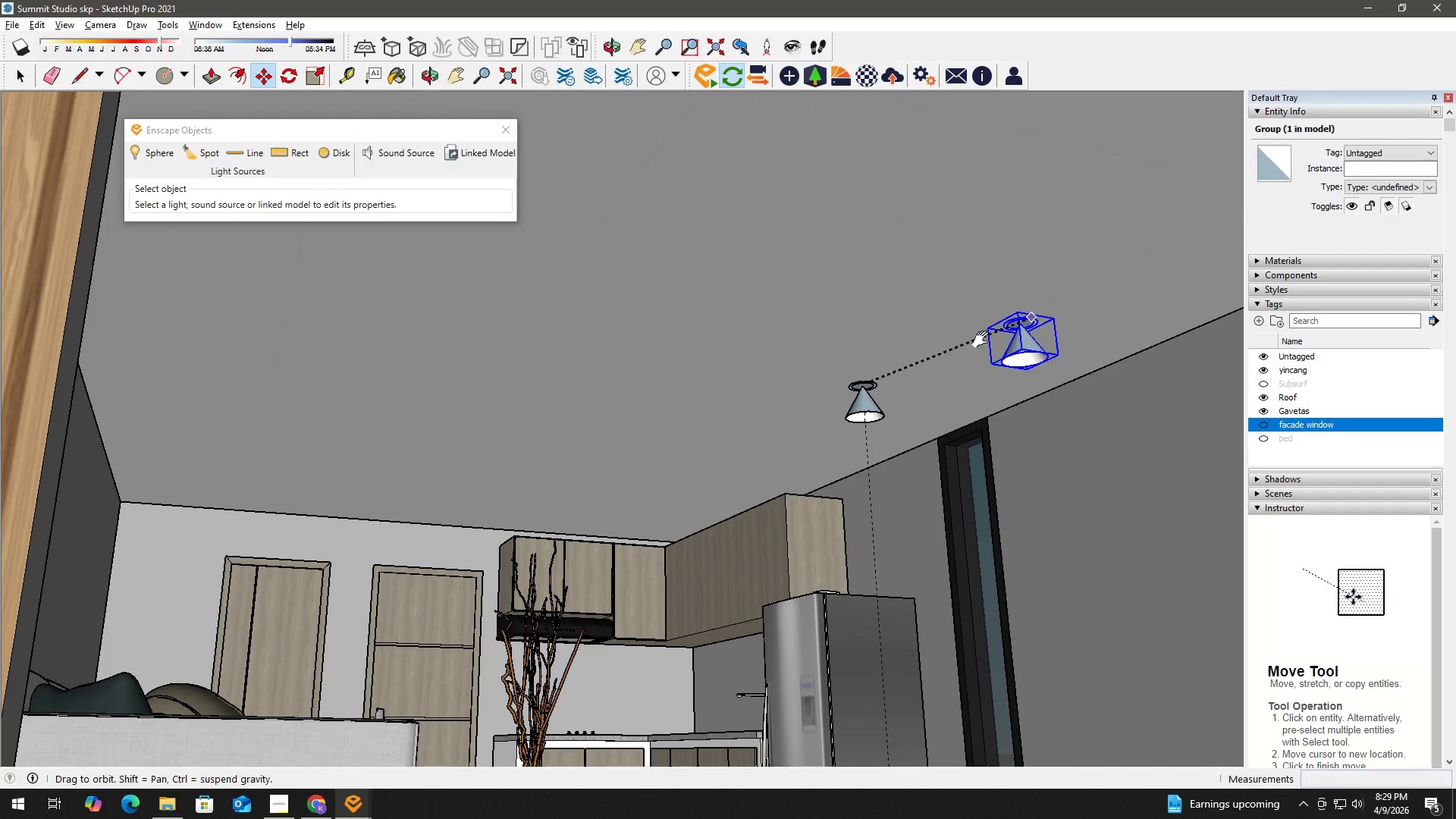 
key(Alt+Tab)
 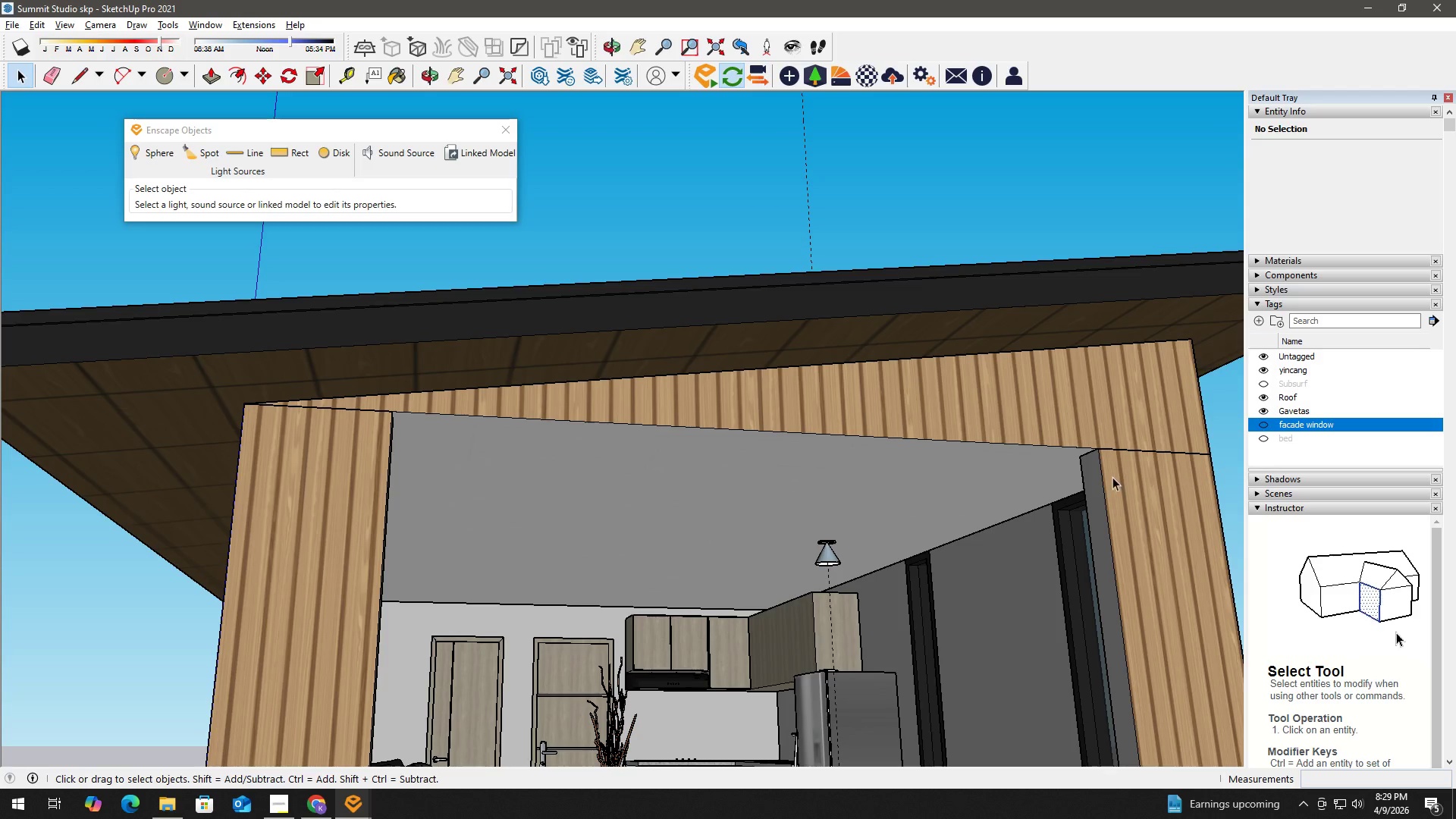 
left_click([799, 541])
 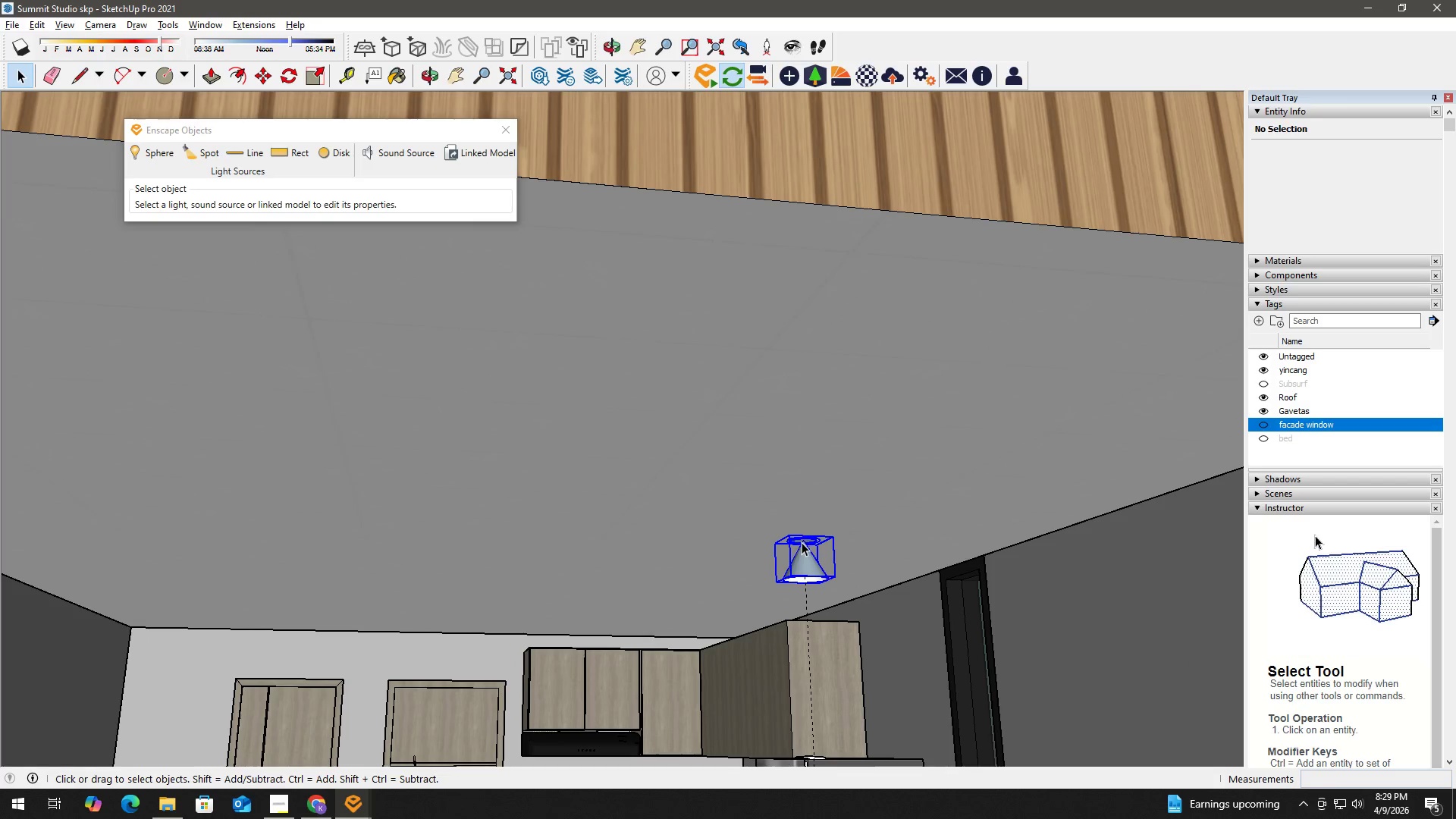 
scroll: coordinate [804, 542], scroll_direction: up, amount: 8.0
 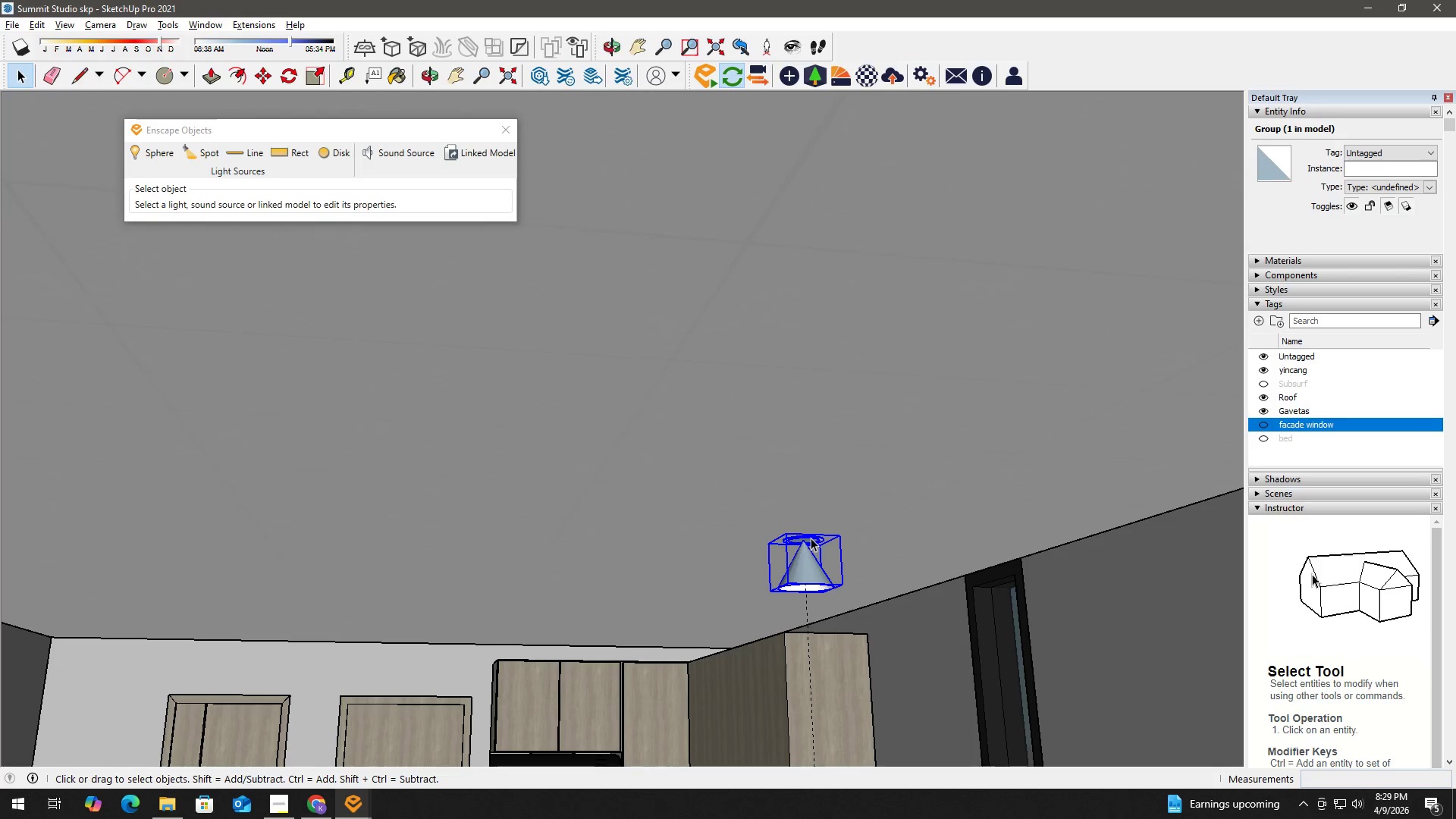 
scroll: coordinate [813, 538], scroll_direction: down, amount: 2.0
 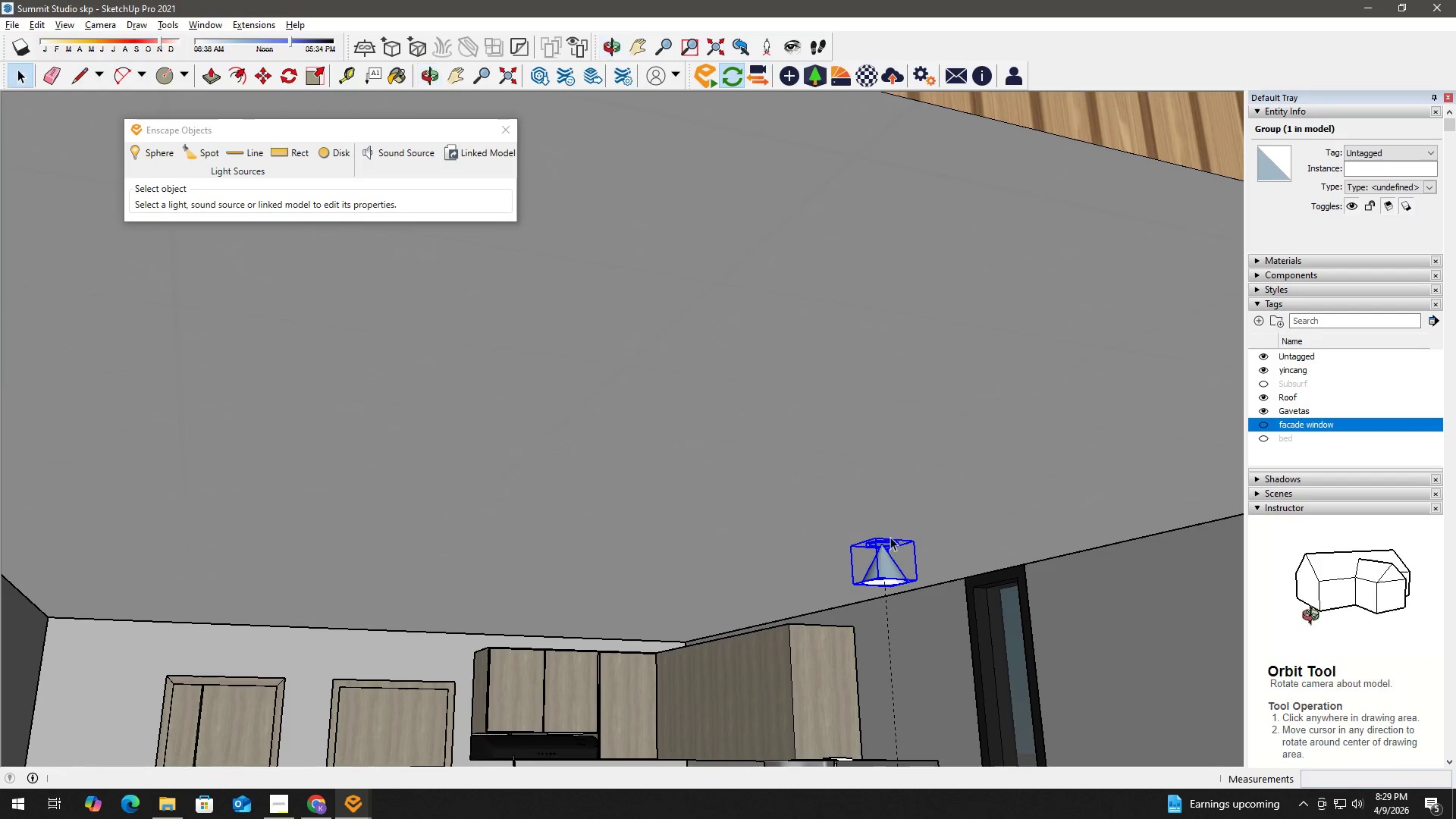 
type(hm)
 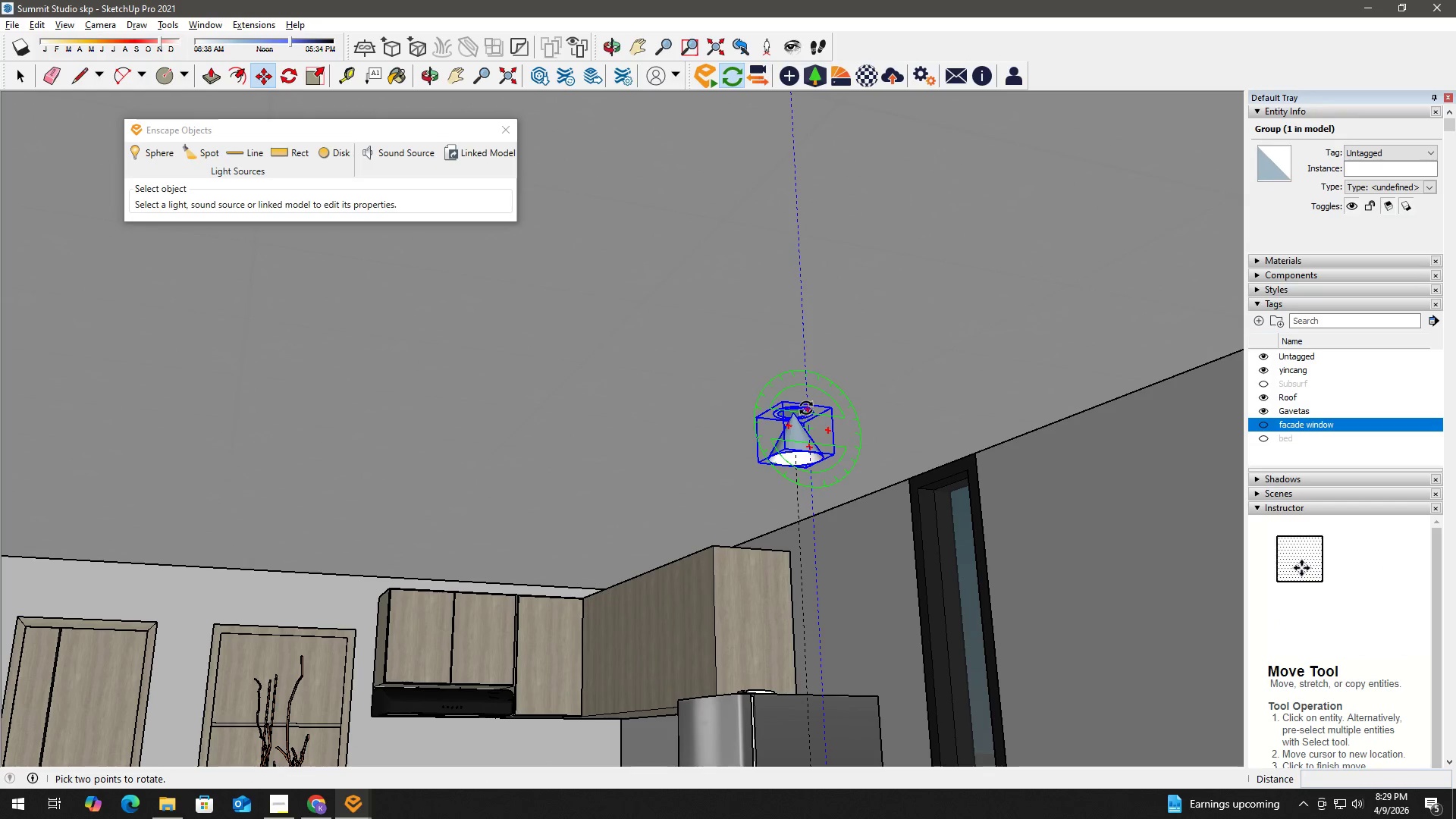 
left_click_drag(start_coordinate=[872, 563], to_coordinate=[782, 432])
 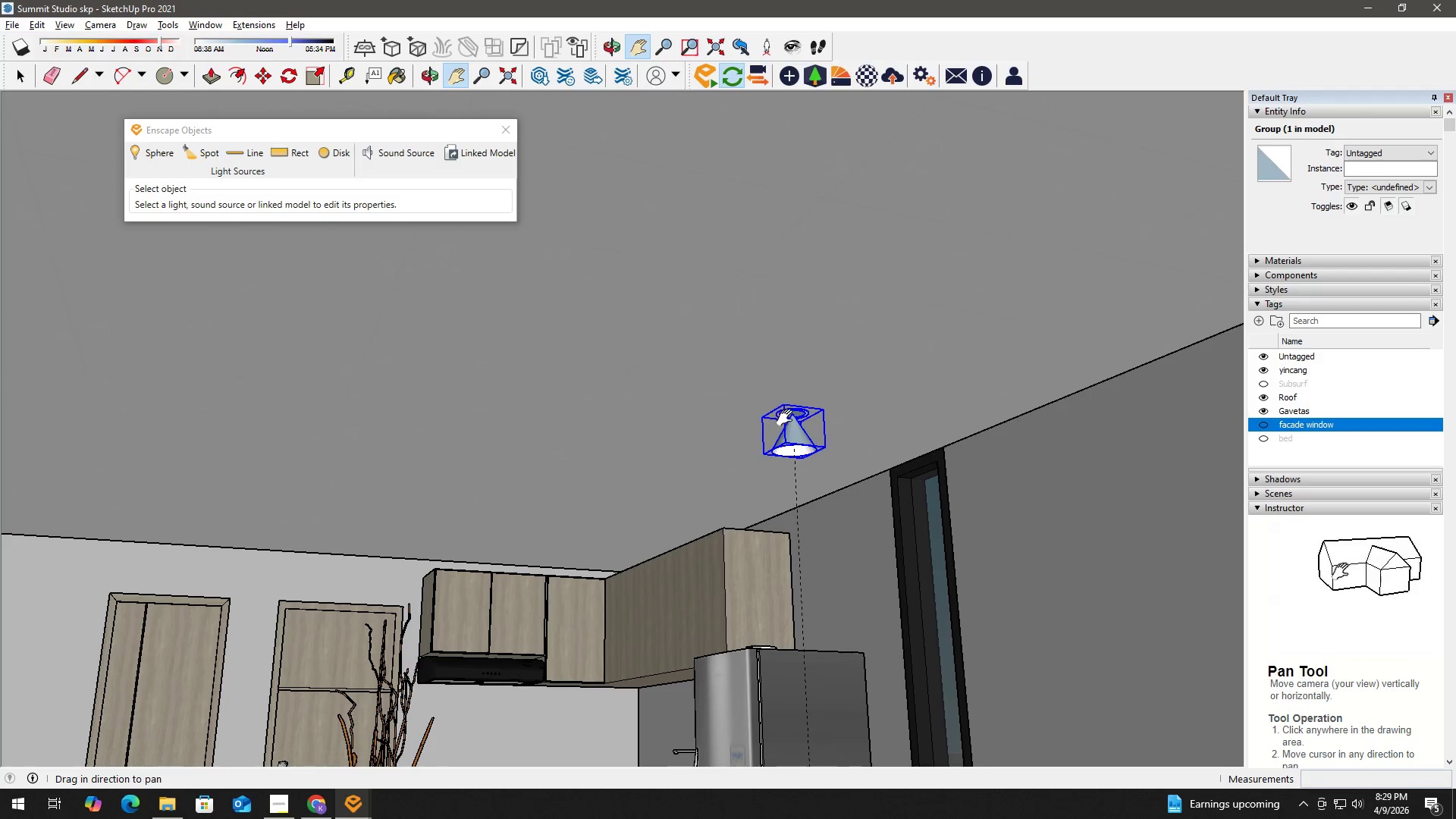 
scroll: coordinate [788, 417], scroll_direction: up, amount: 2.0
 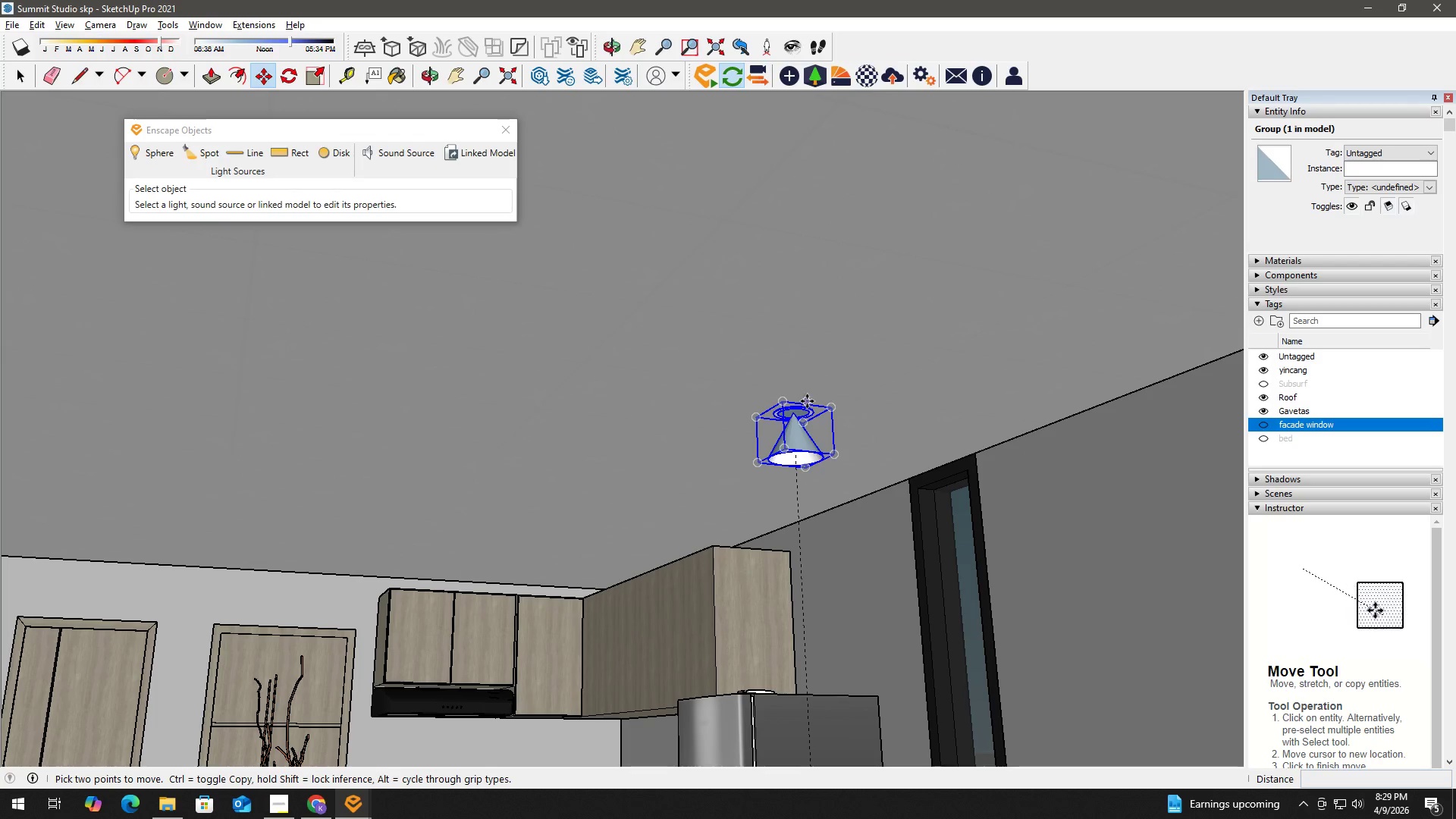 
left_click([803, 403])
 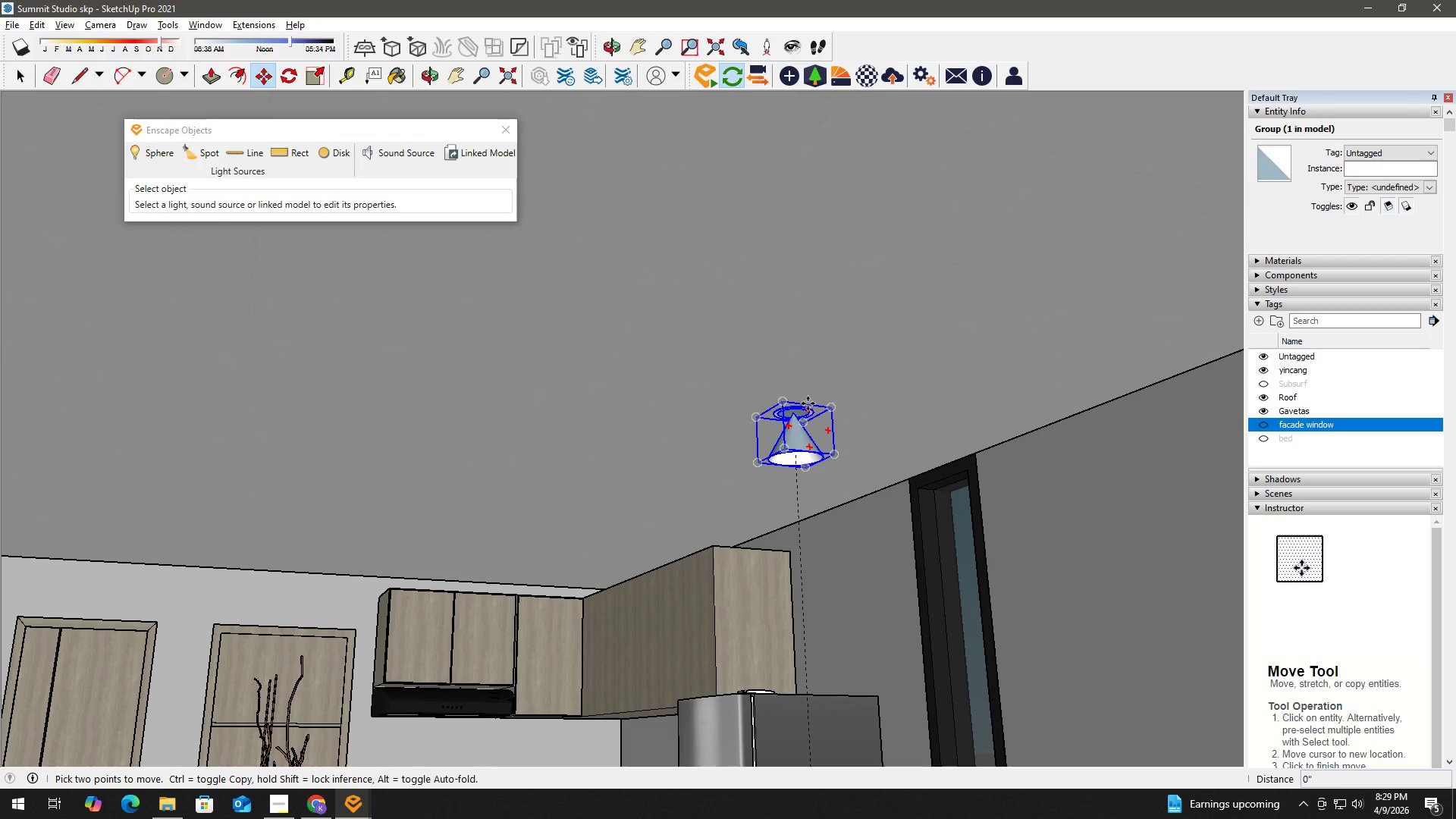 
key(Control+ControlLeft)
 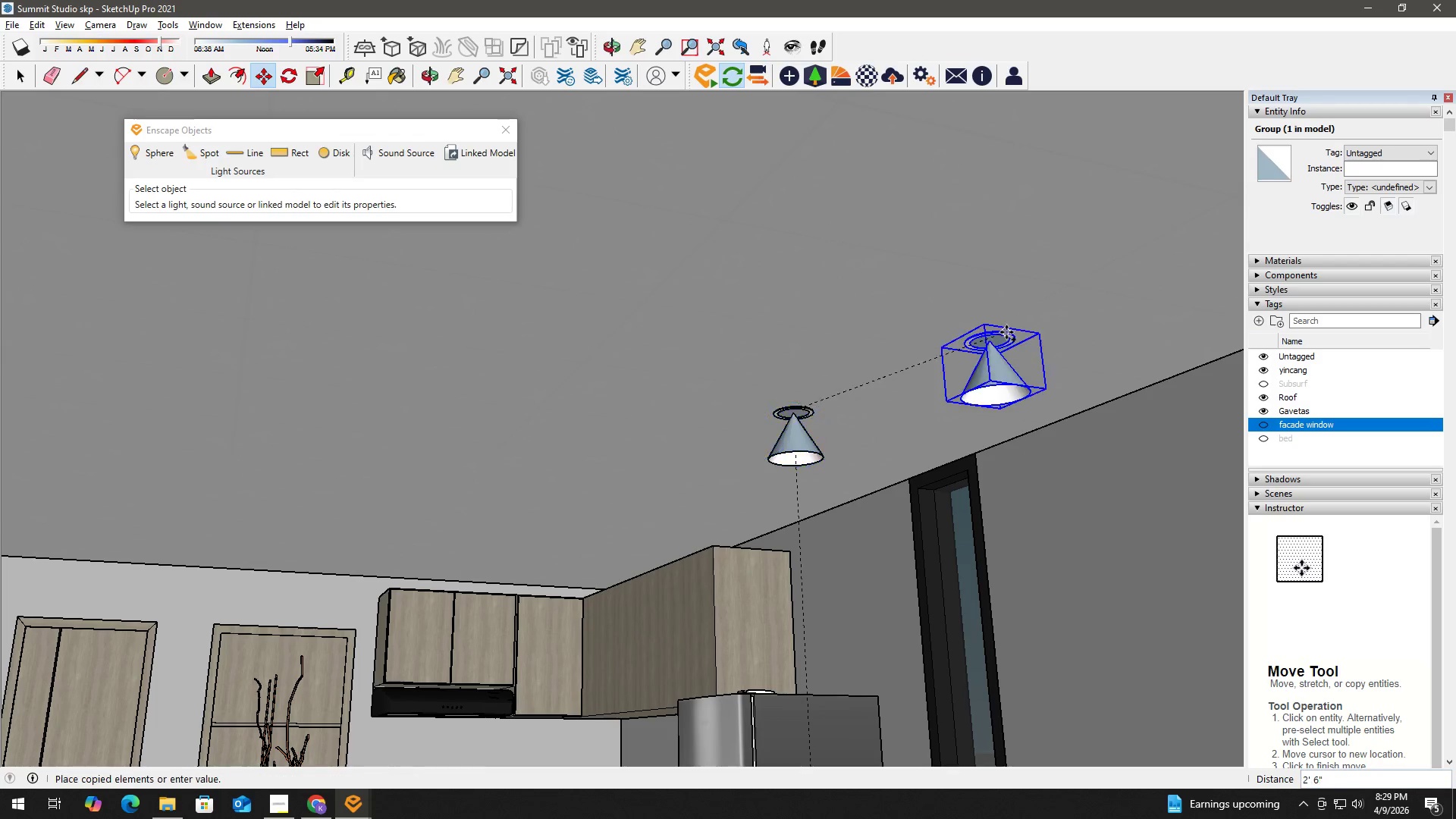 
hold_key(key=ShiftLeft, duration=0.86)
scroll: coordinate [985, 331], scroll_direction: down, amount: 8.0
 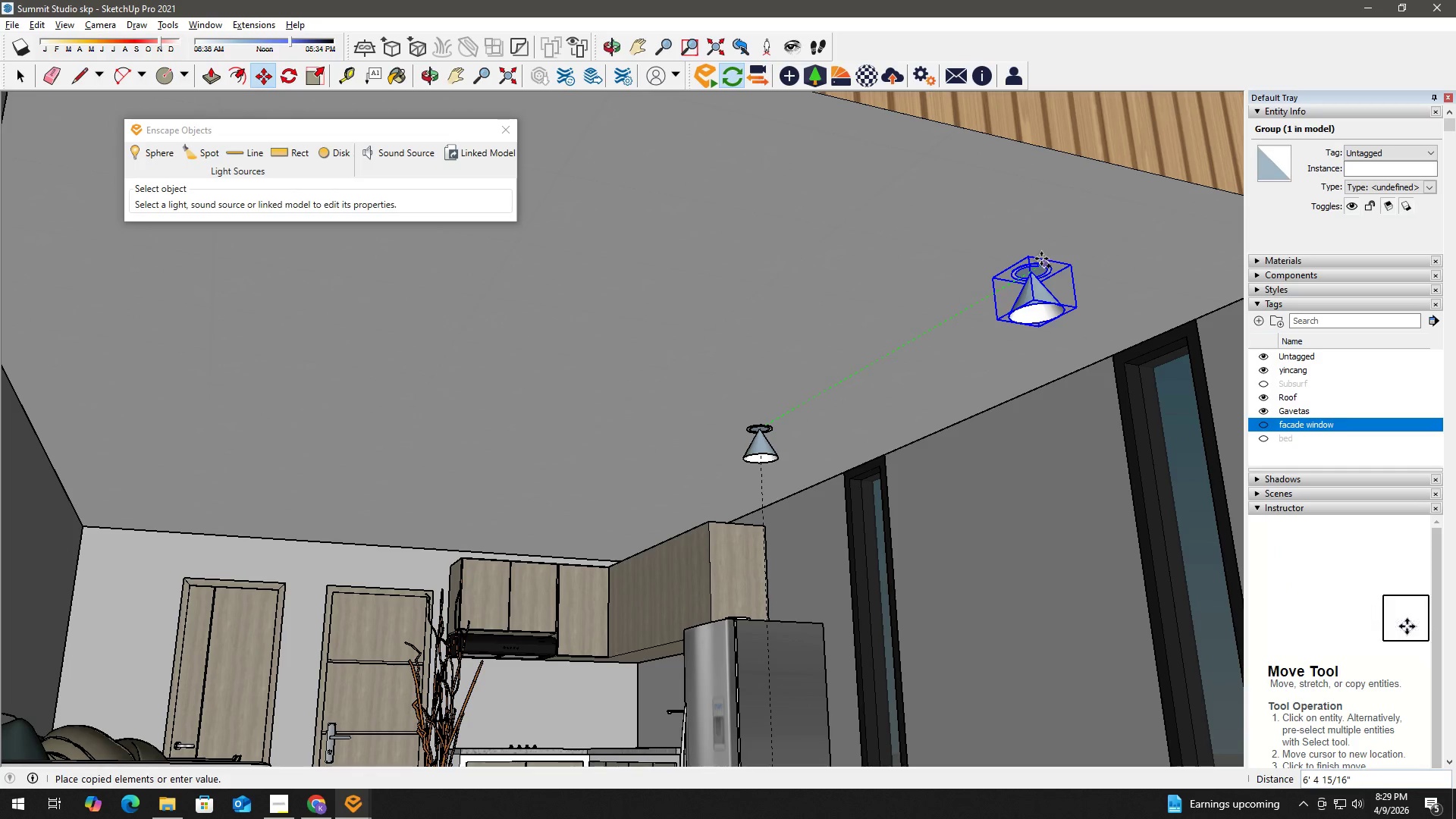 
left_click([1046, 254])
 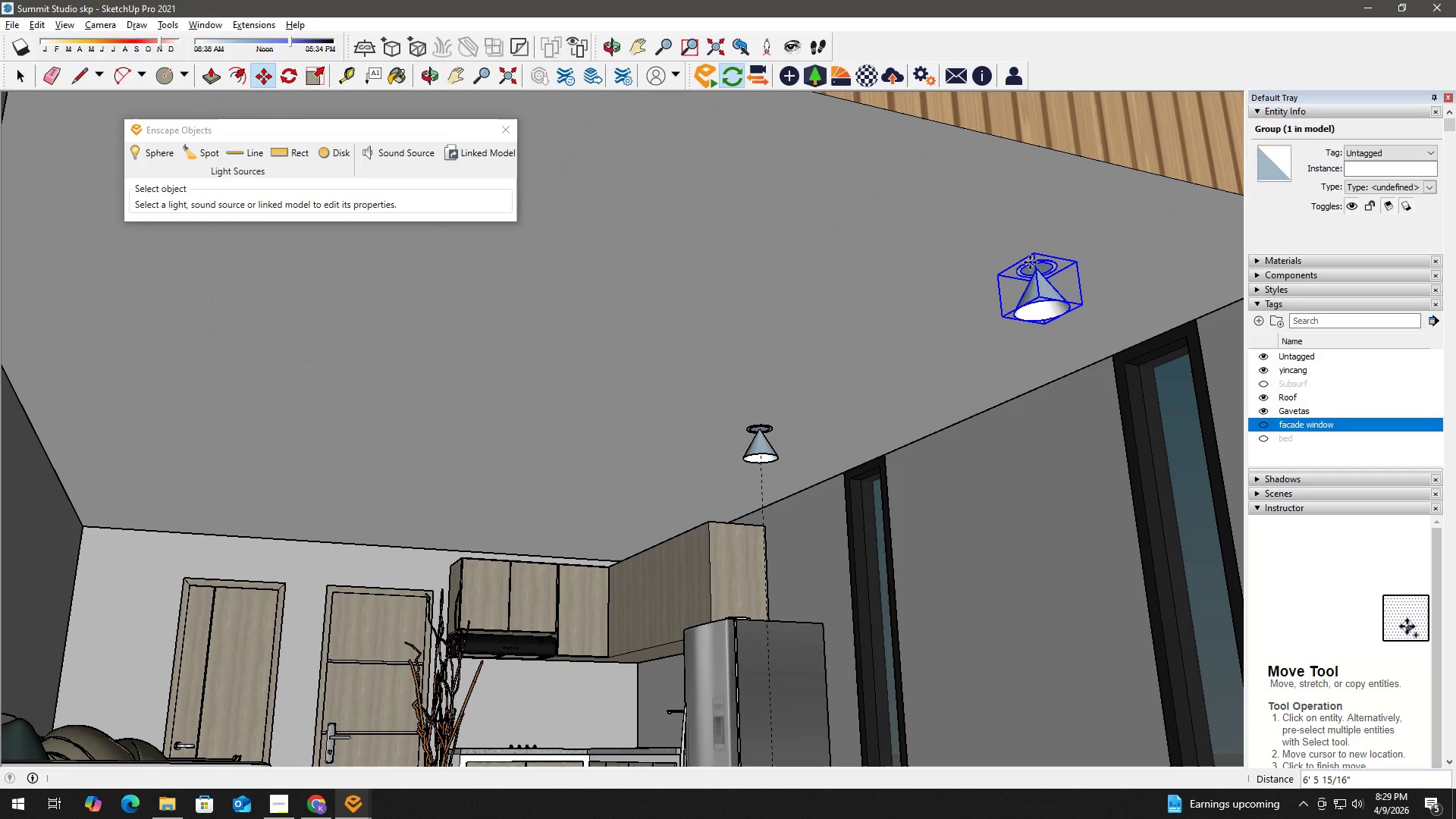 
key(Space)
 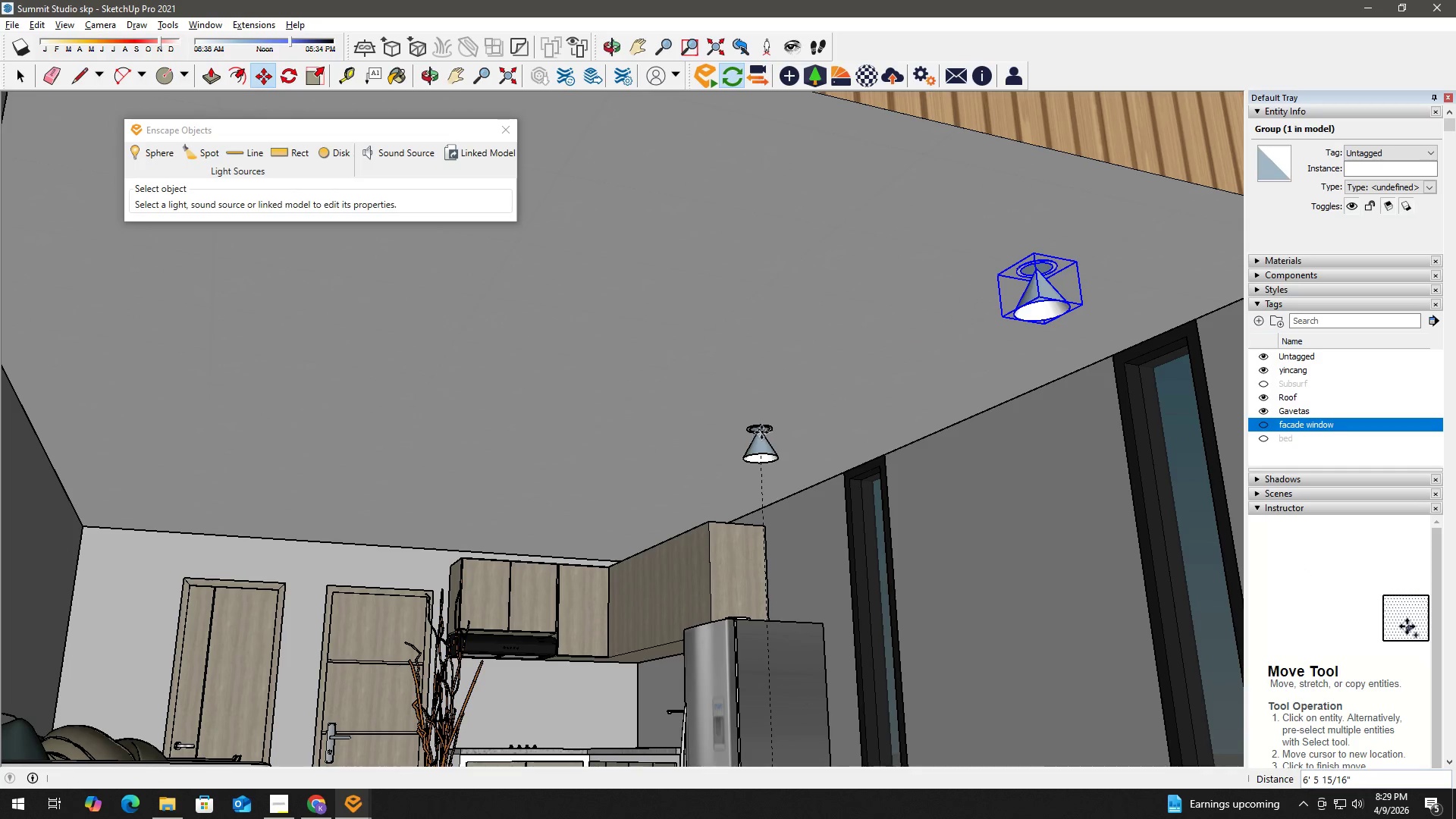 
key(Space)
 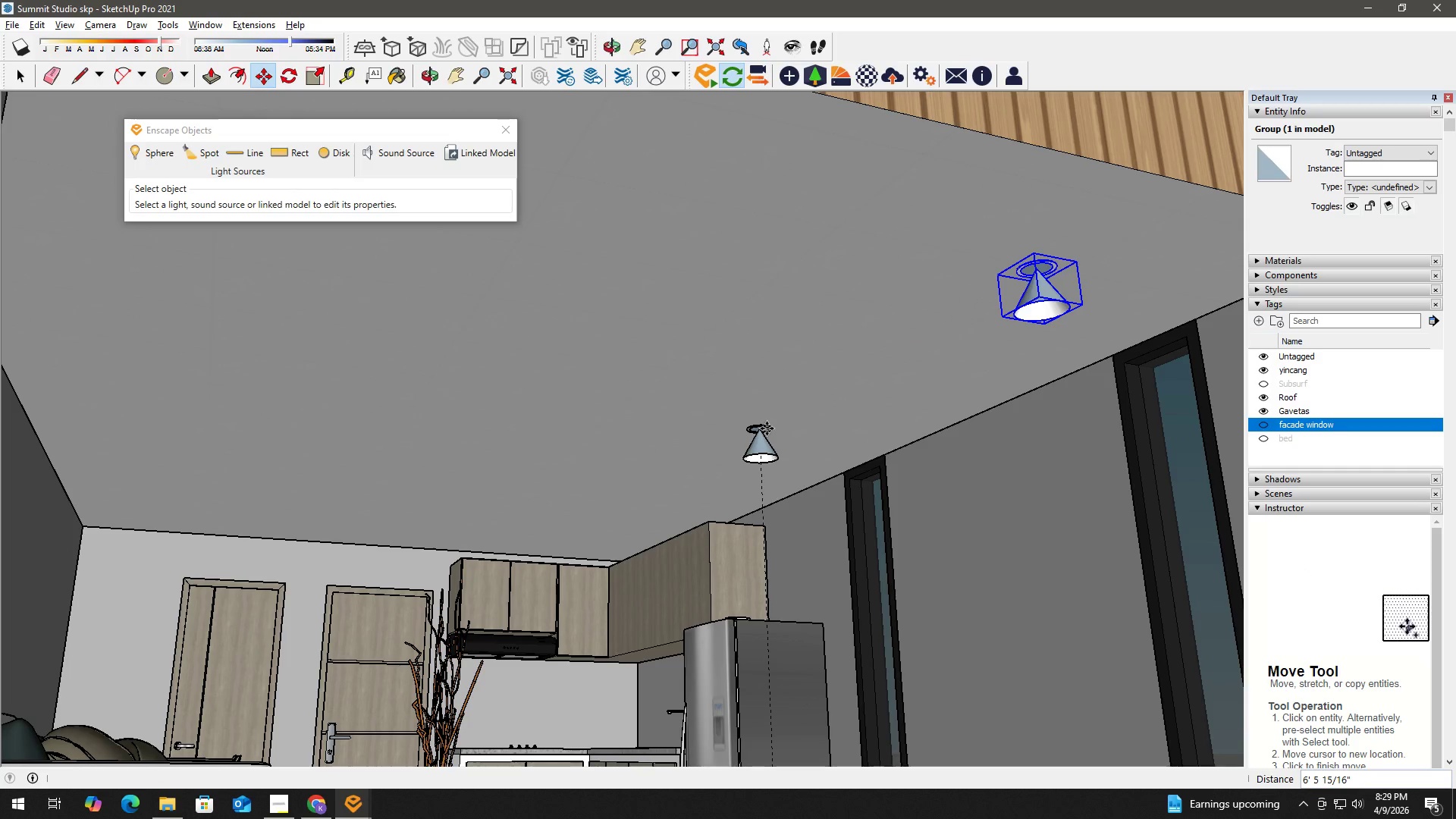 
left_click([767, 428])
 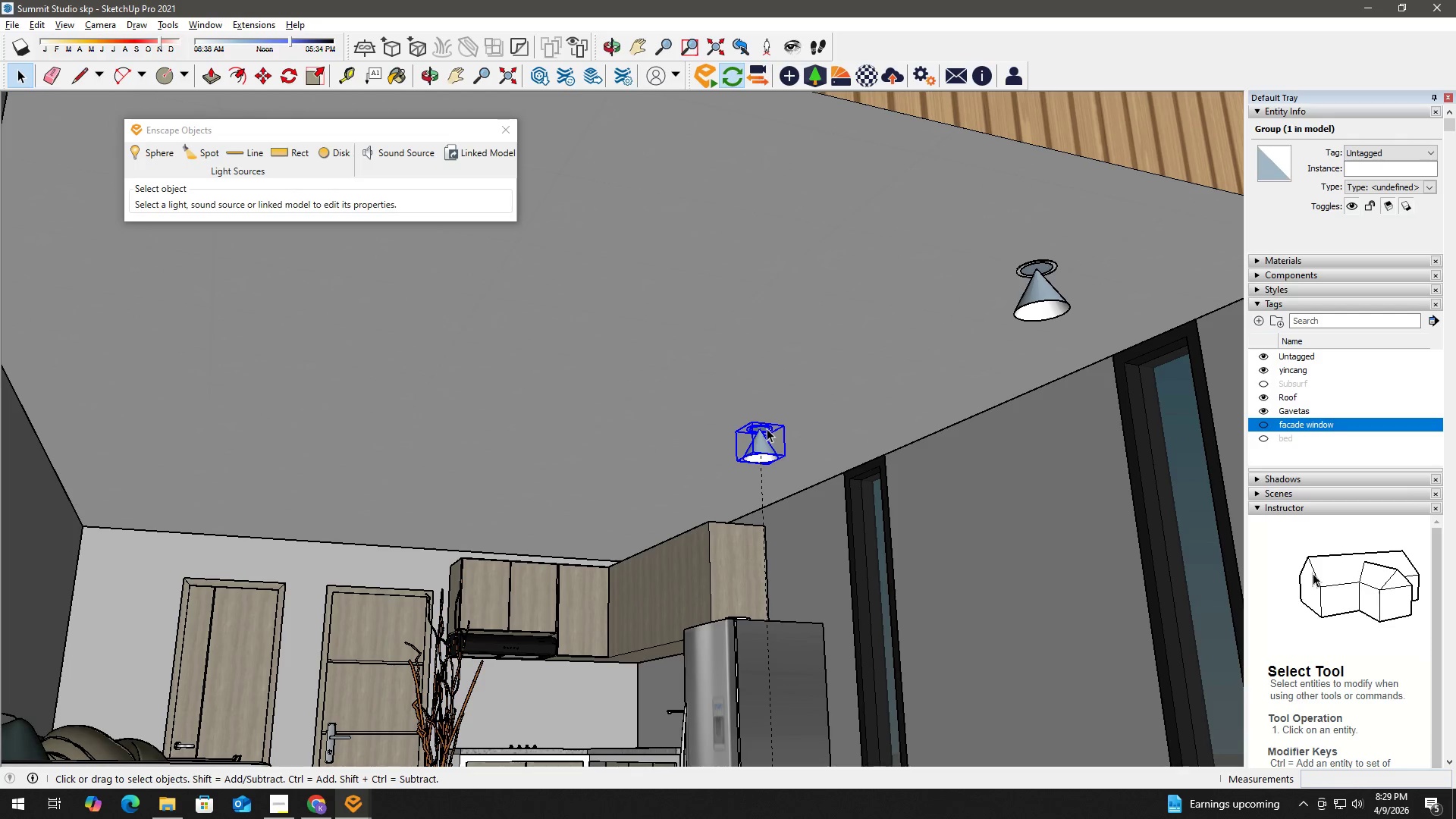 
hold_key(key=ControlLeft, duration=0.81)
 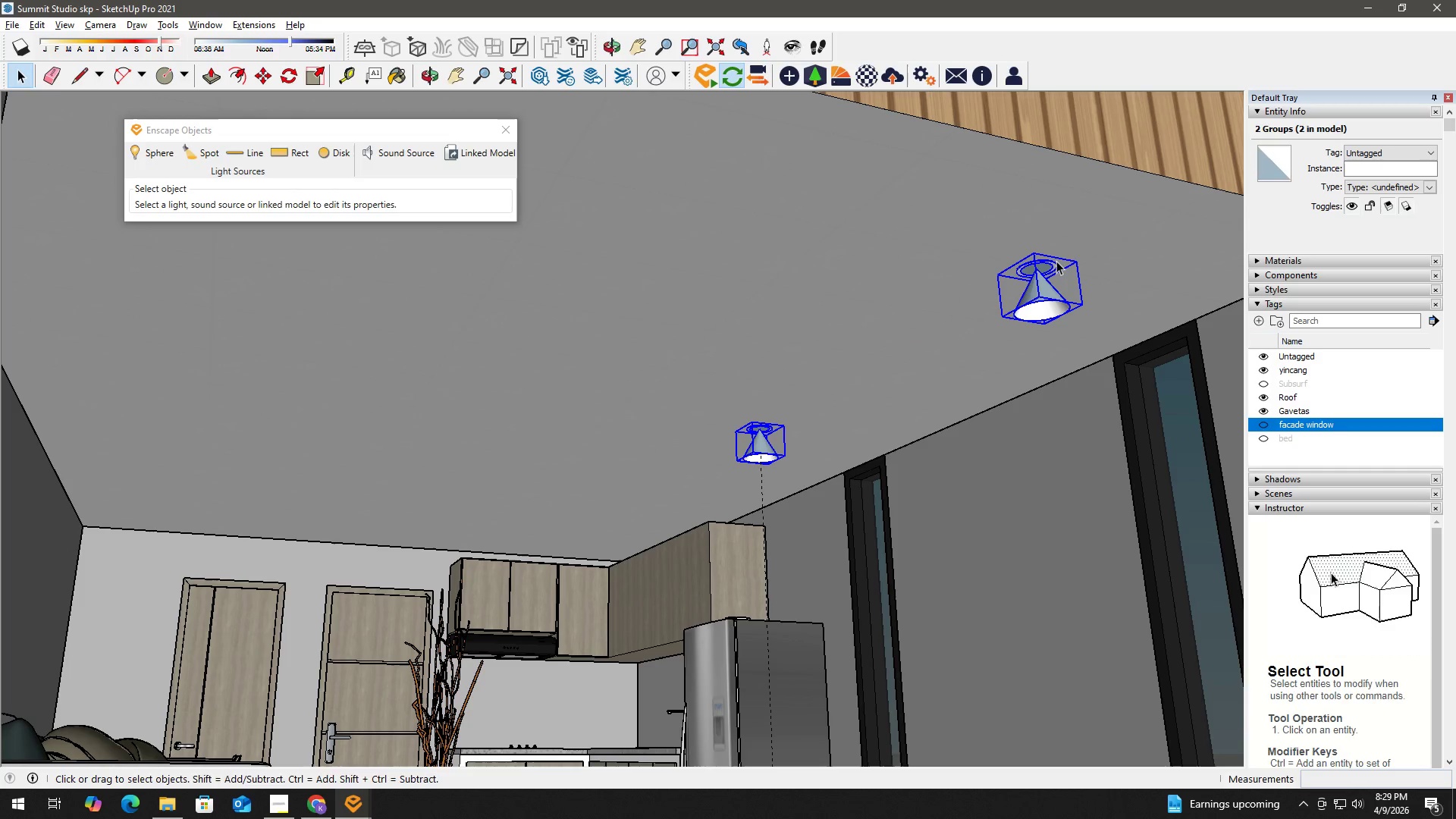 
key(M)
 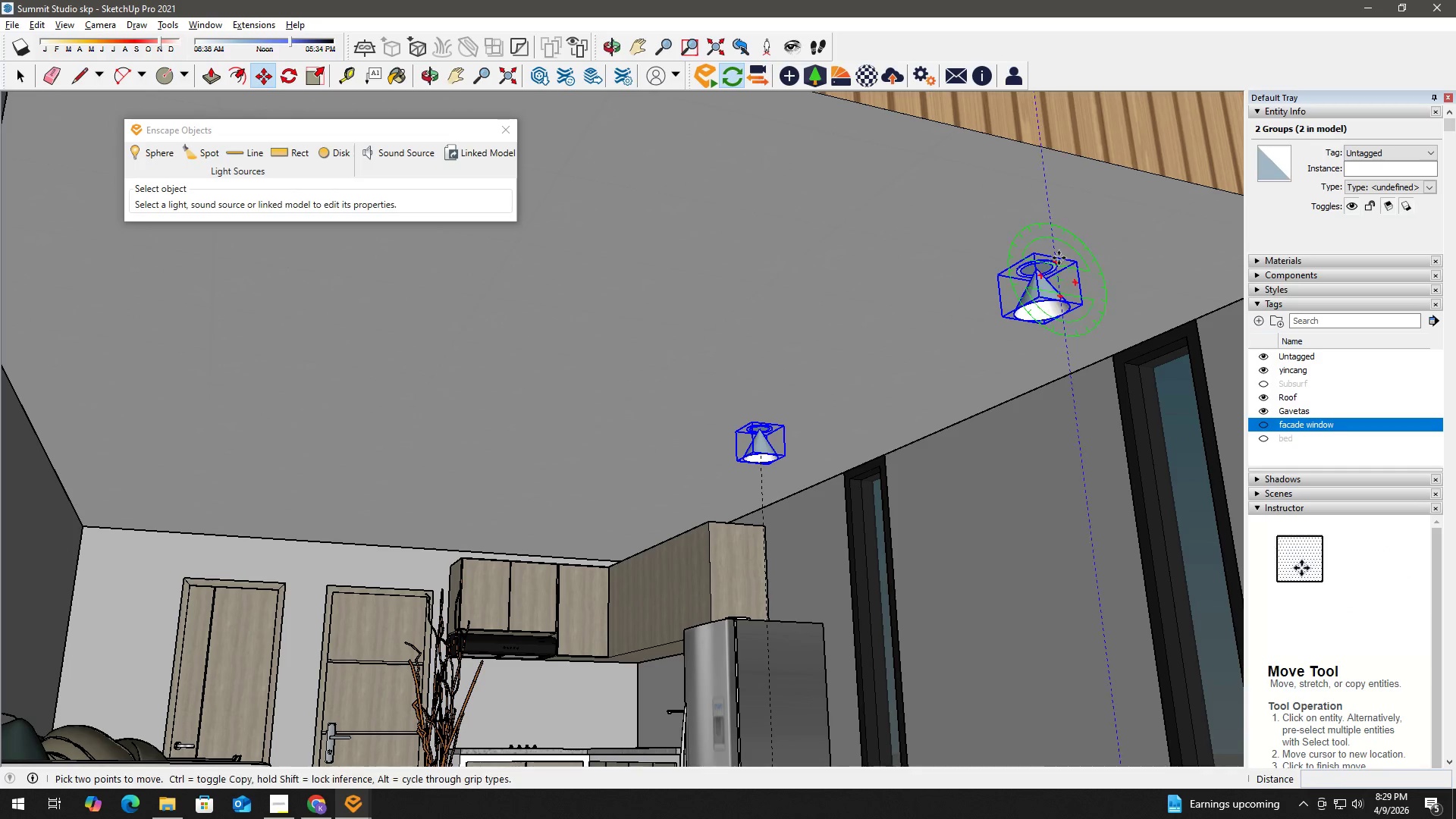 
left_click([1059, 258])
 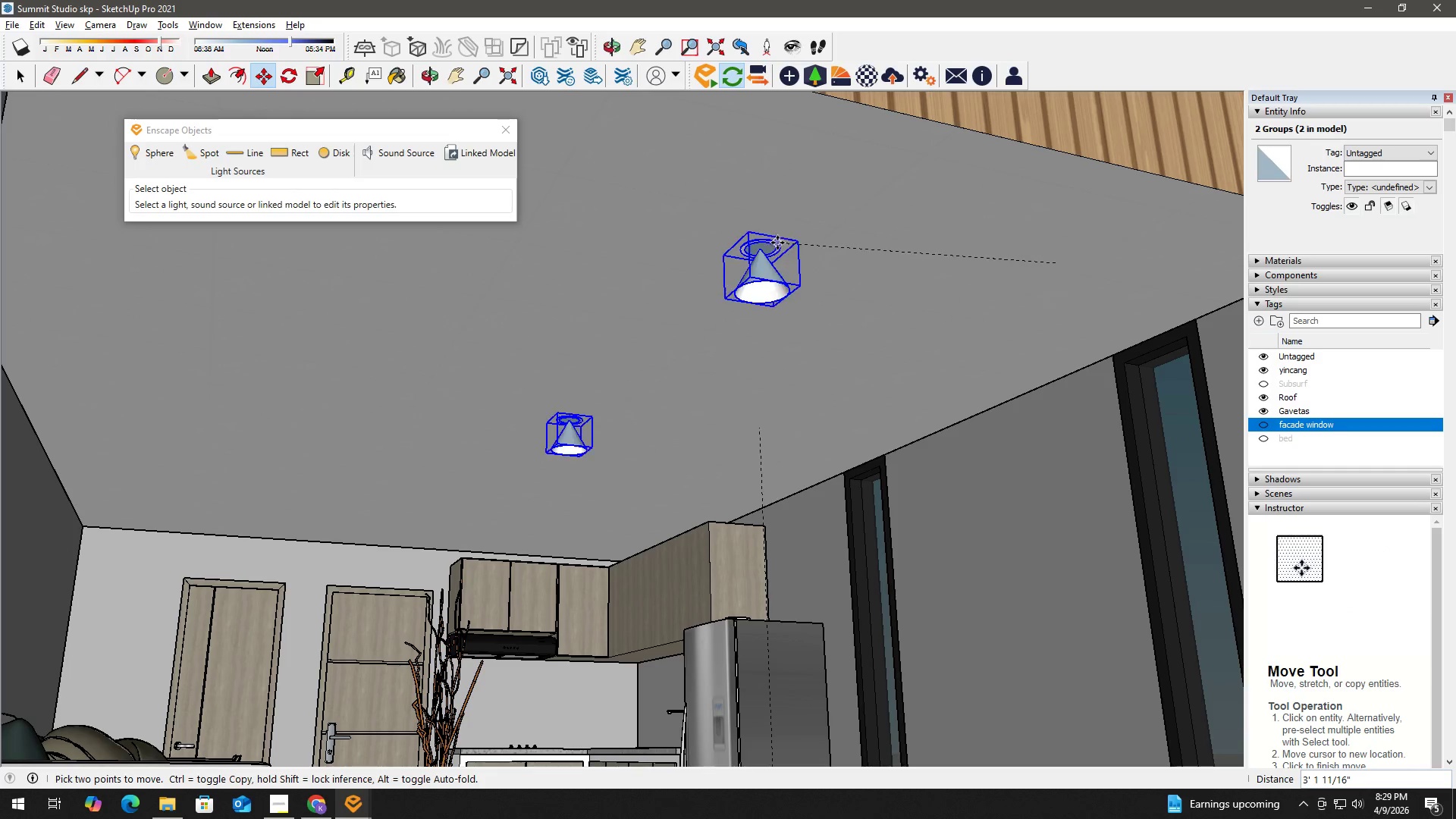 
key(Control+ControlLeft)
 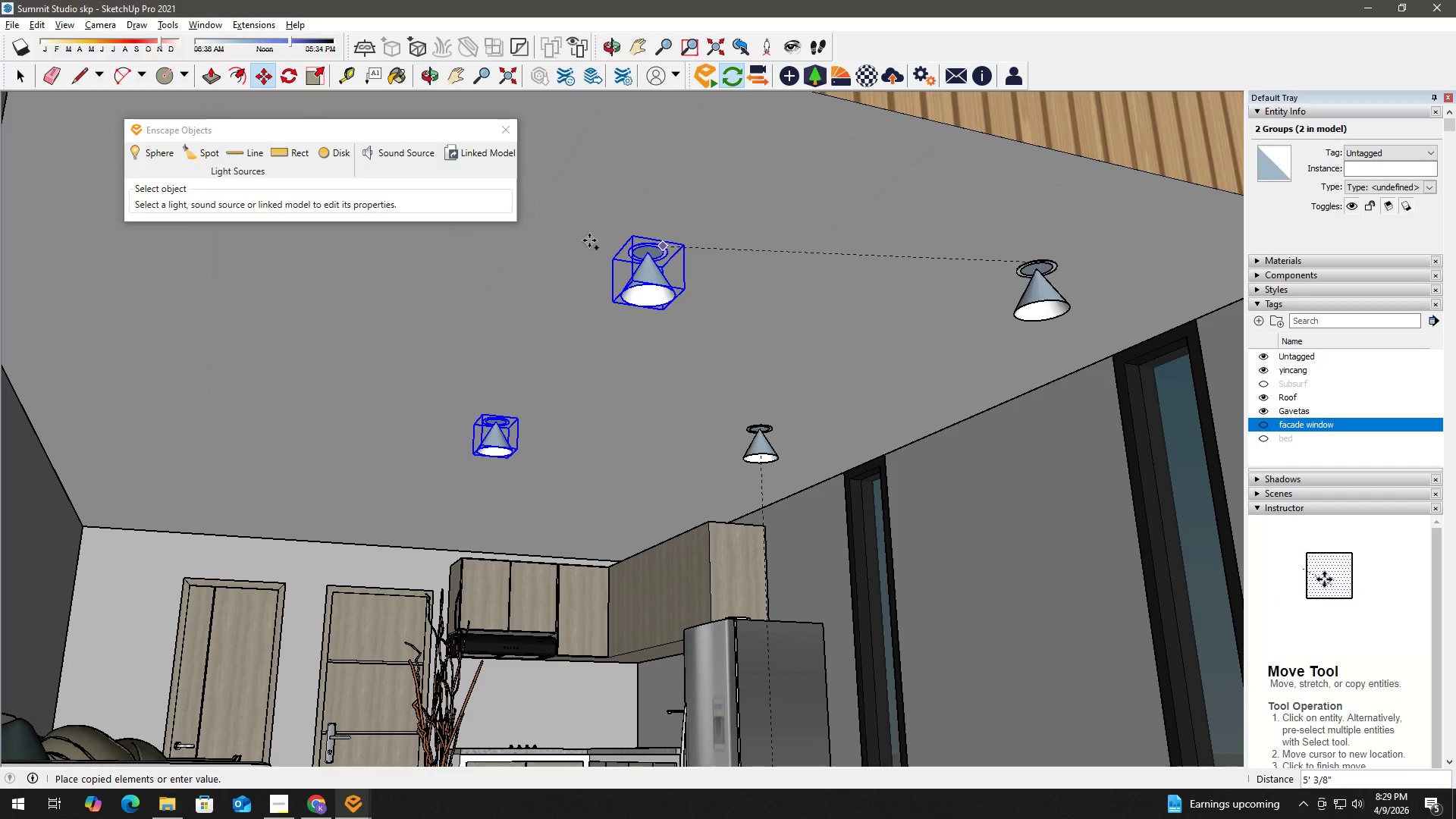 
hold_key(key=ShiftLeft, duration=0.84)
scroll: coordinate [567, 235], scroll_direction: down, amount: 2.0
 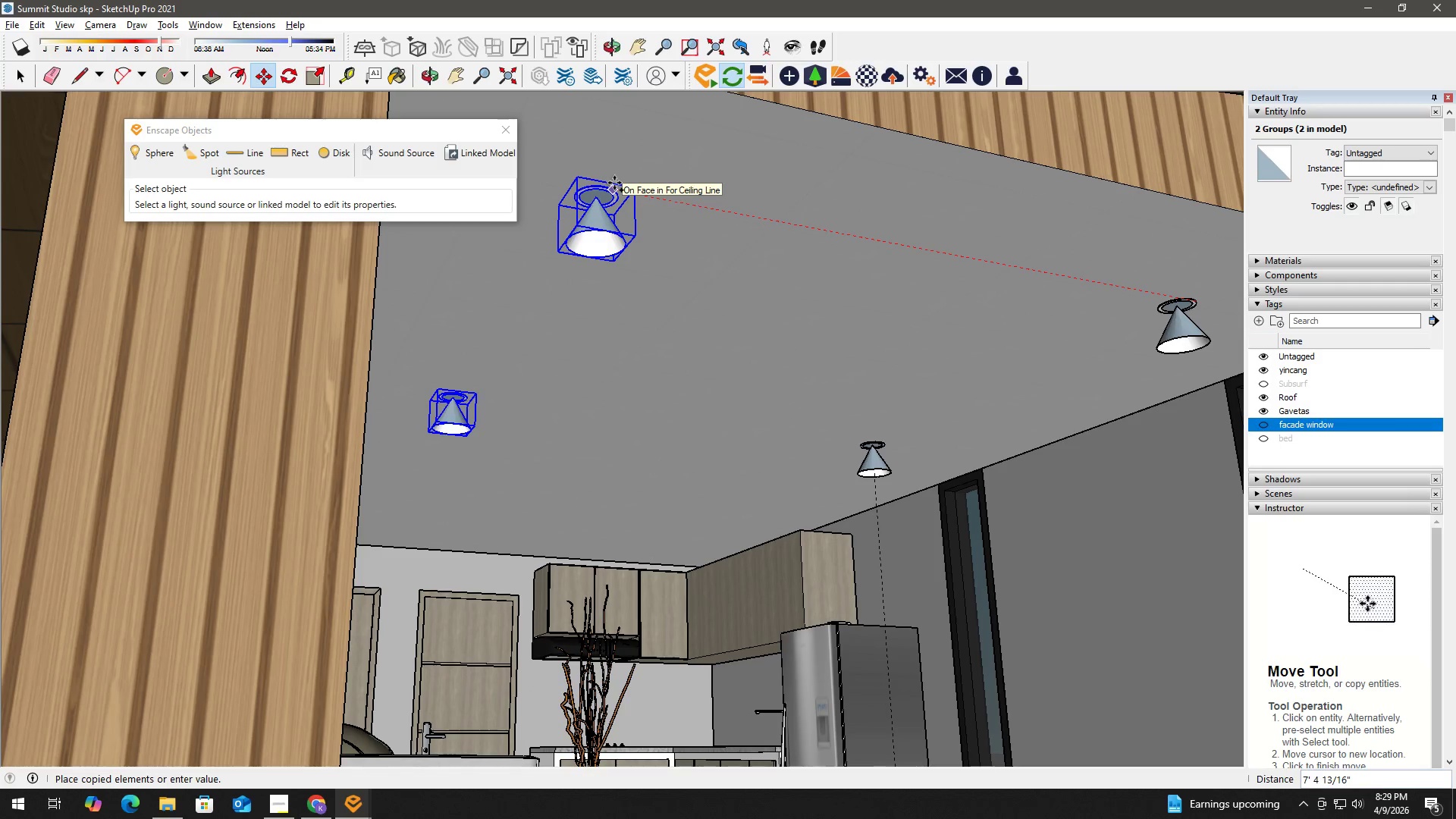 
left_click([625, 183])
 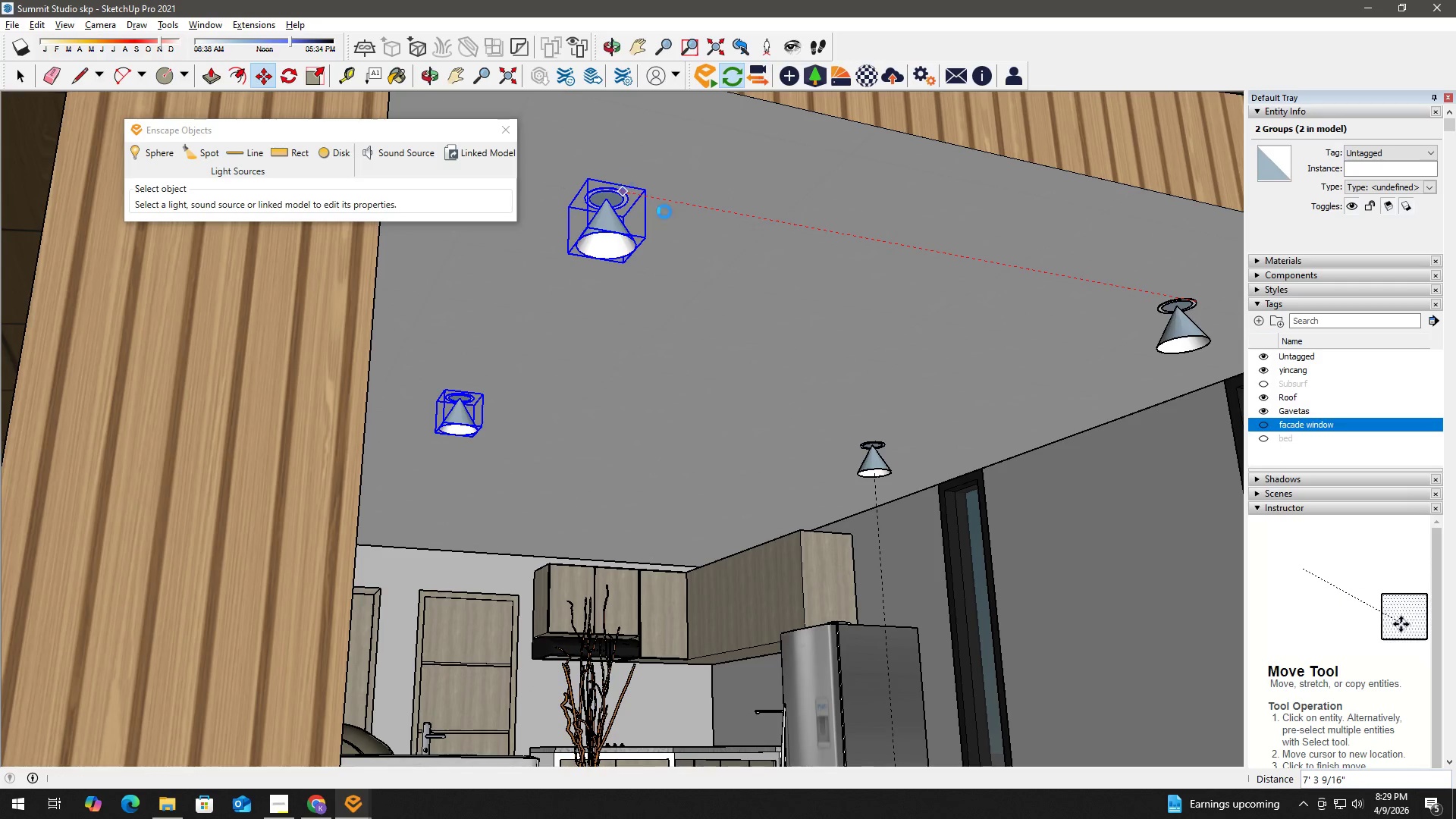 
key(Space)
 